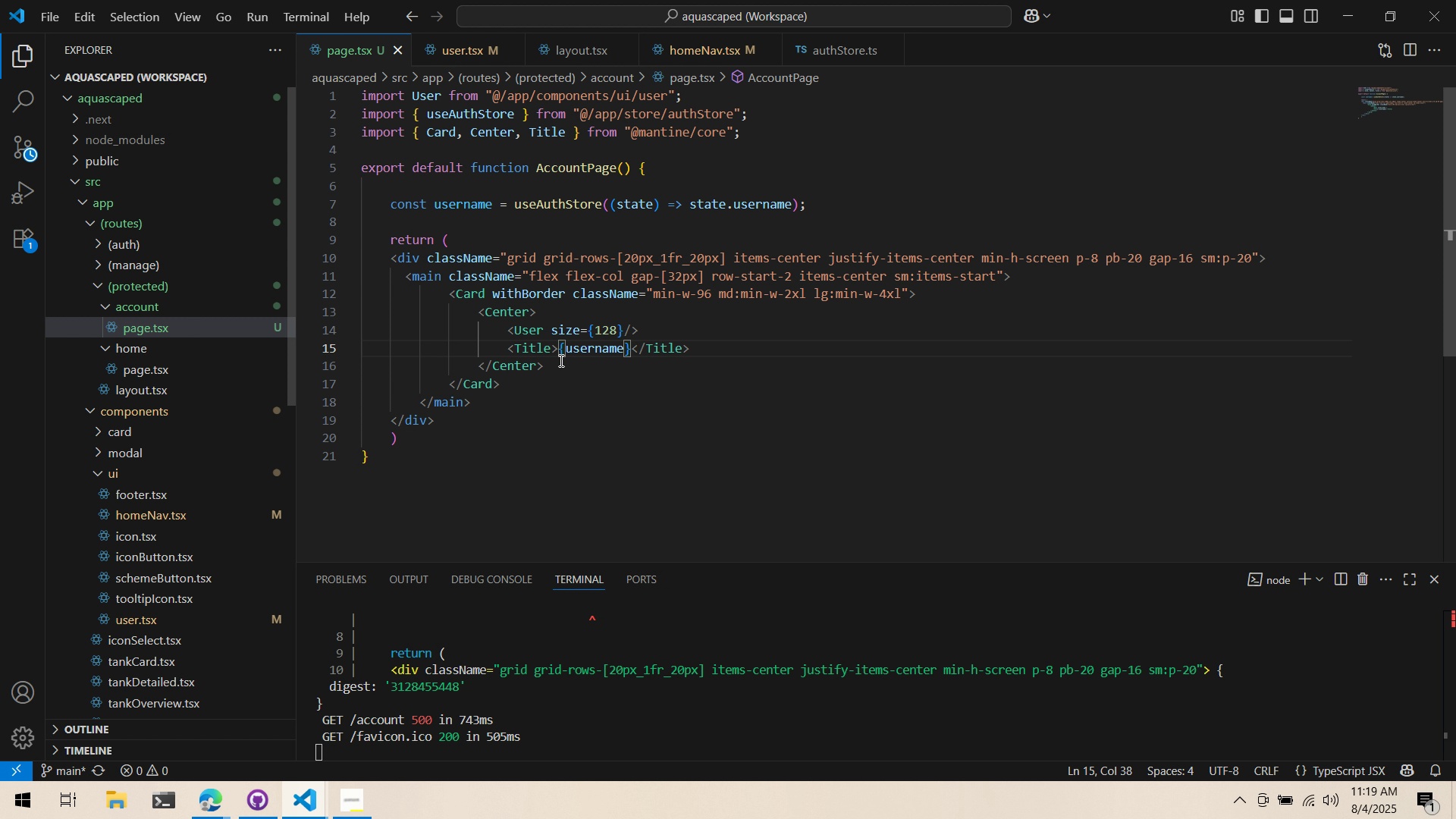 
key(Alt+AltLeft)
 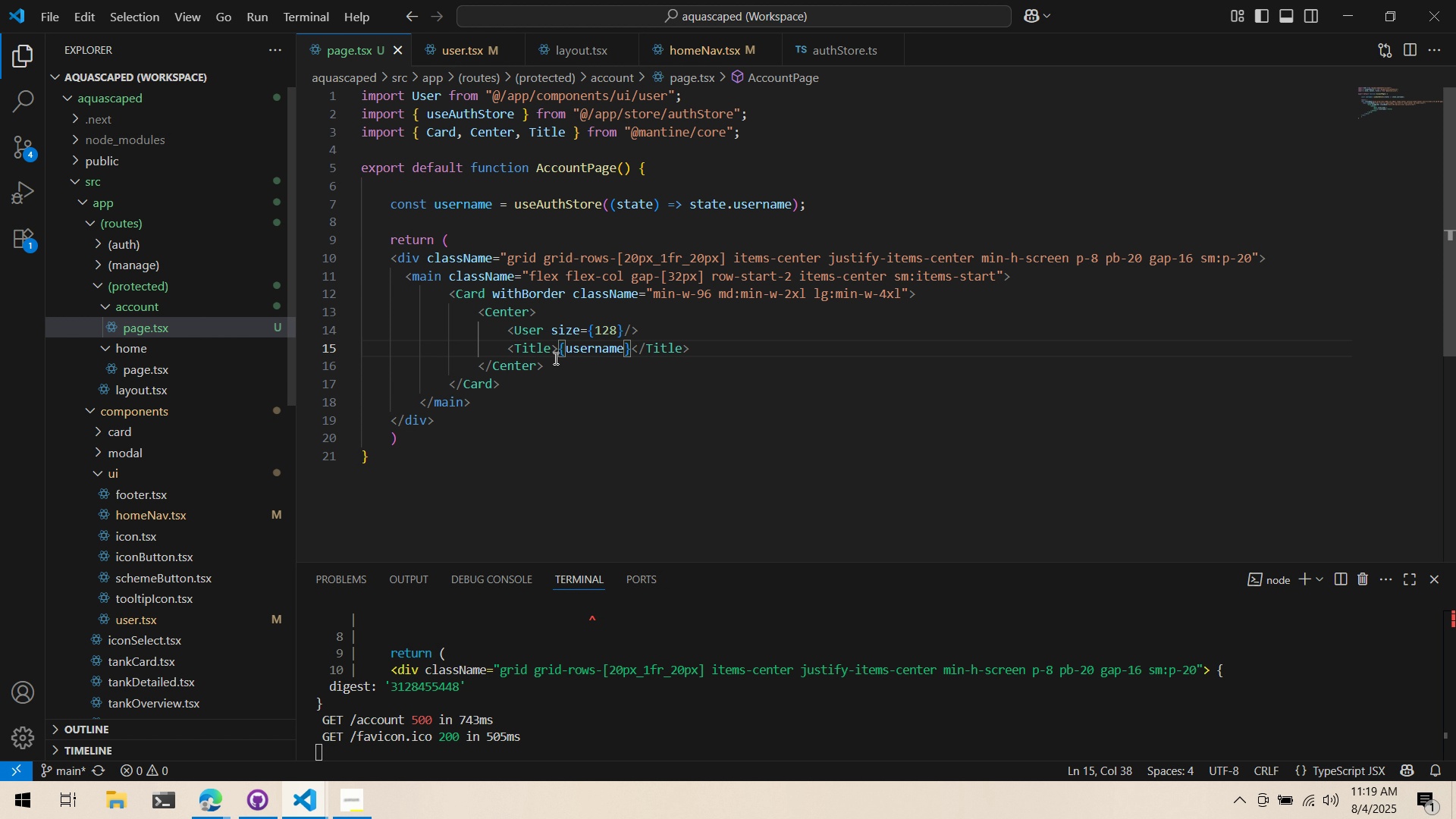 
key(Alt+Tab)
 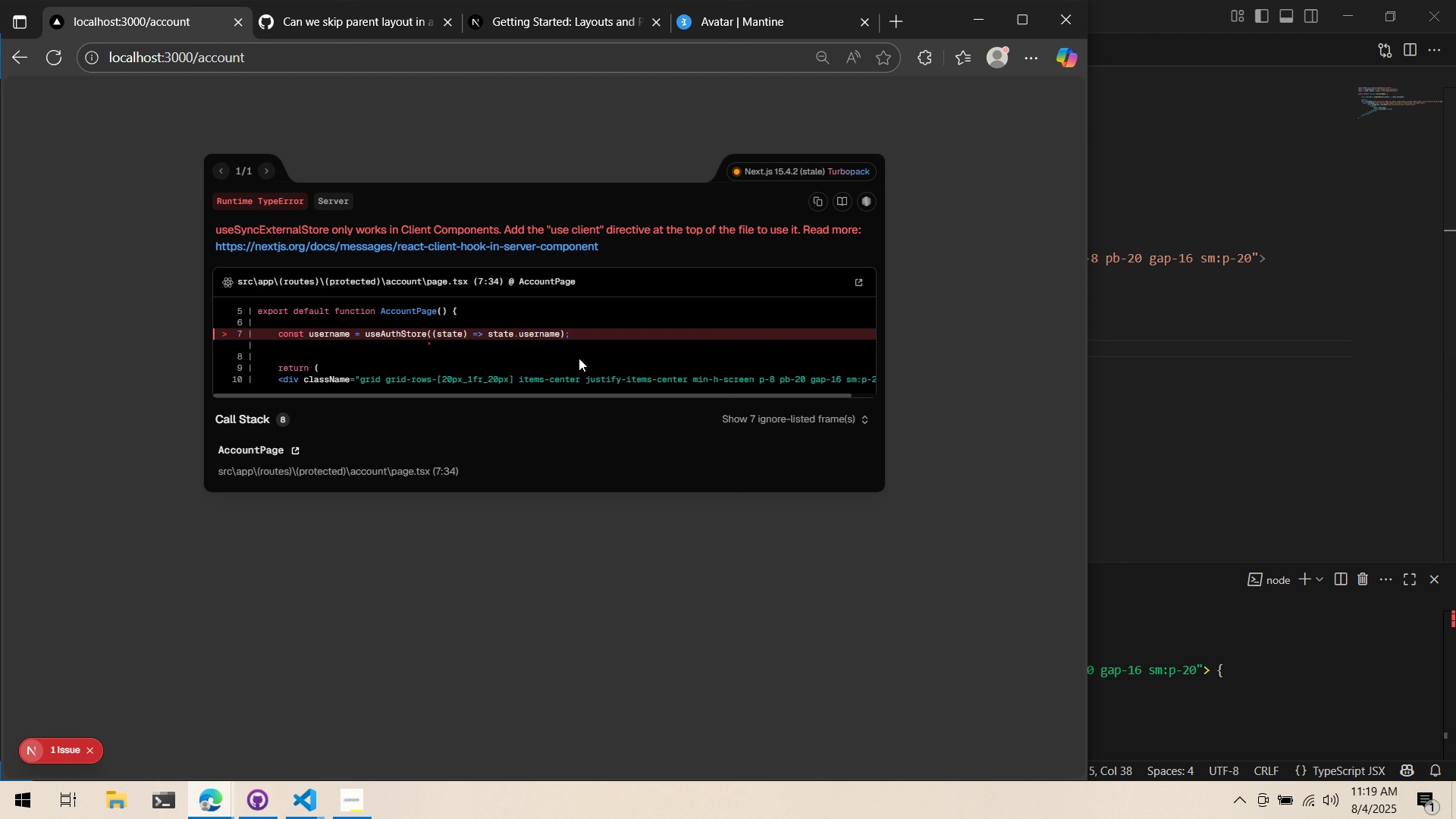 
key(Alt+AltLeft)
 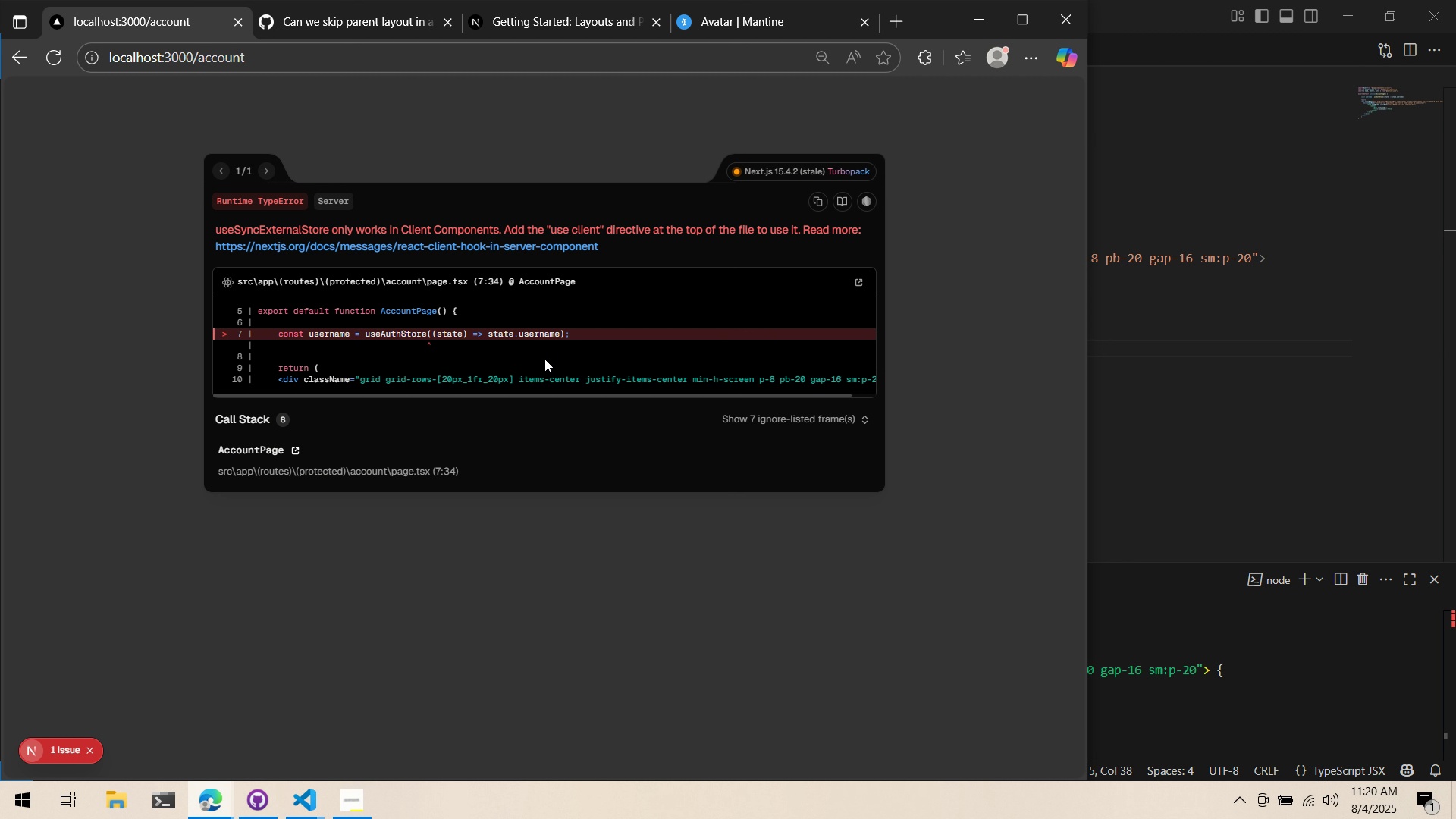 
key(Alt+Tab)
 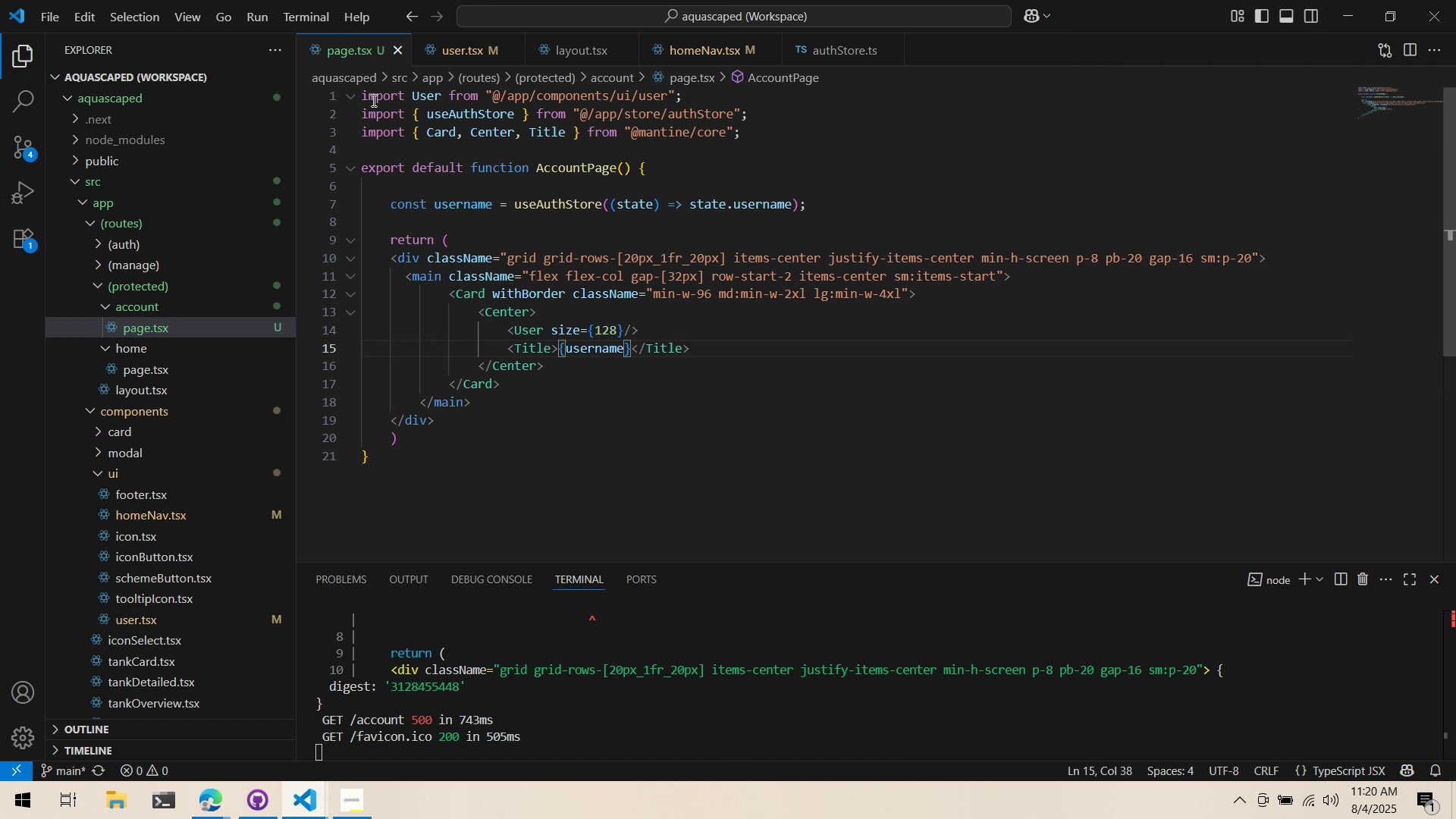 
left_click([362, 95])
 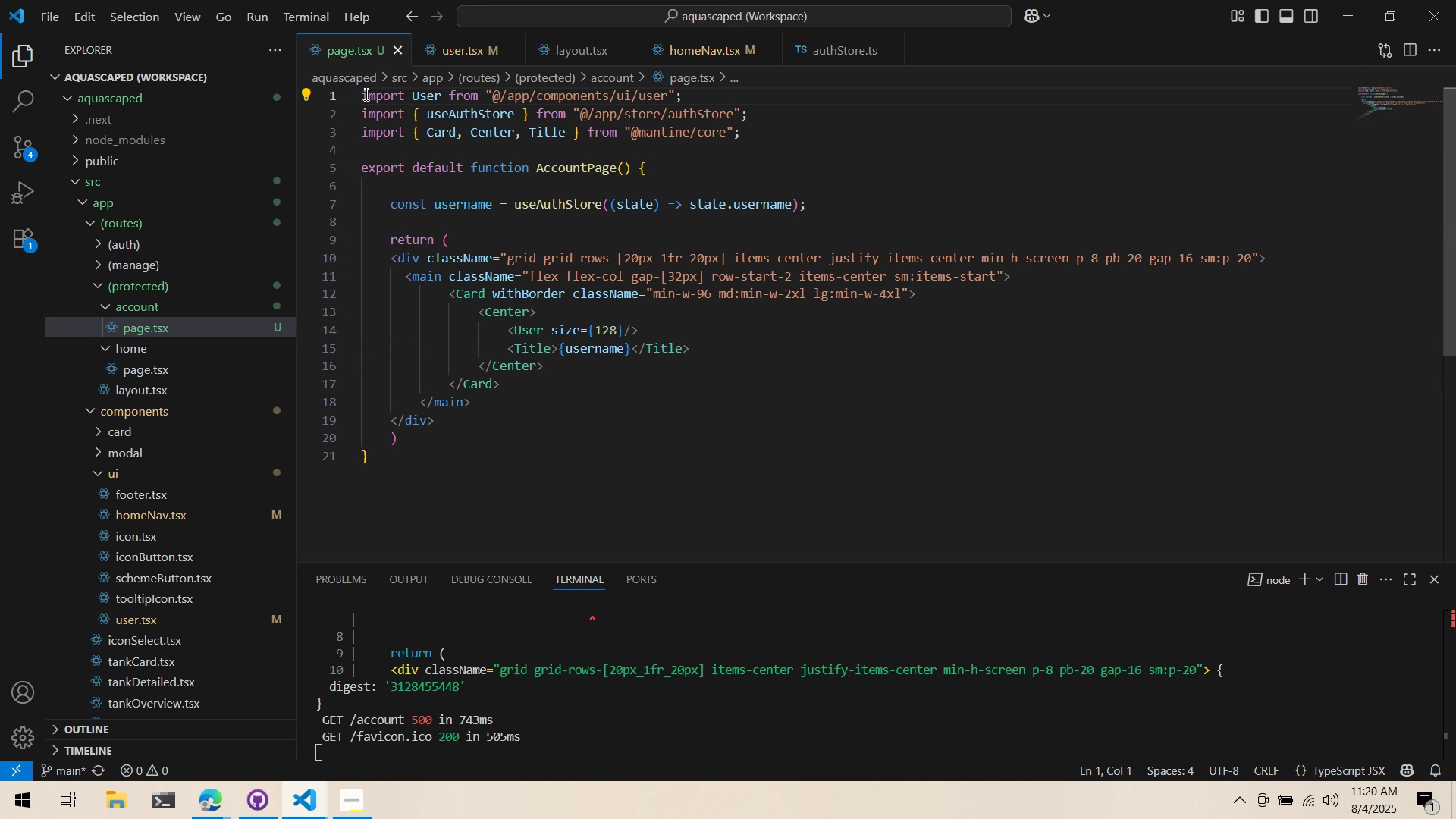 
key(Enter)
 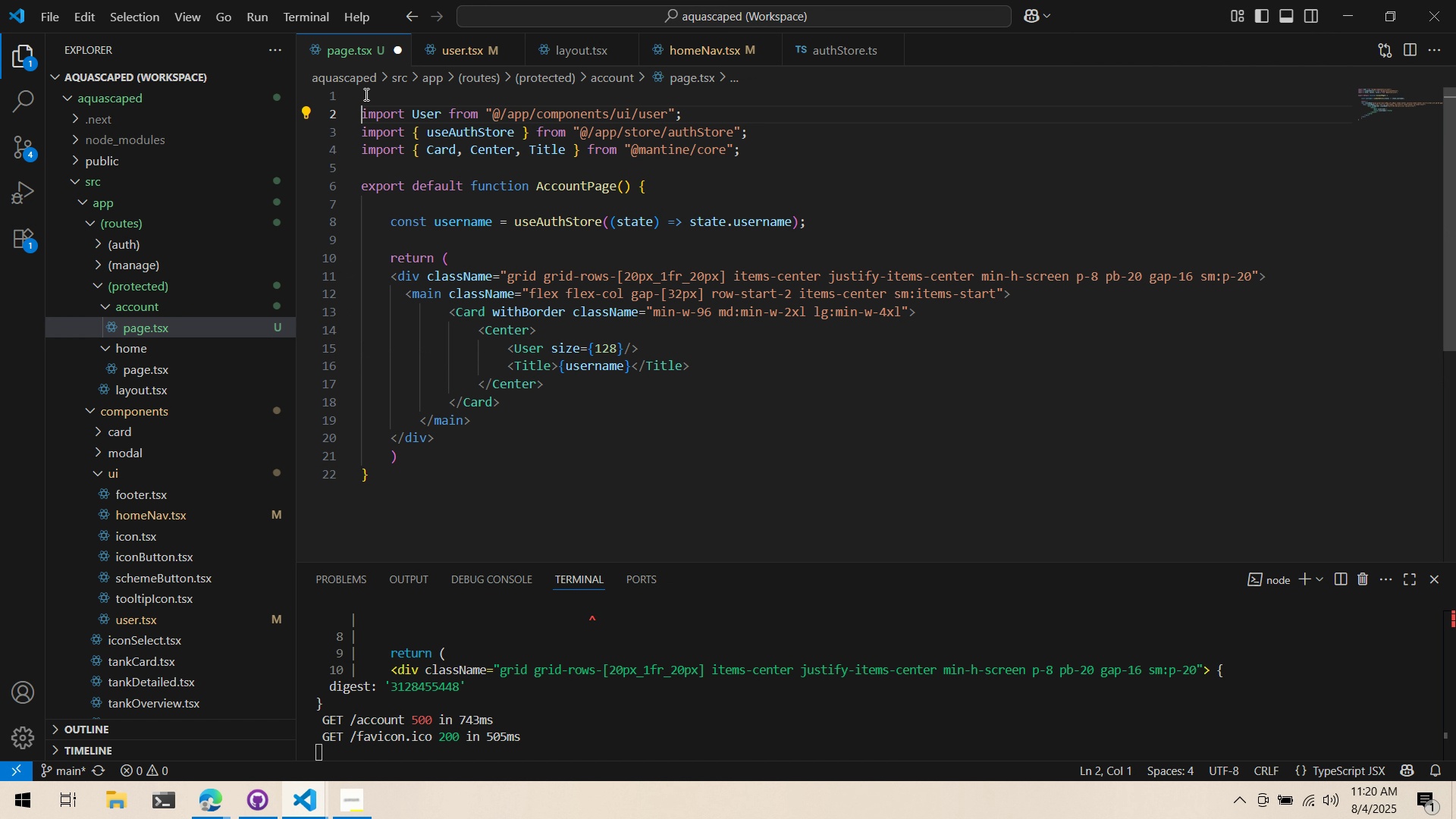 
key(ArrowUp)
 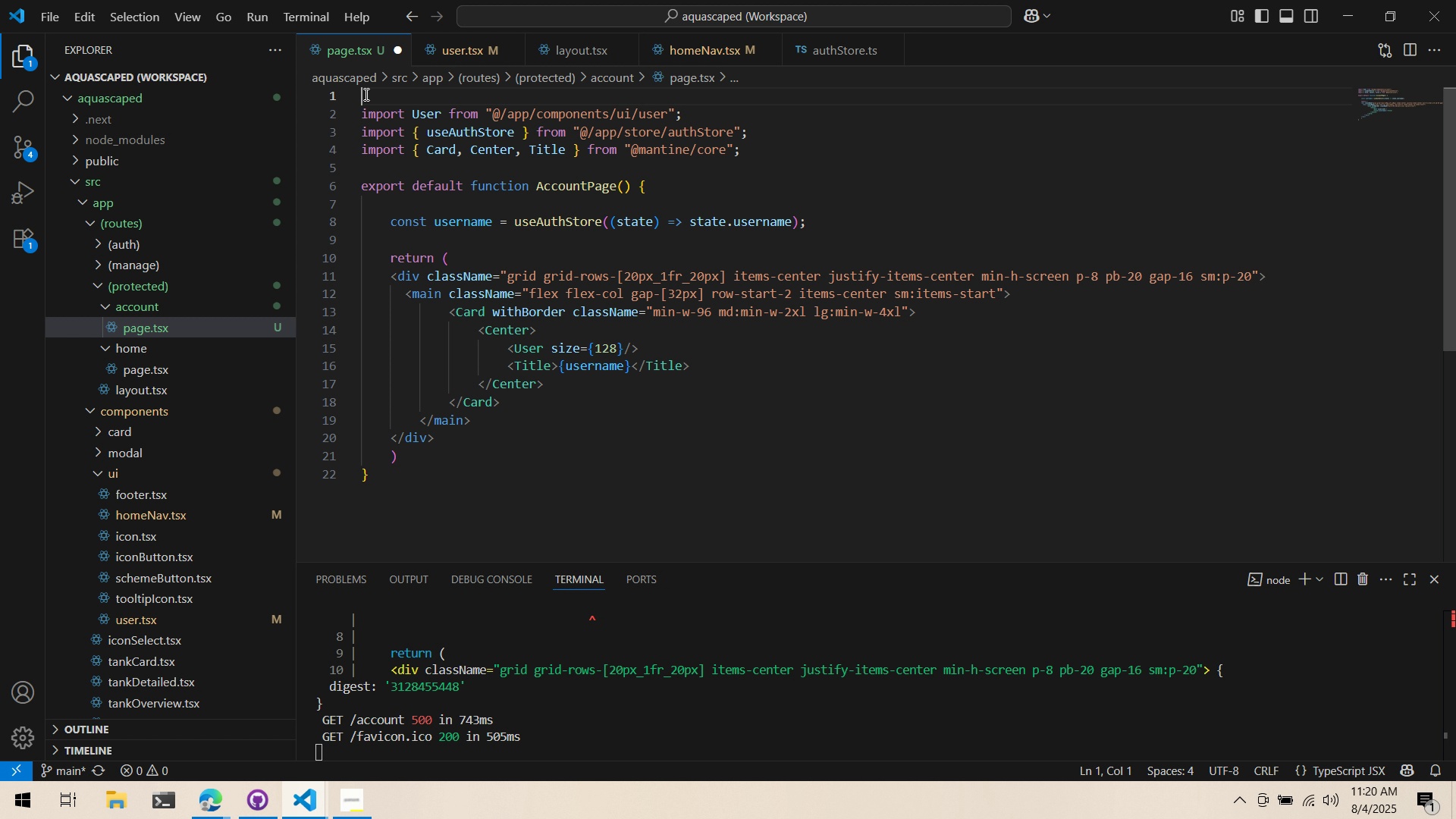 
type('use client)
 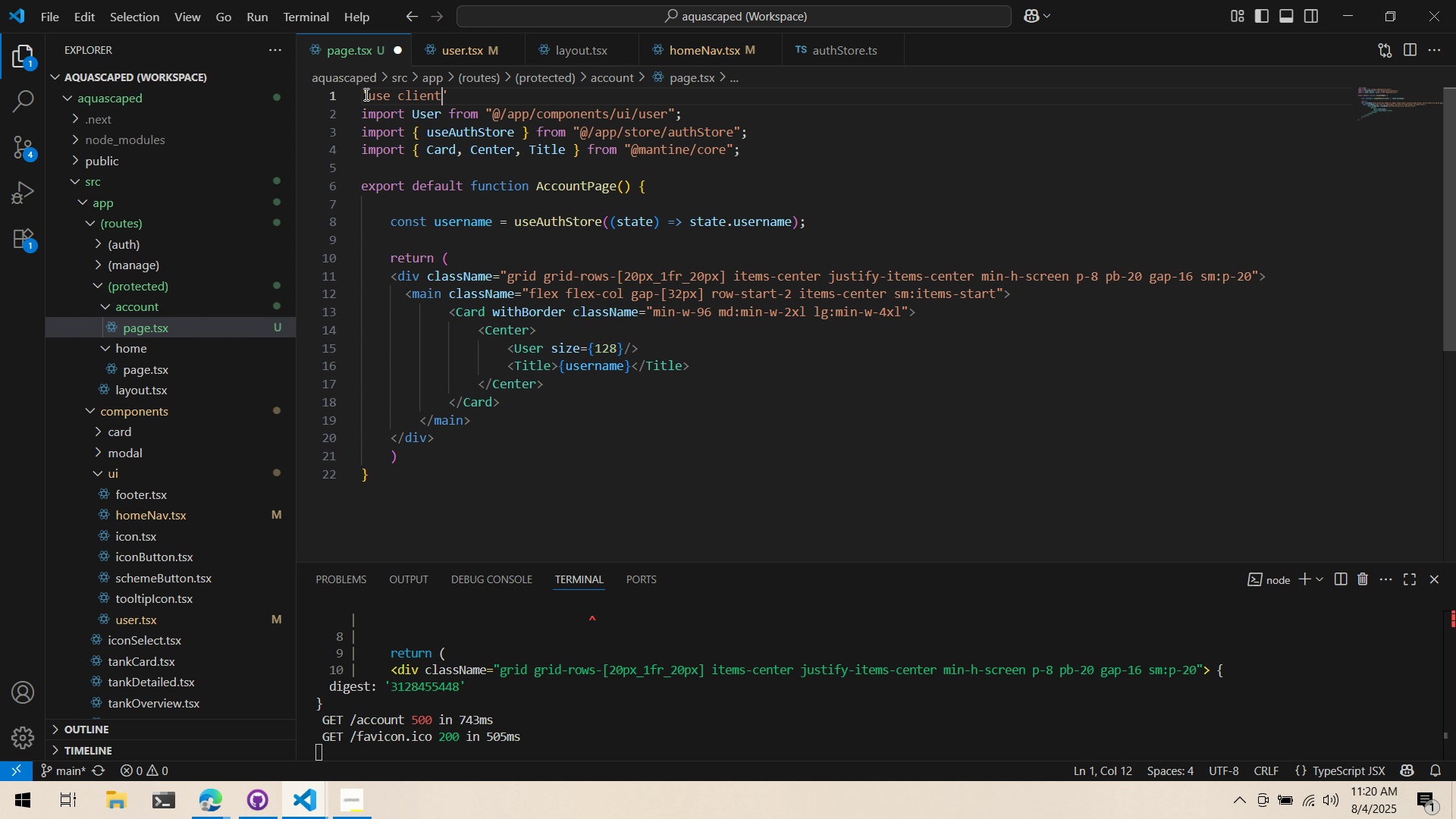 
key(Control+ControlLeft)
 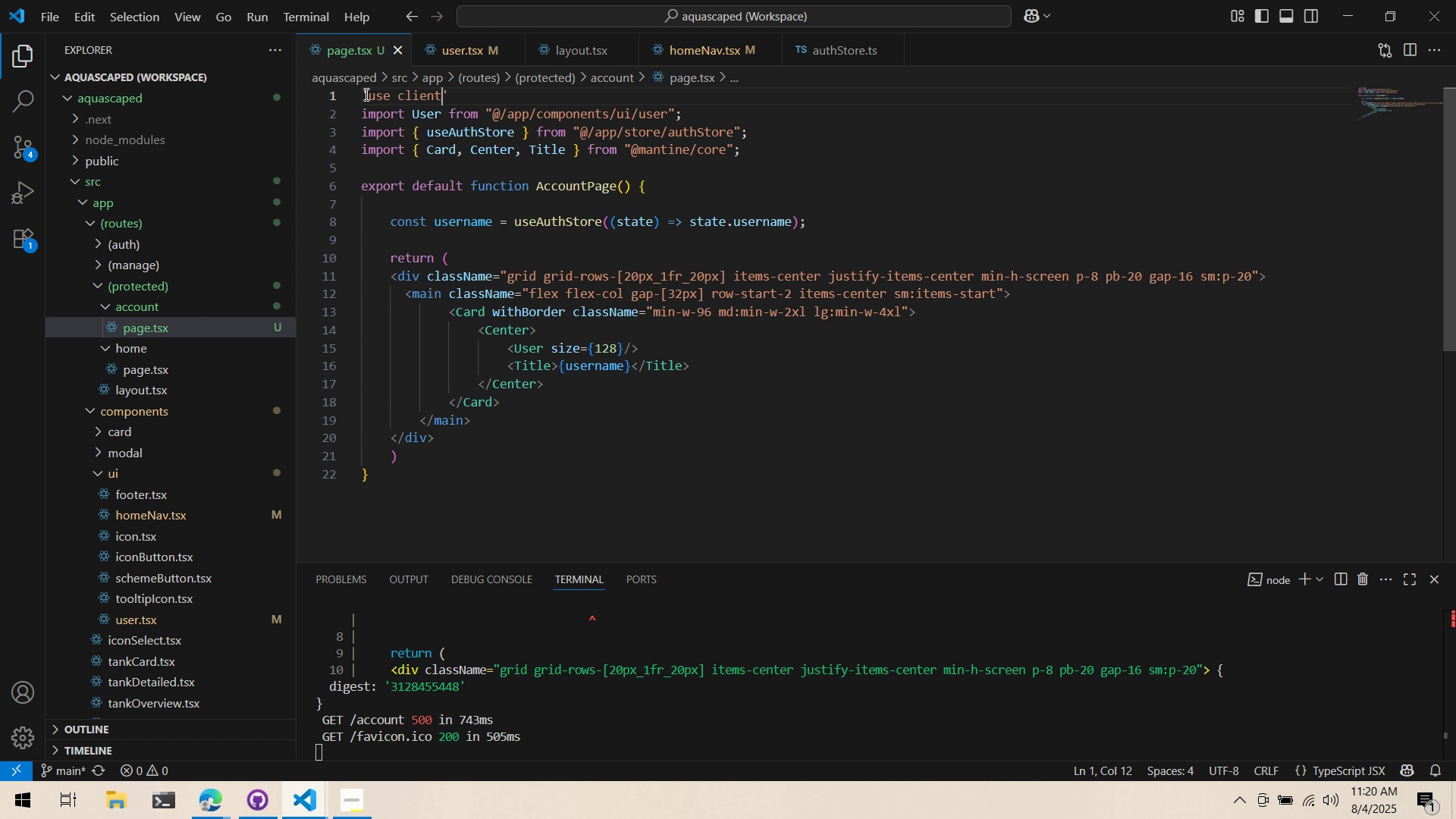 
key(Control+S)
 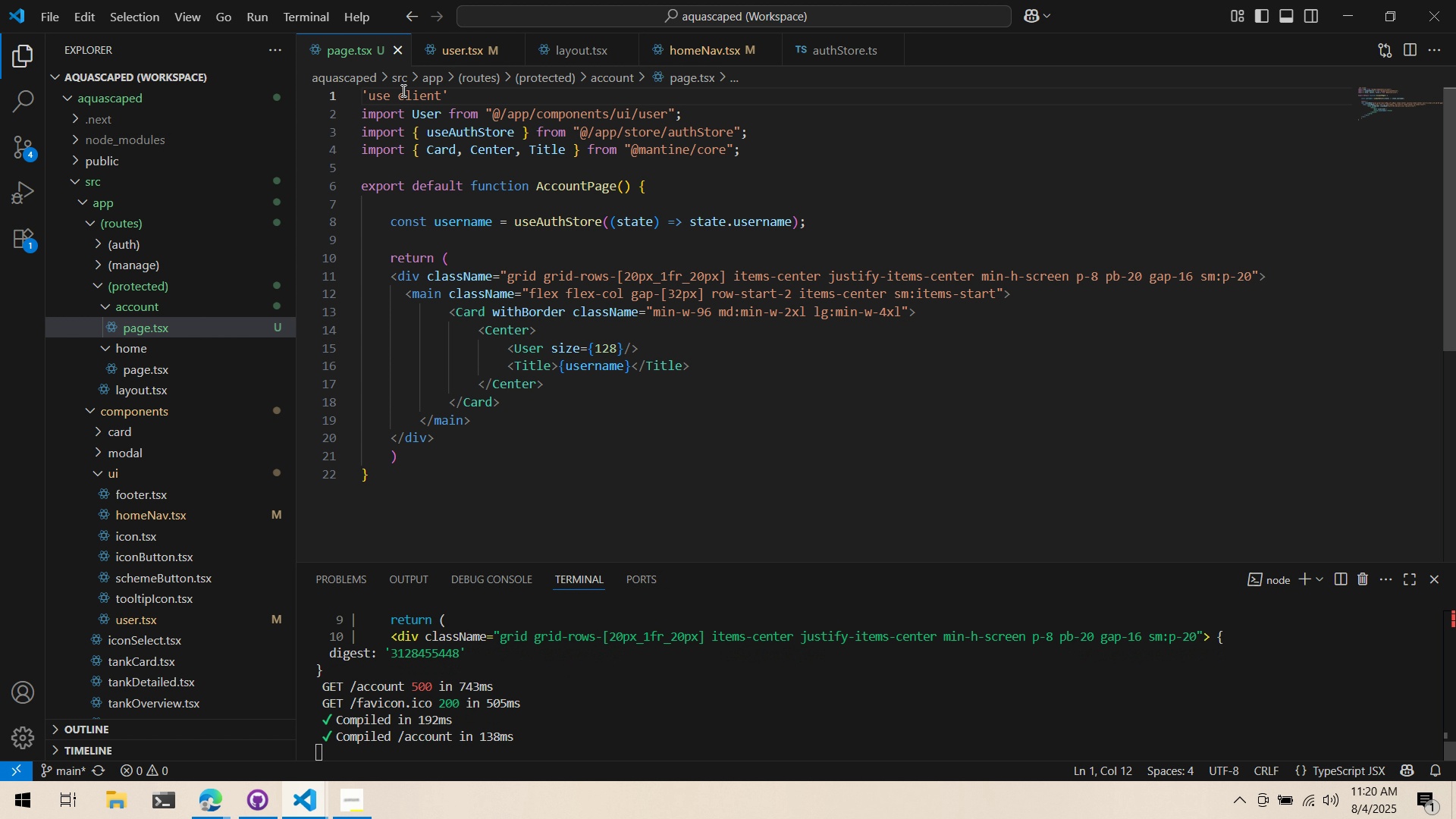 
key(Alt+AltLeft)
 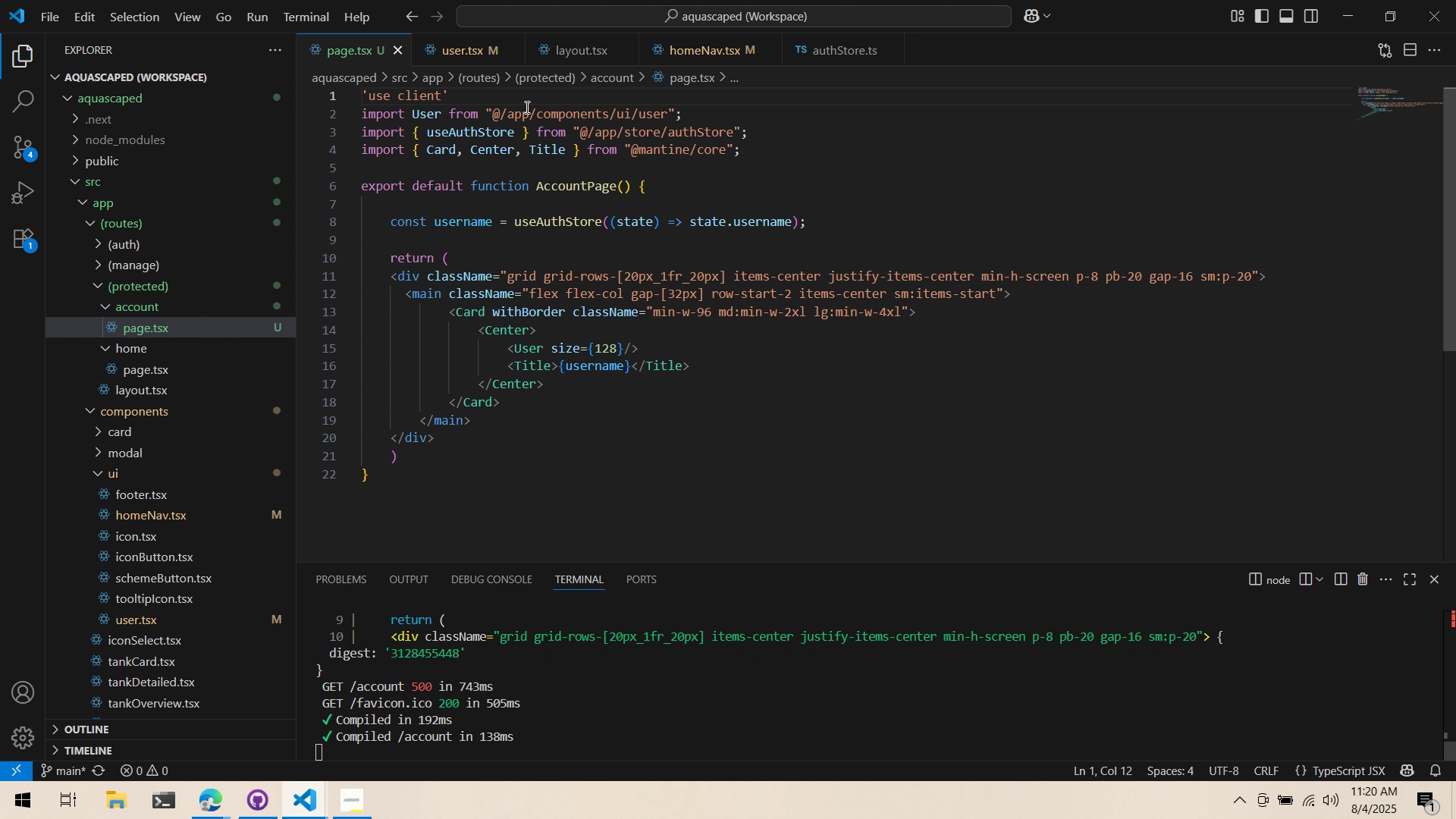 
key(Alt+Tab)
 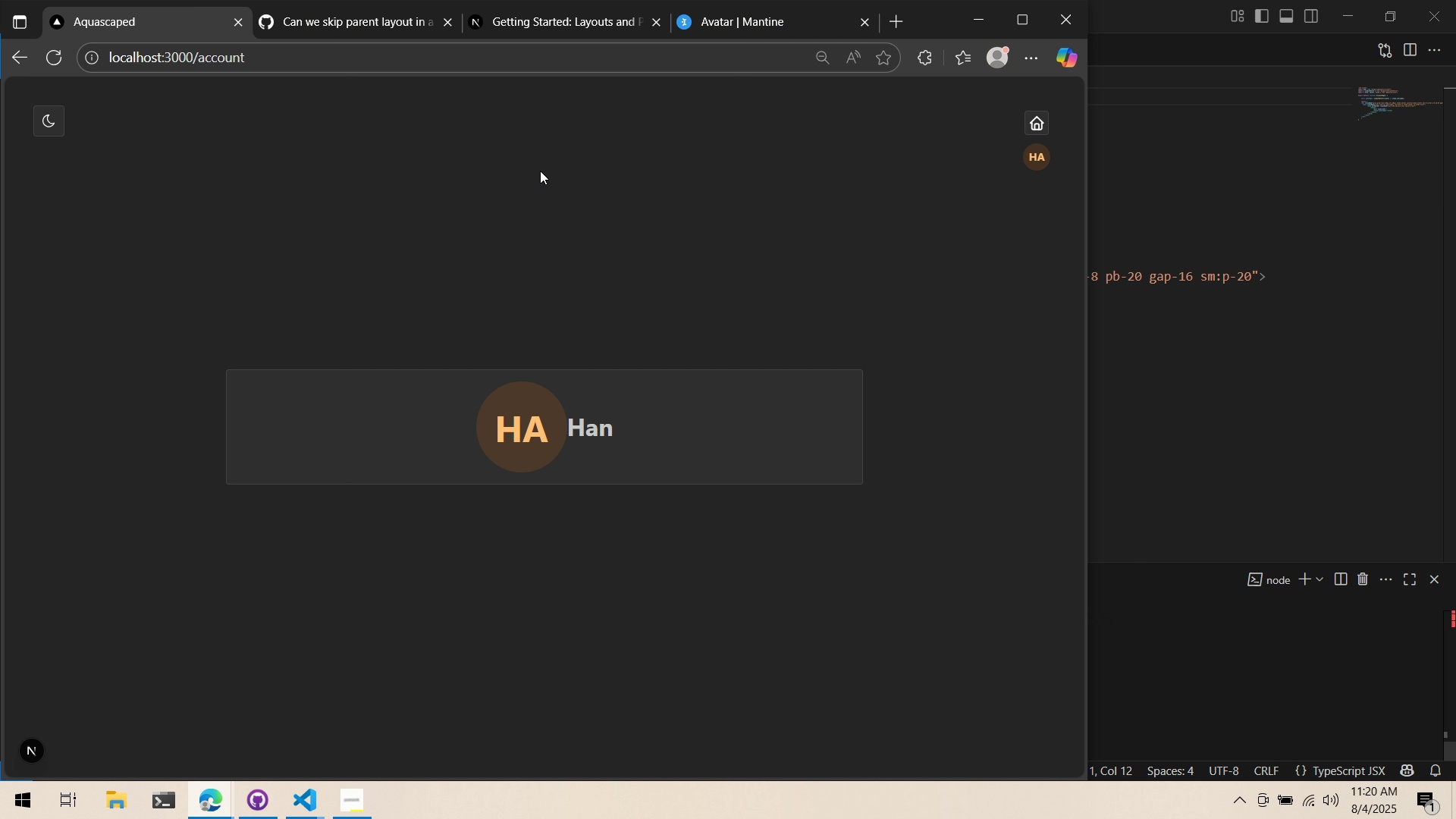 
key(Alt+AltLeft)
 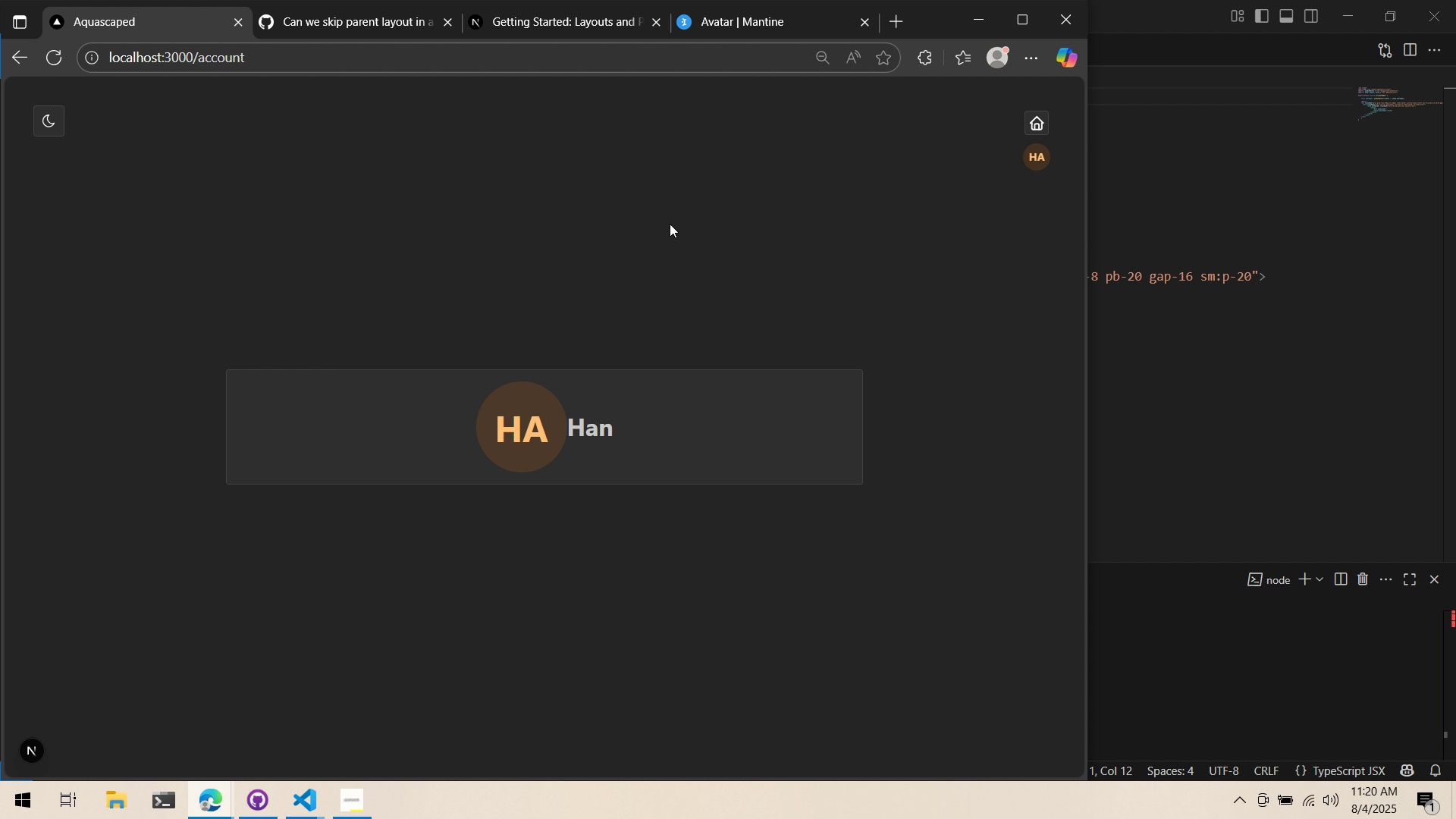 
key(Alt+Tab)
 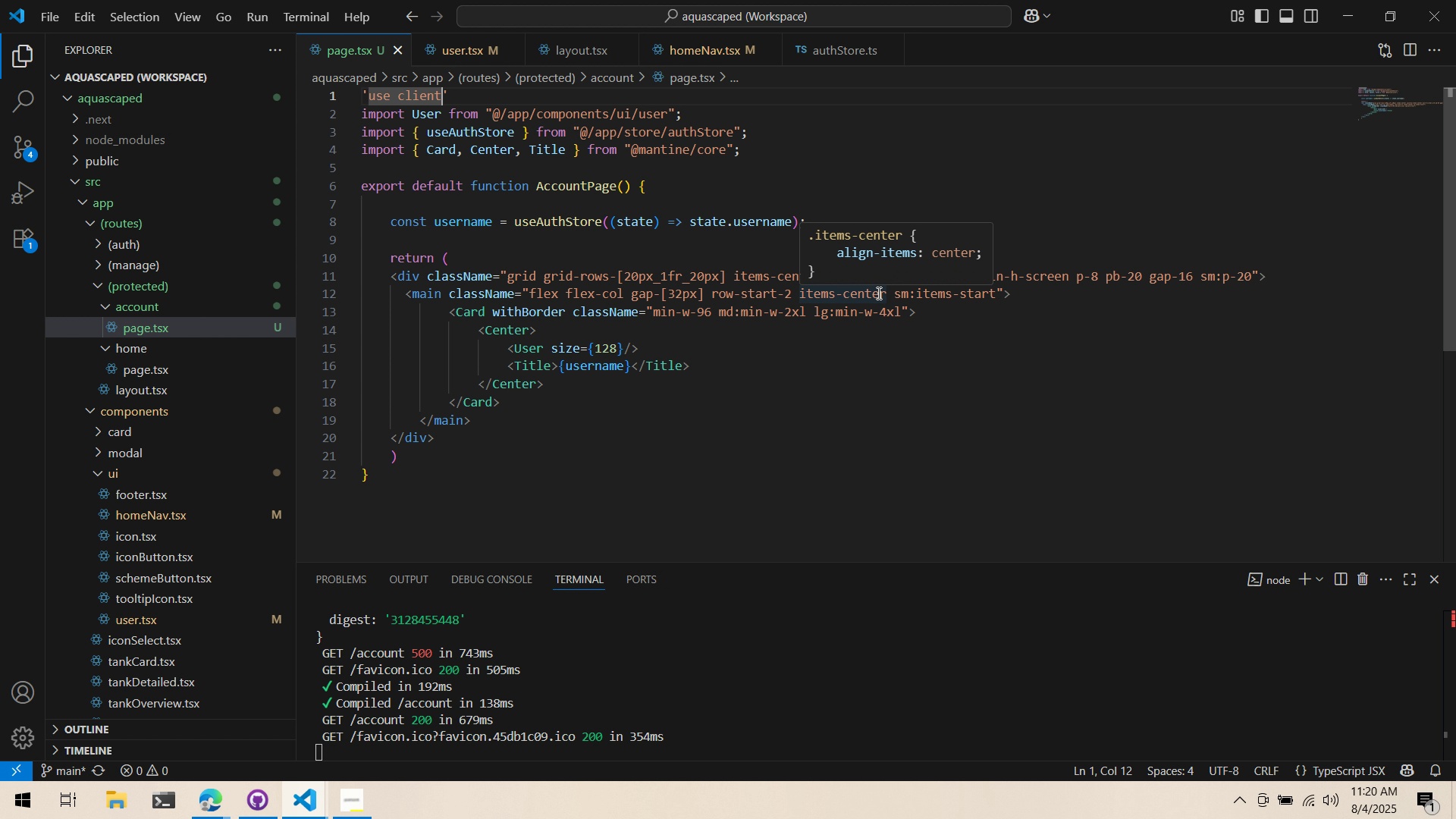 
key(Alt+AltLeft)
 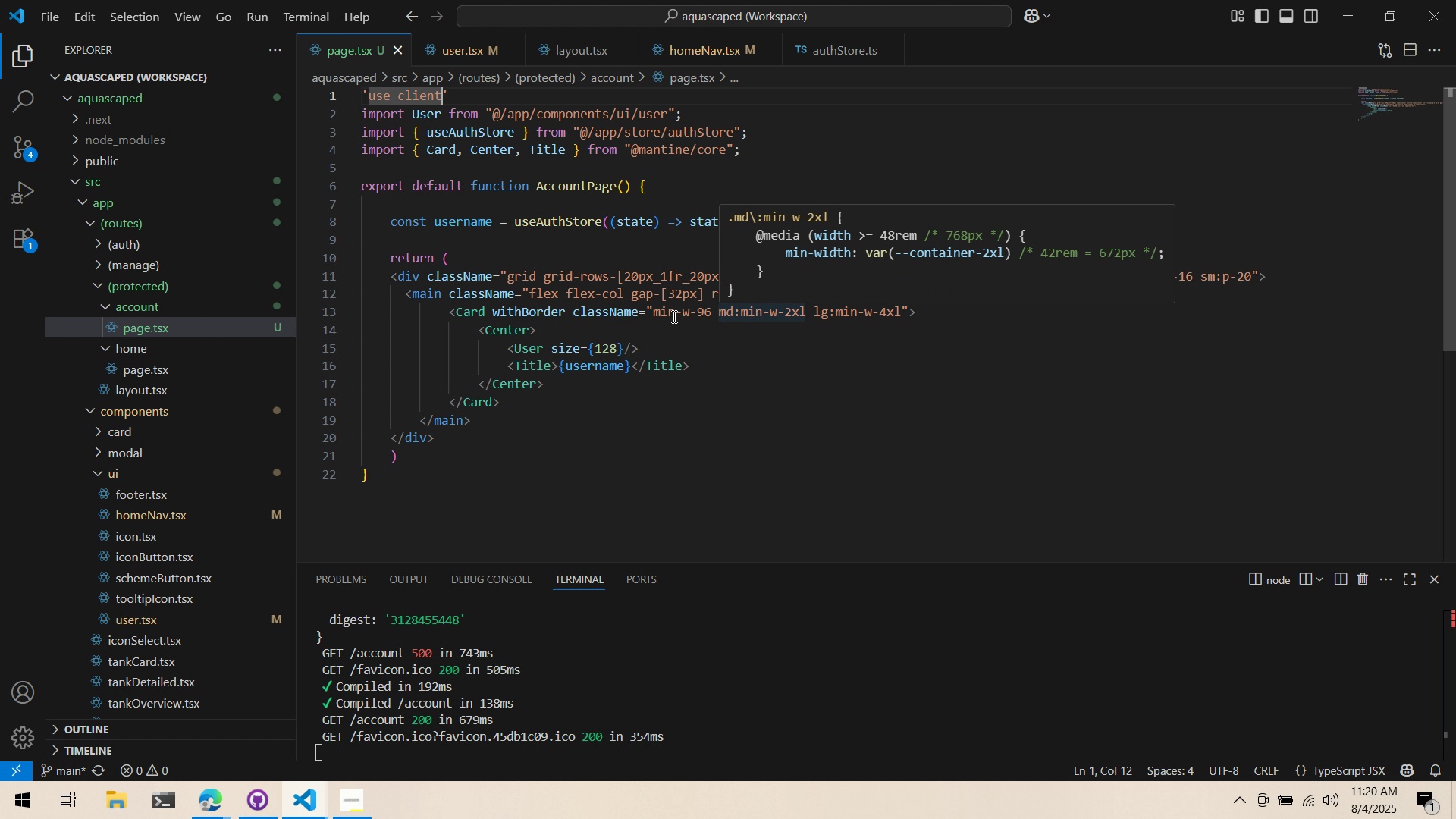 
key(Alt+Tab)
 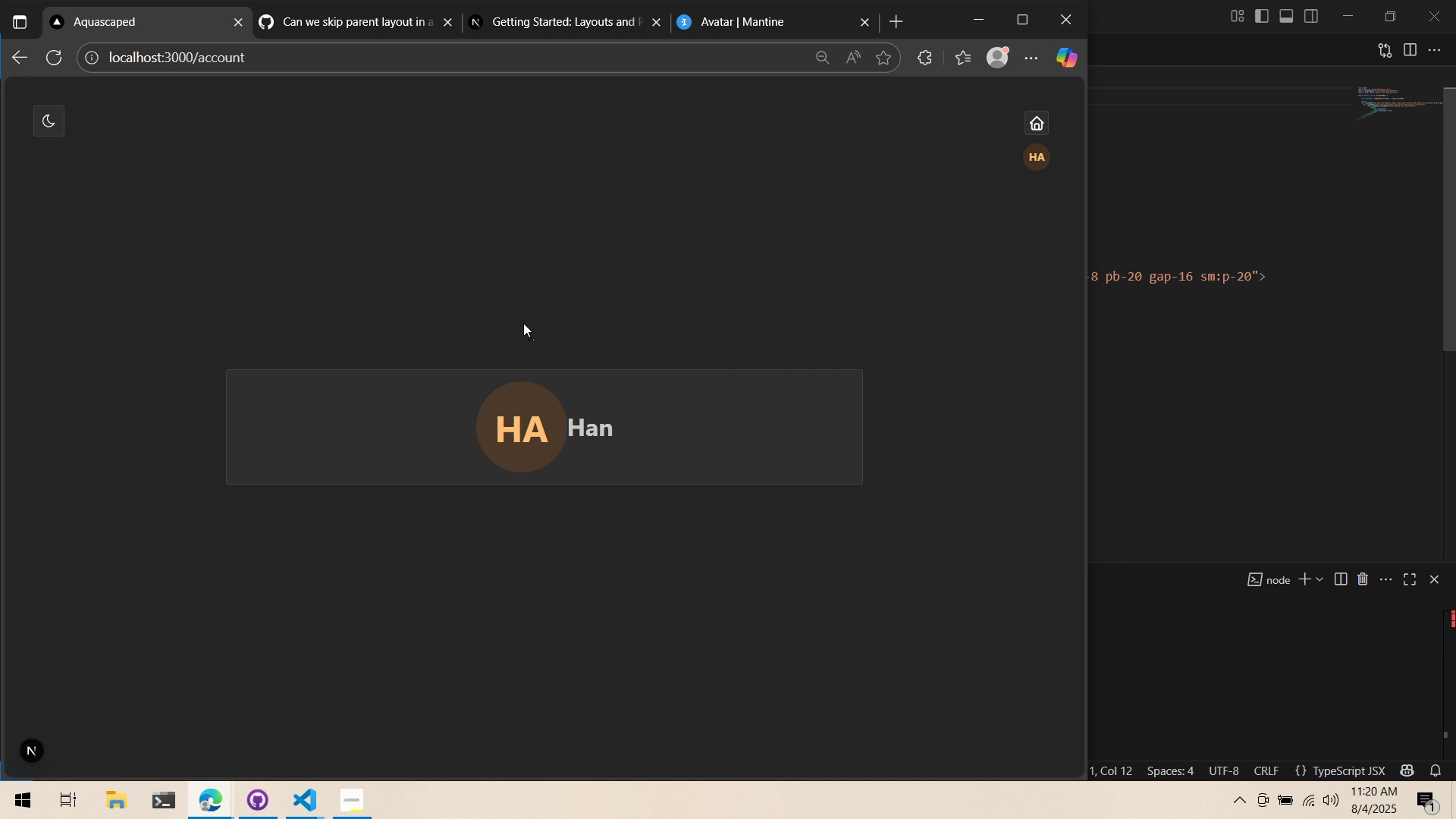 
key(Alt+AltLeft)
 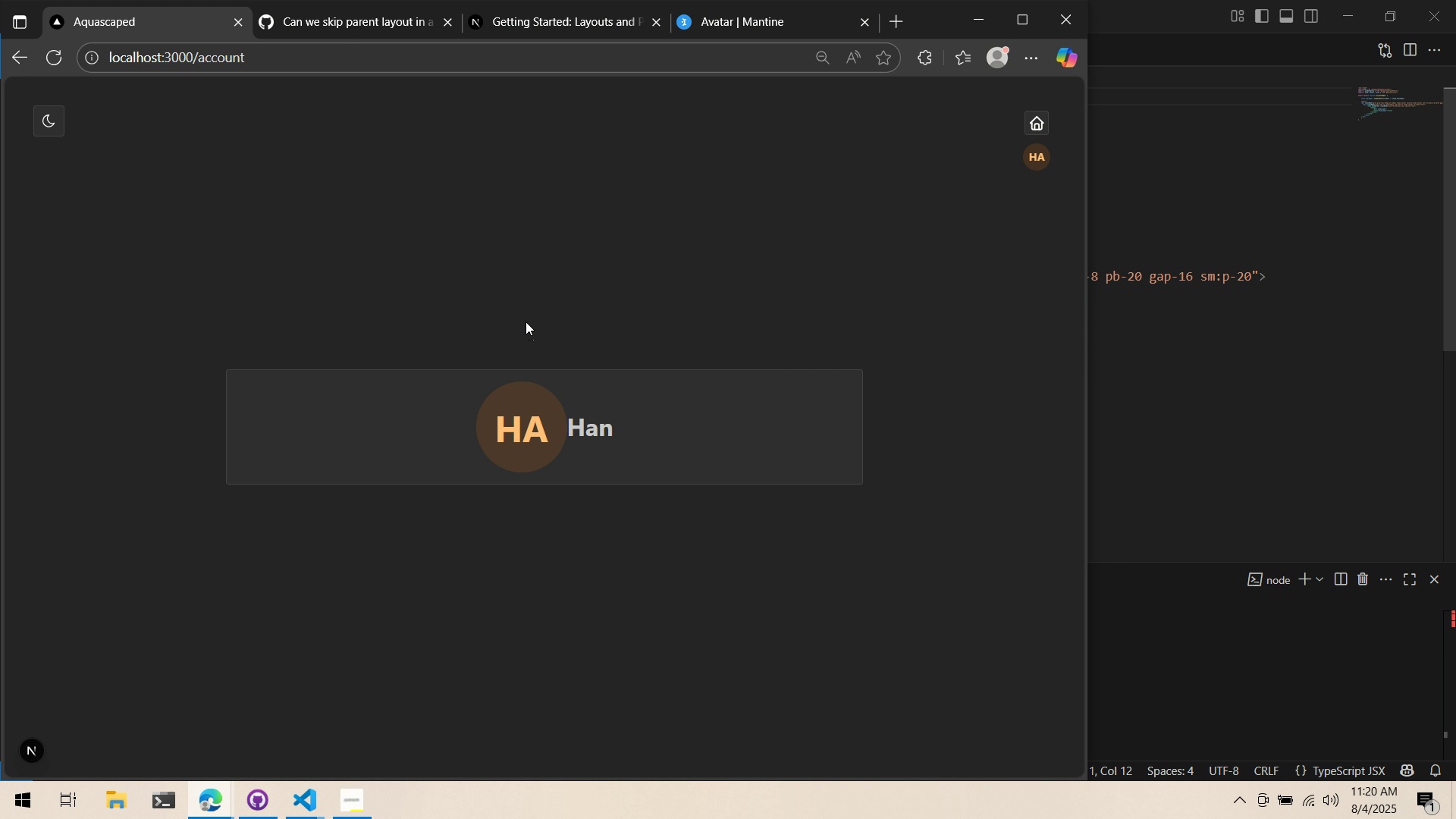 
key(Alt+Tab)
 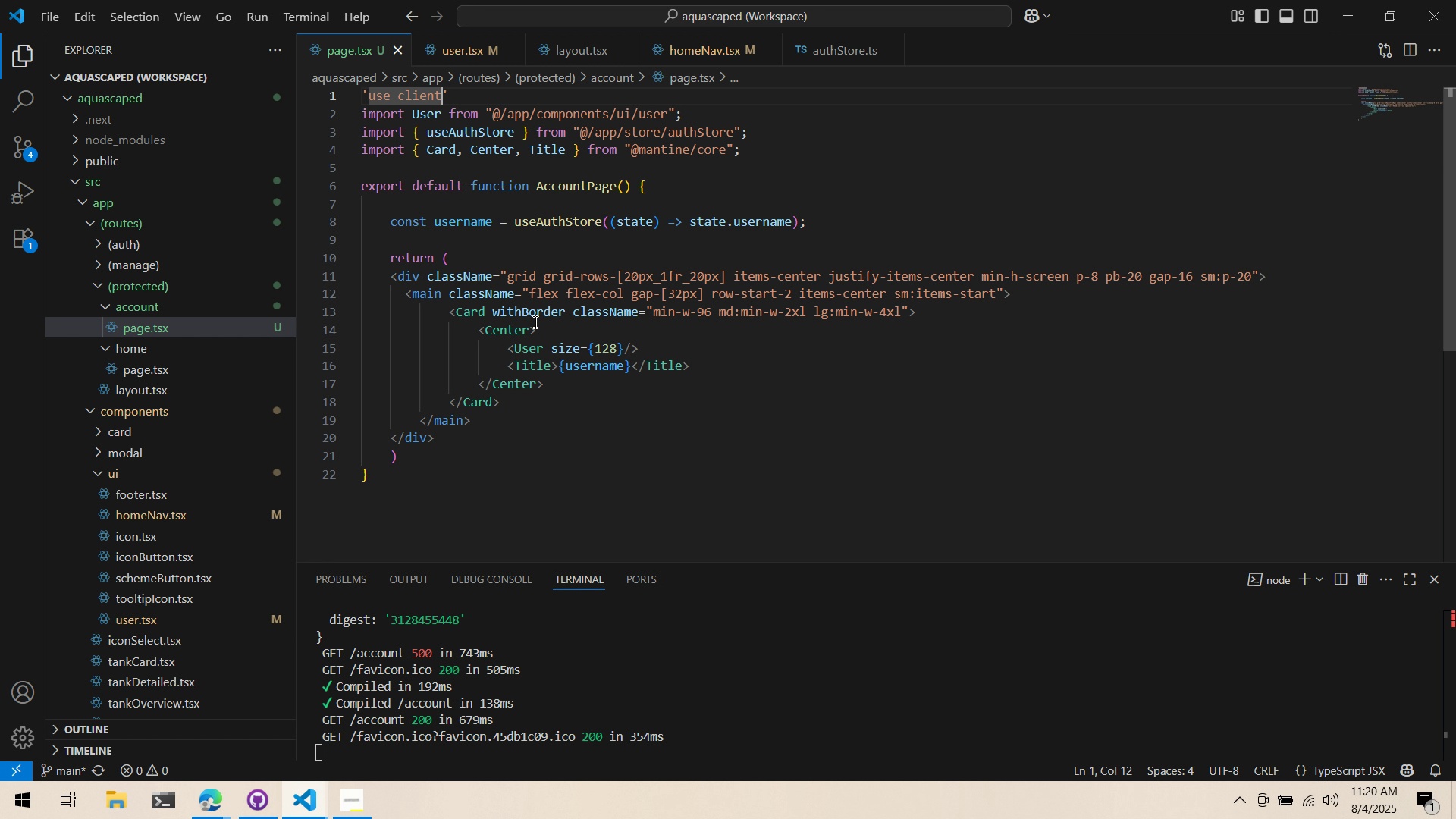 
left_click([534, 322])
 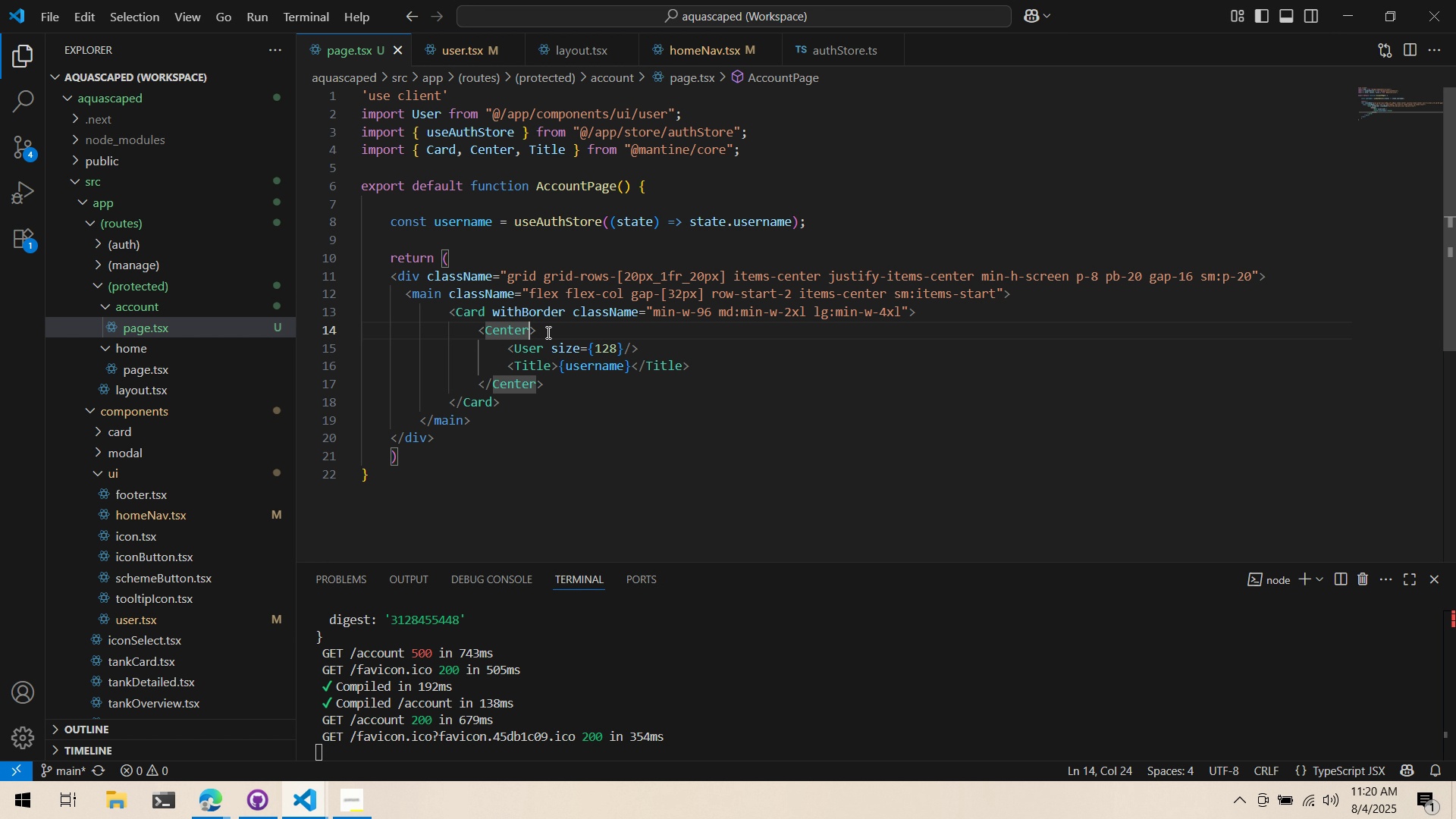 
type( className="flex- )
key(Backspace)
key(Backspace)
type( flex-col)
 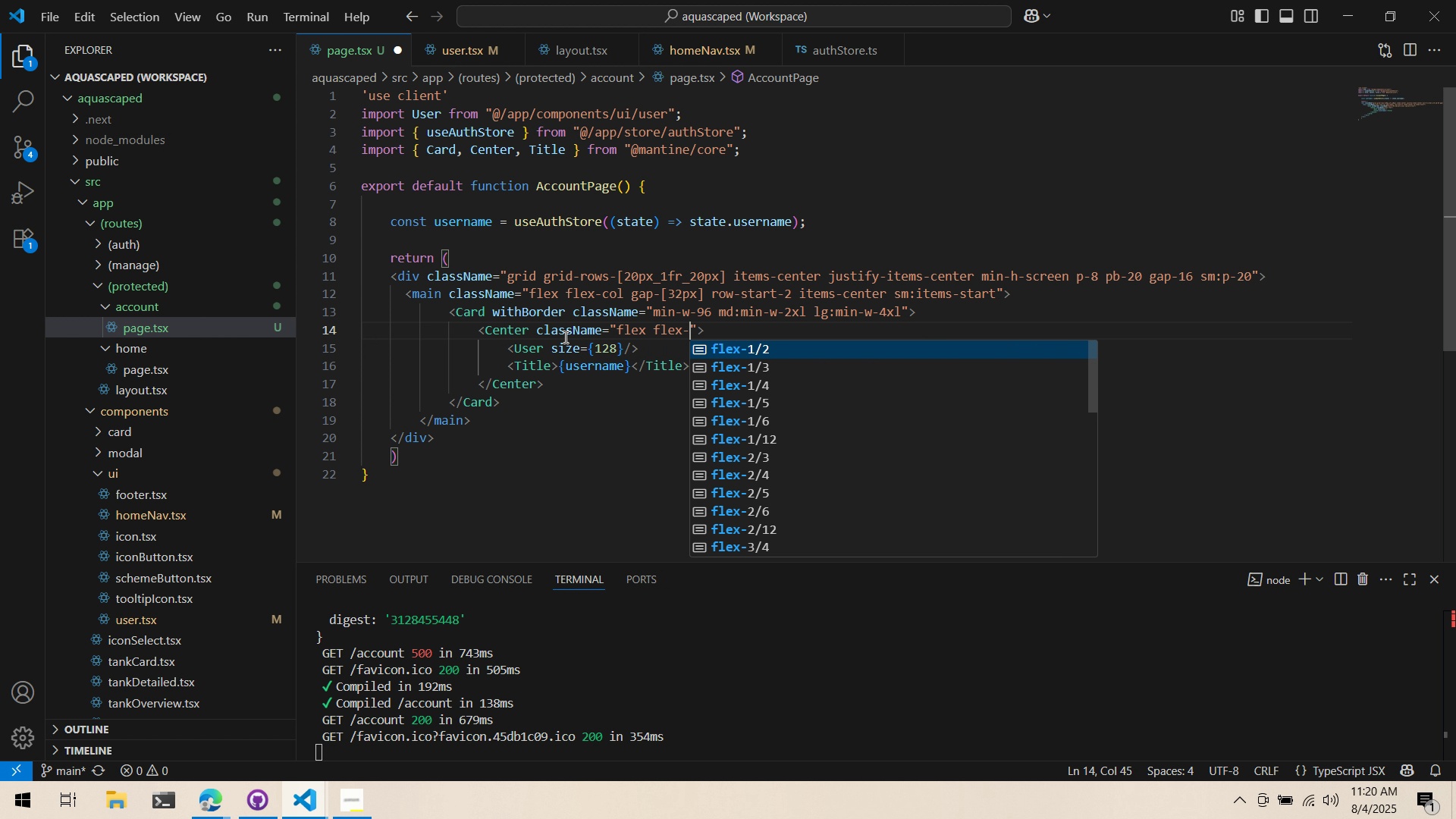 
key(Control+ControlLeft)
 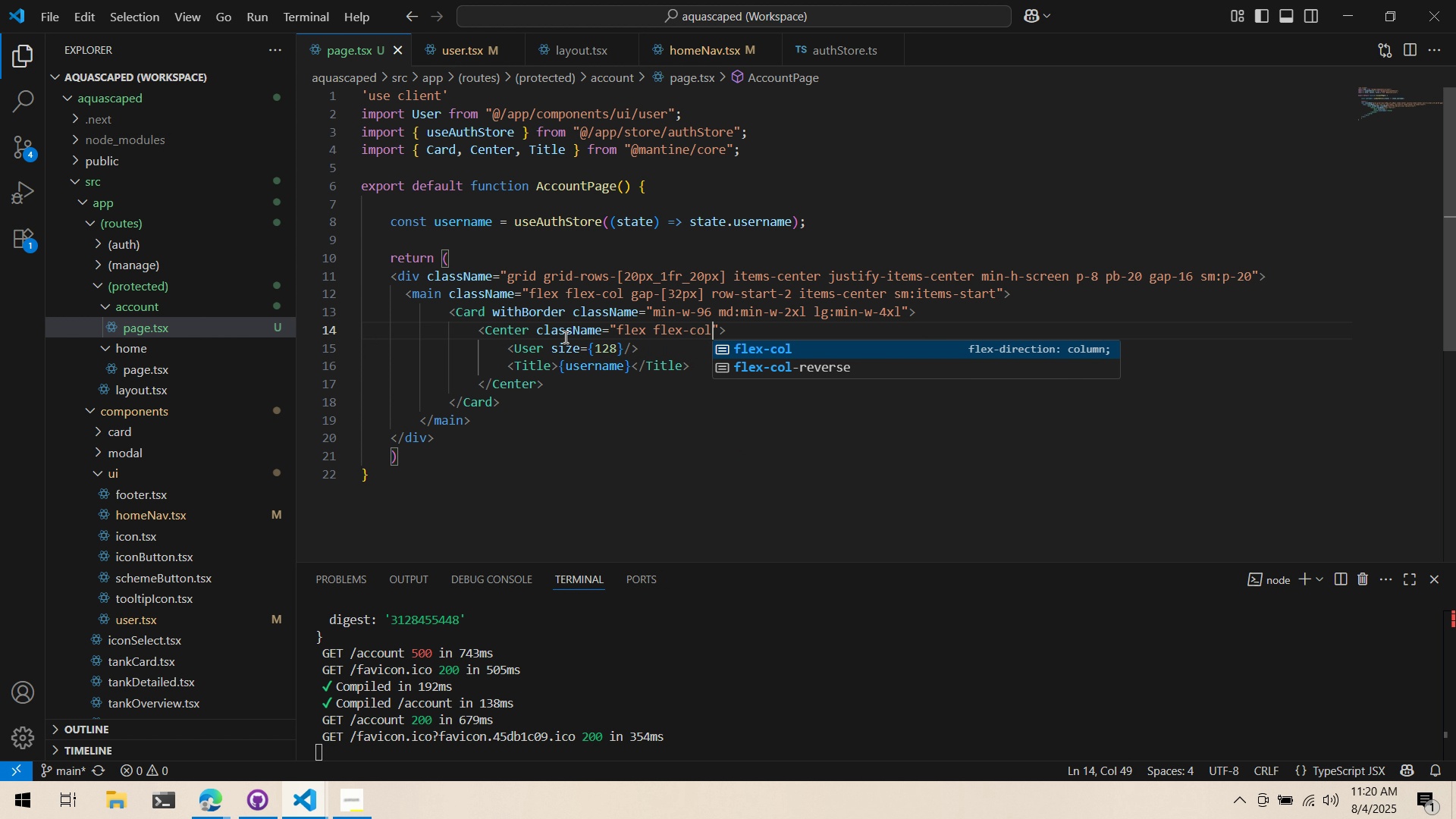 
key(Control+S)
 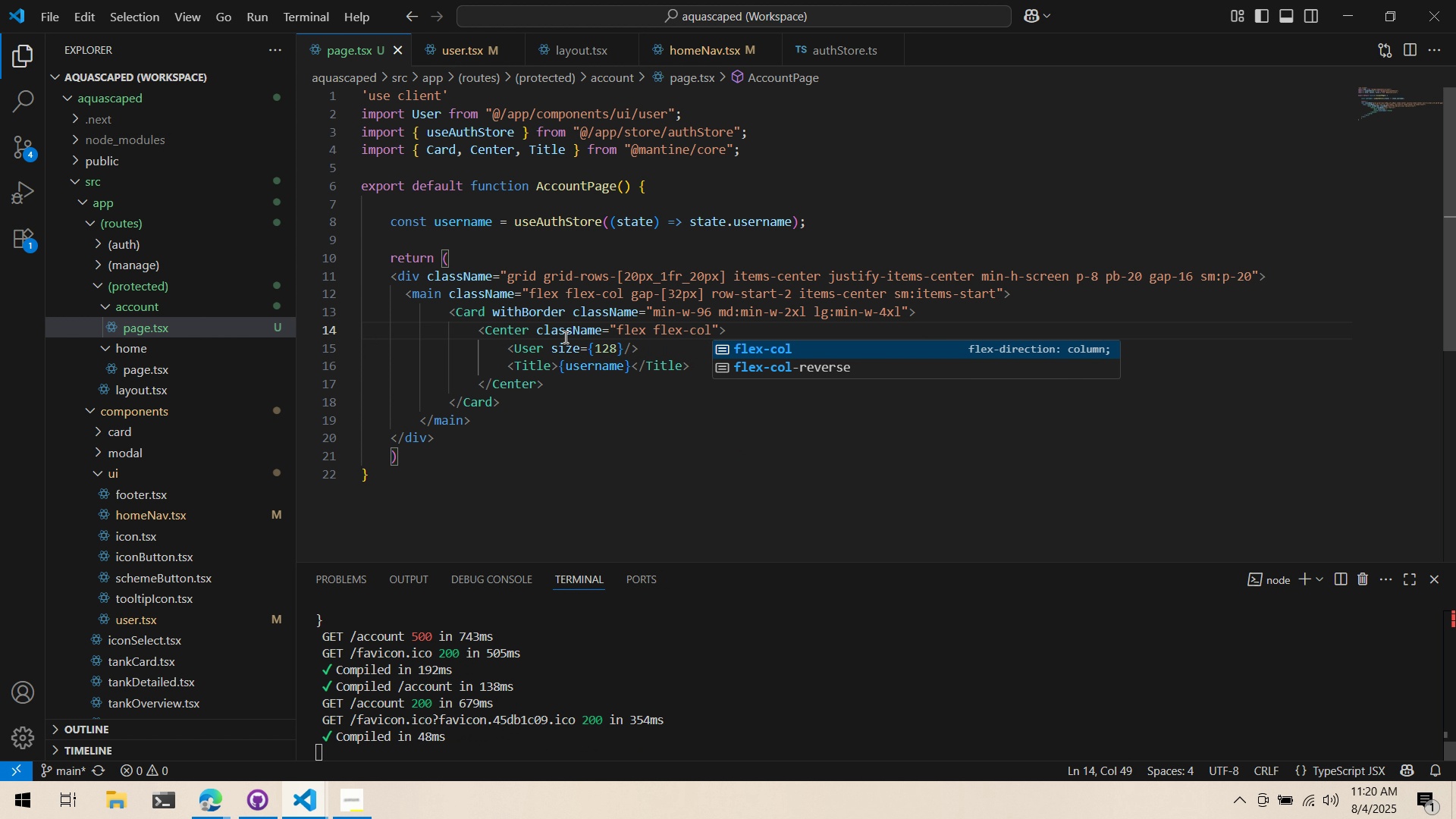 
key(Alt+AltLeft)
 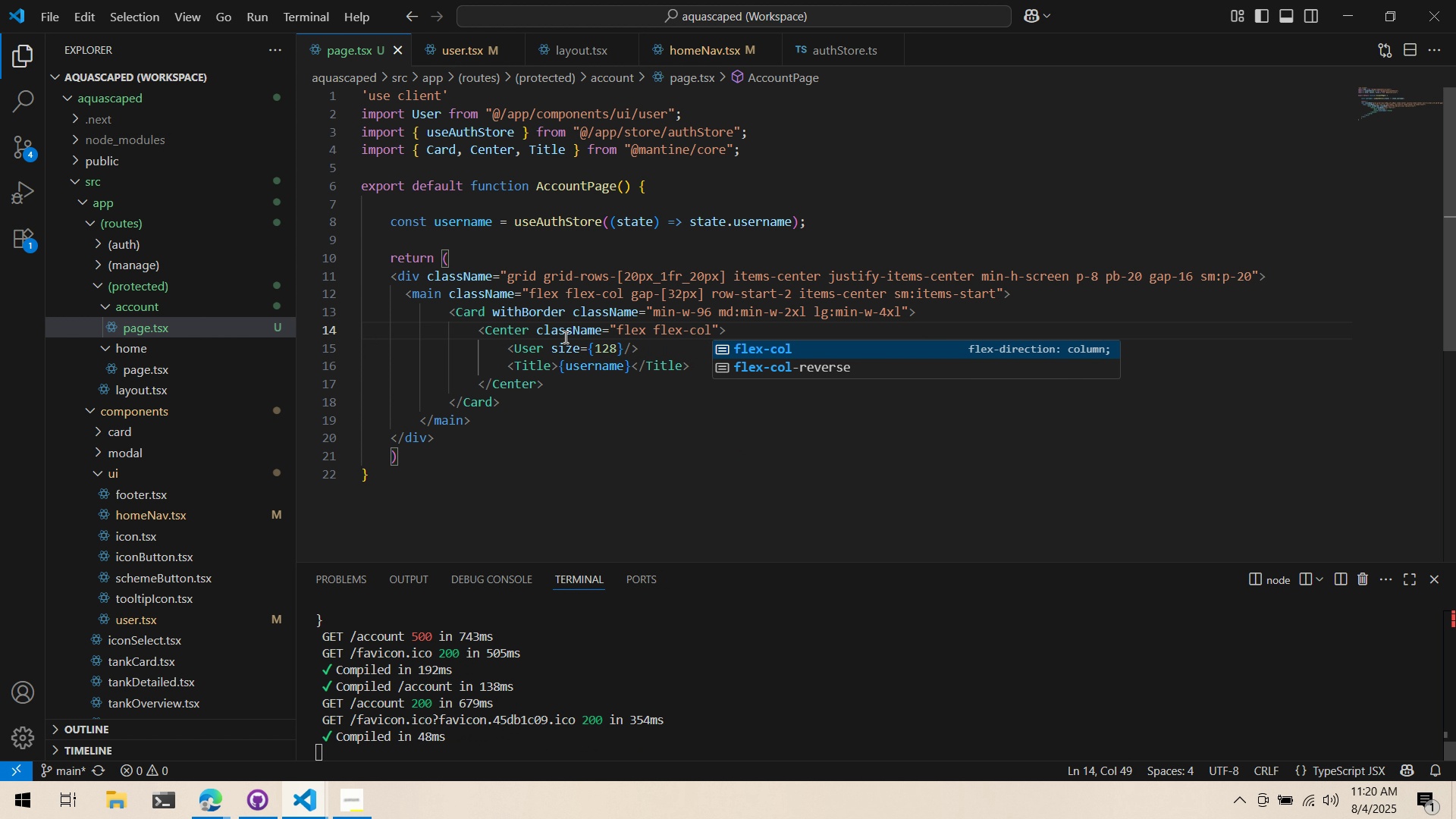 
key(Alt+Tab)
 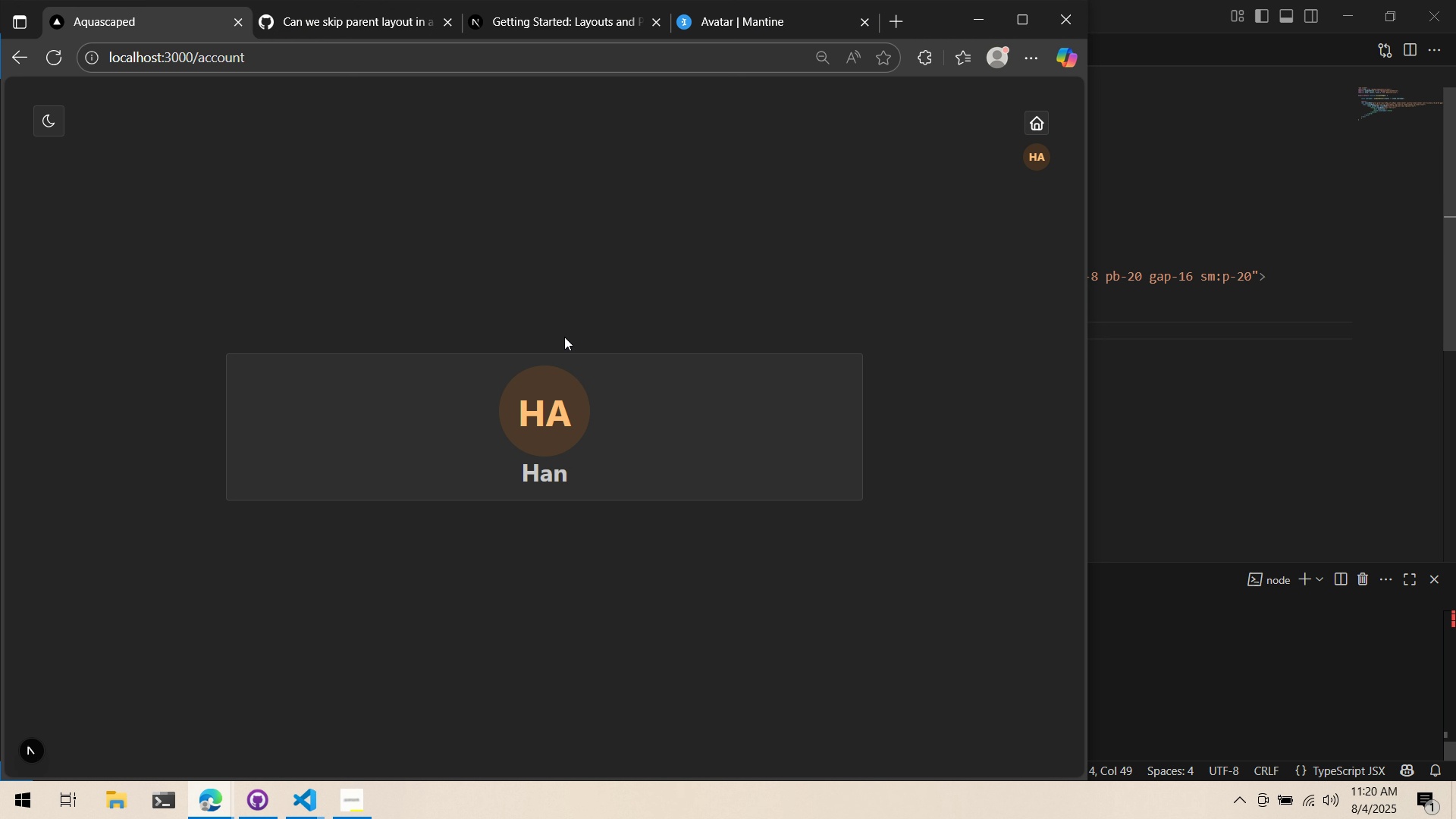 
key(Alt+AltLeft)
 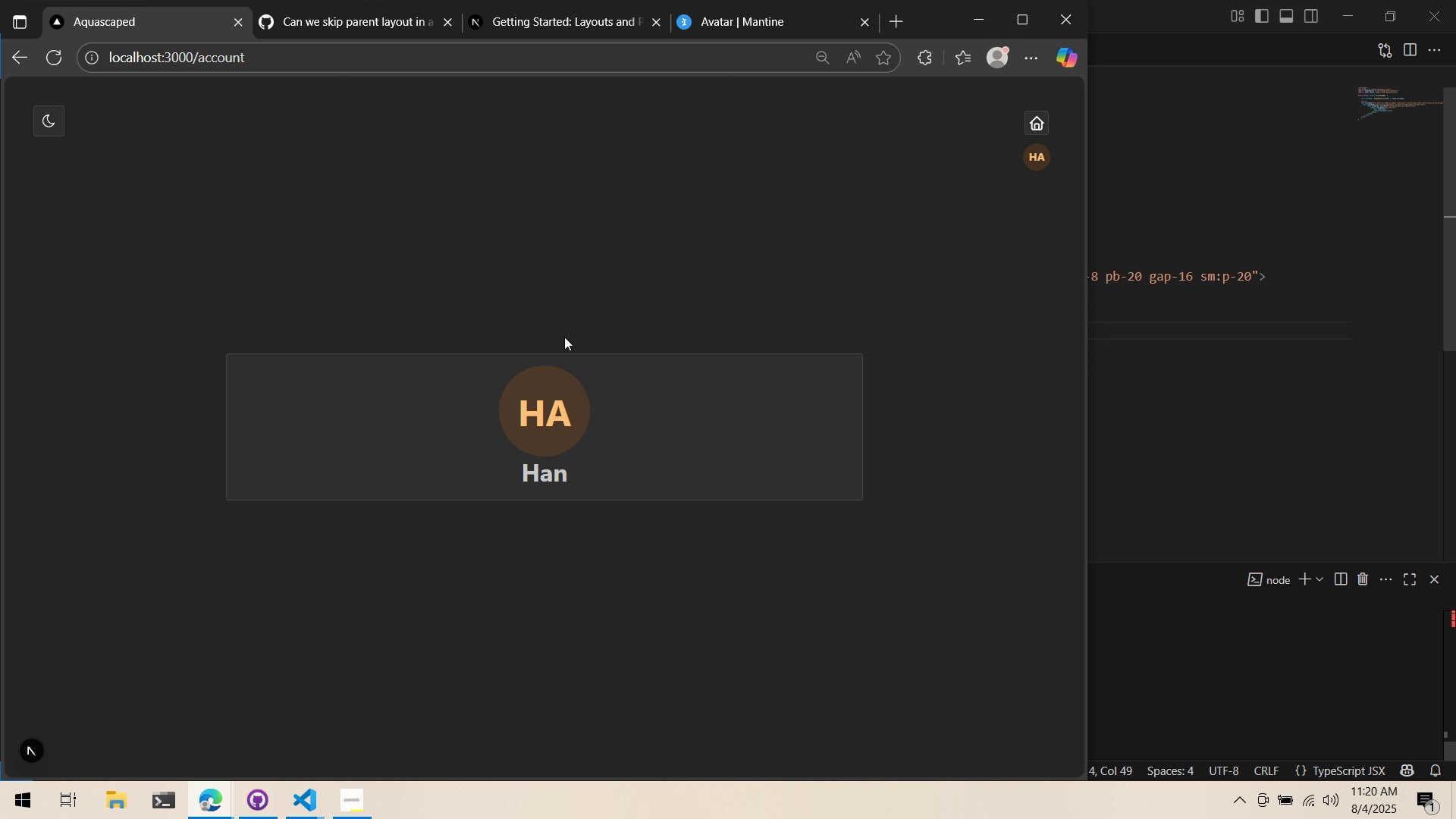 
key(Tab)
type( gap:)
key(Backspace)
type(-)
 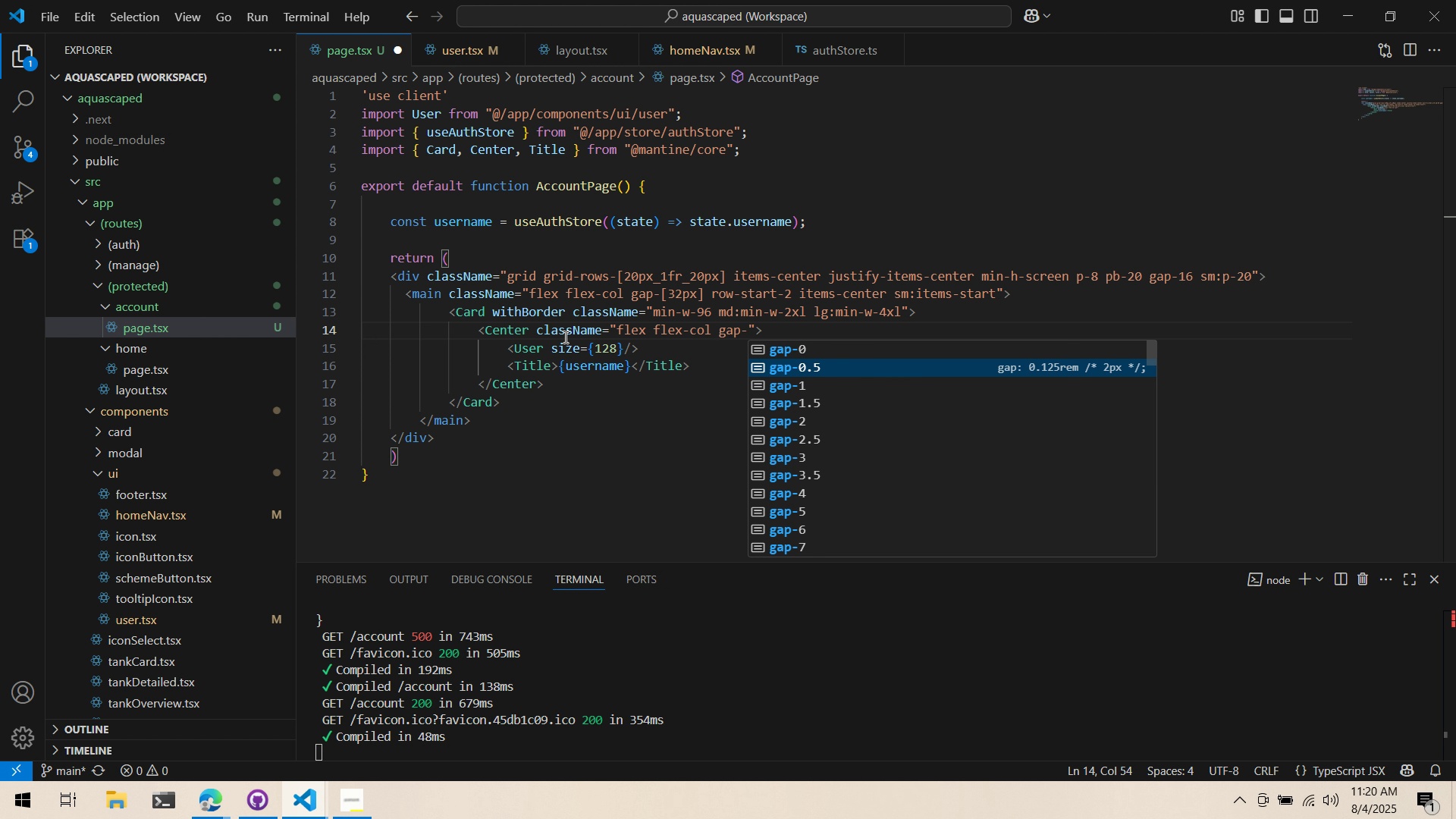 
 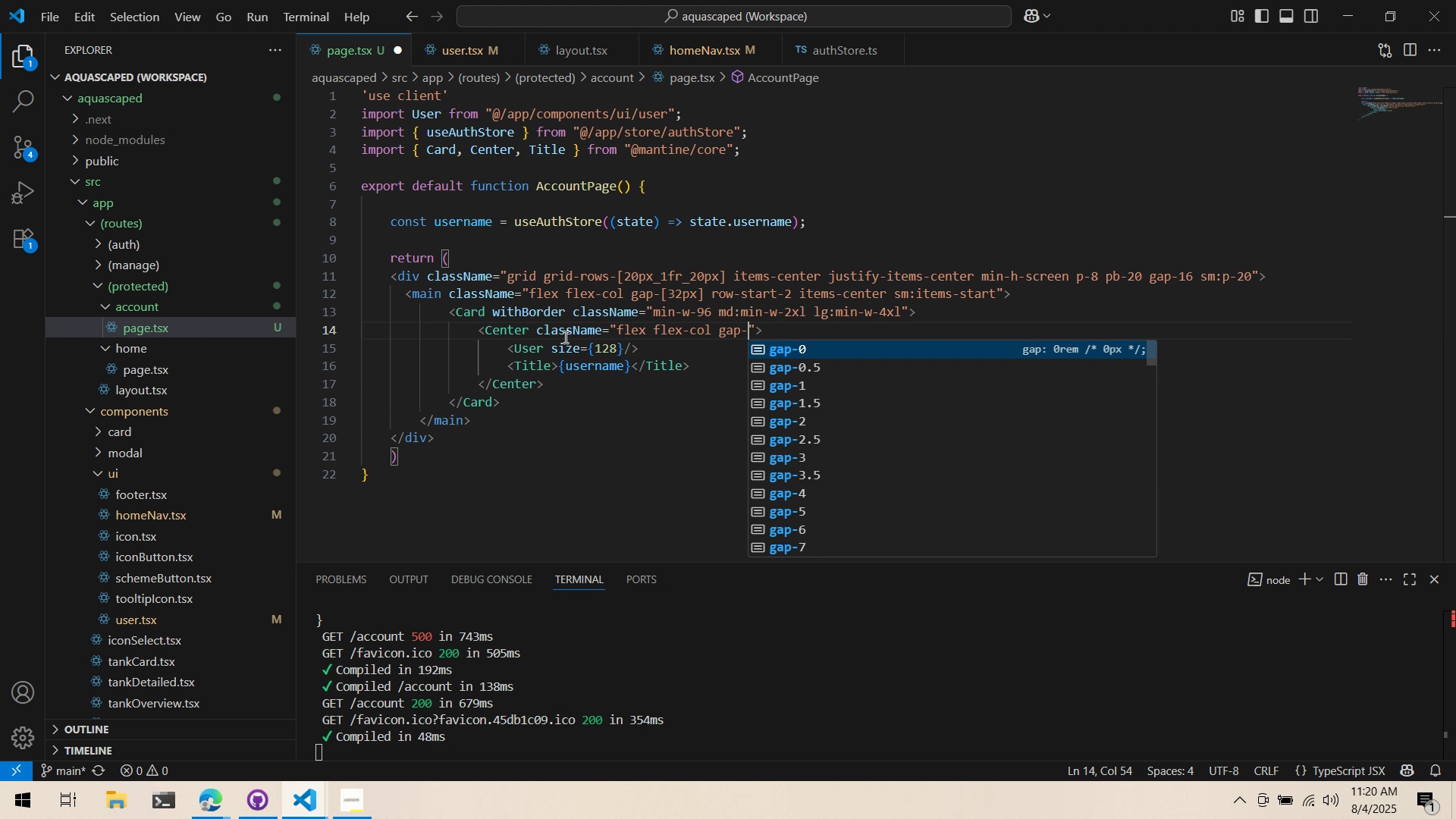 
key(ArrowDown)
 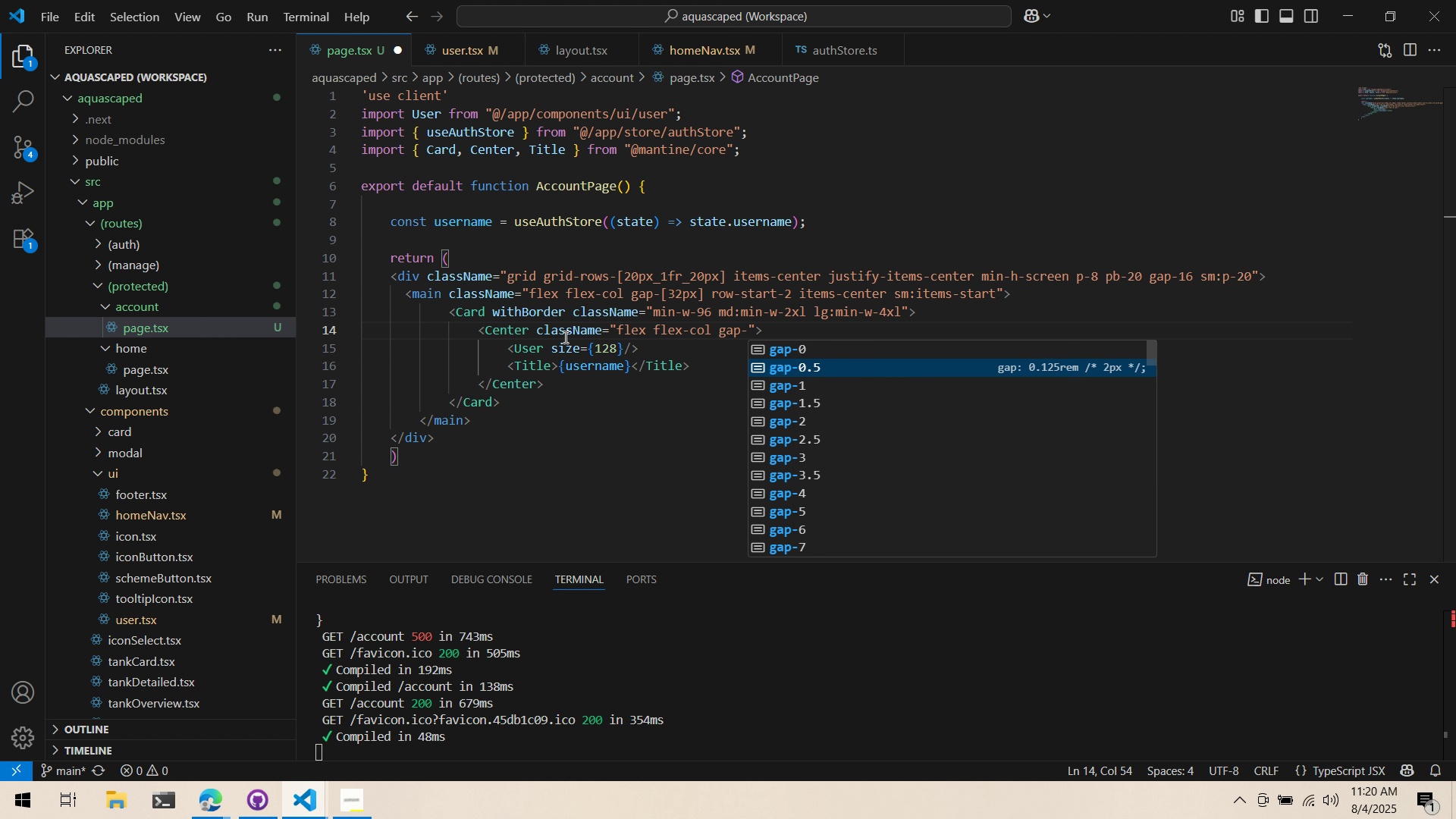 
key(ArrowDown)
 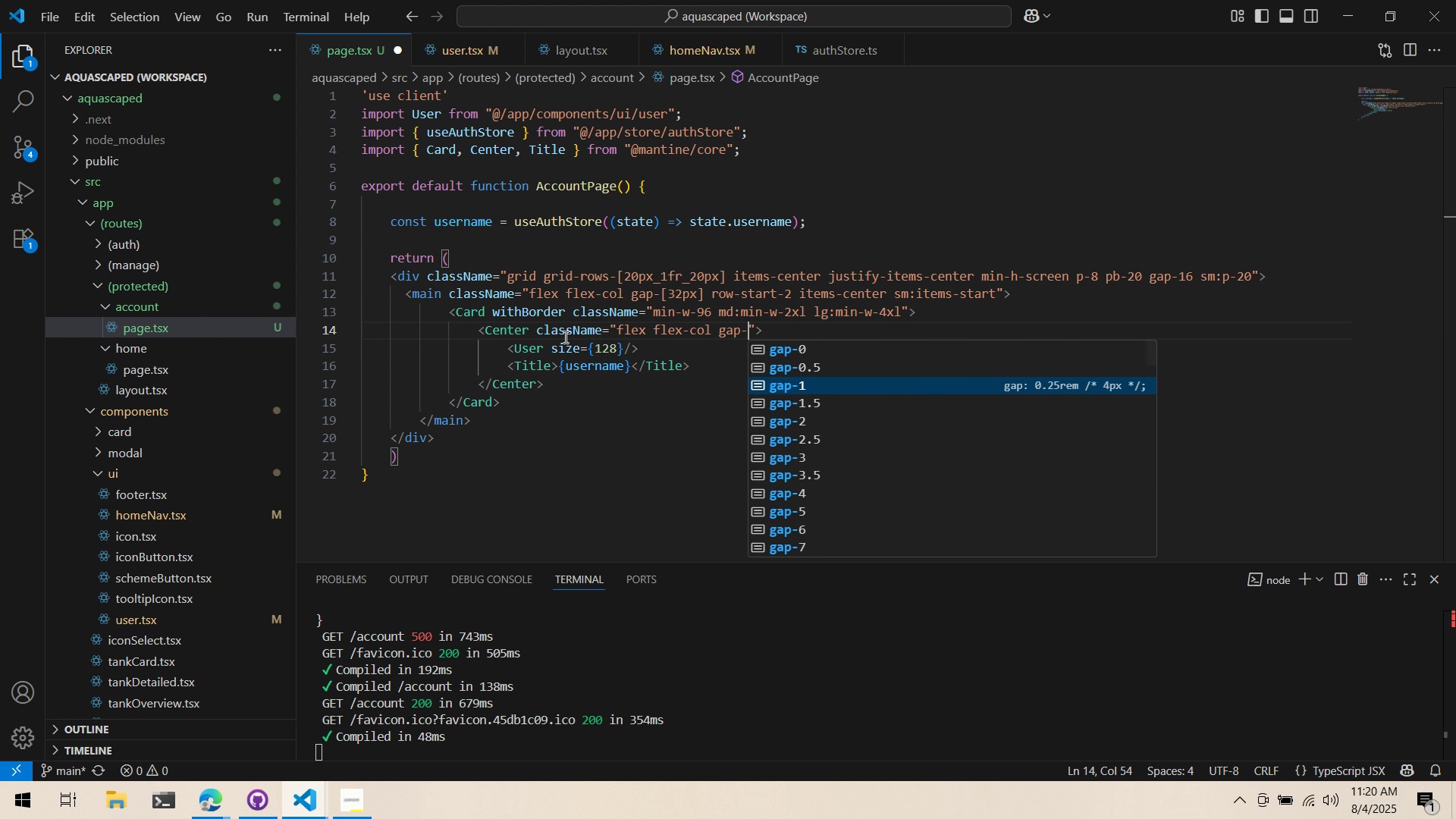 
key(7)
 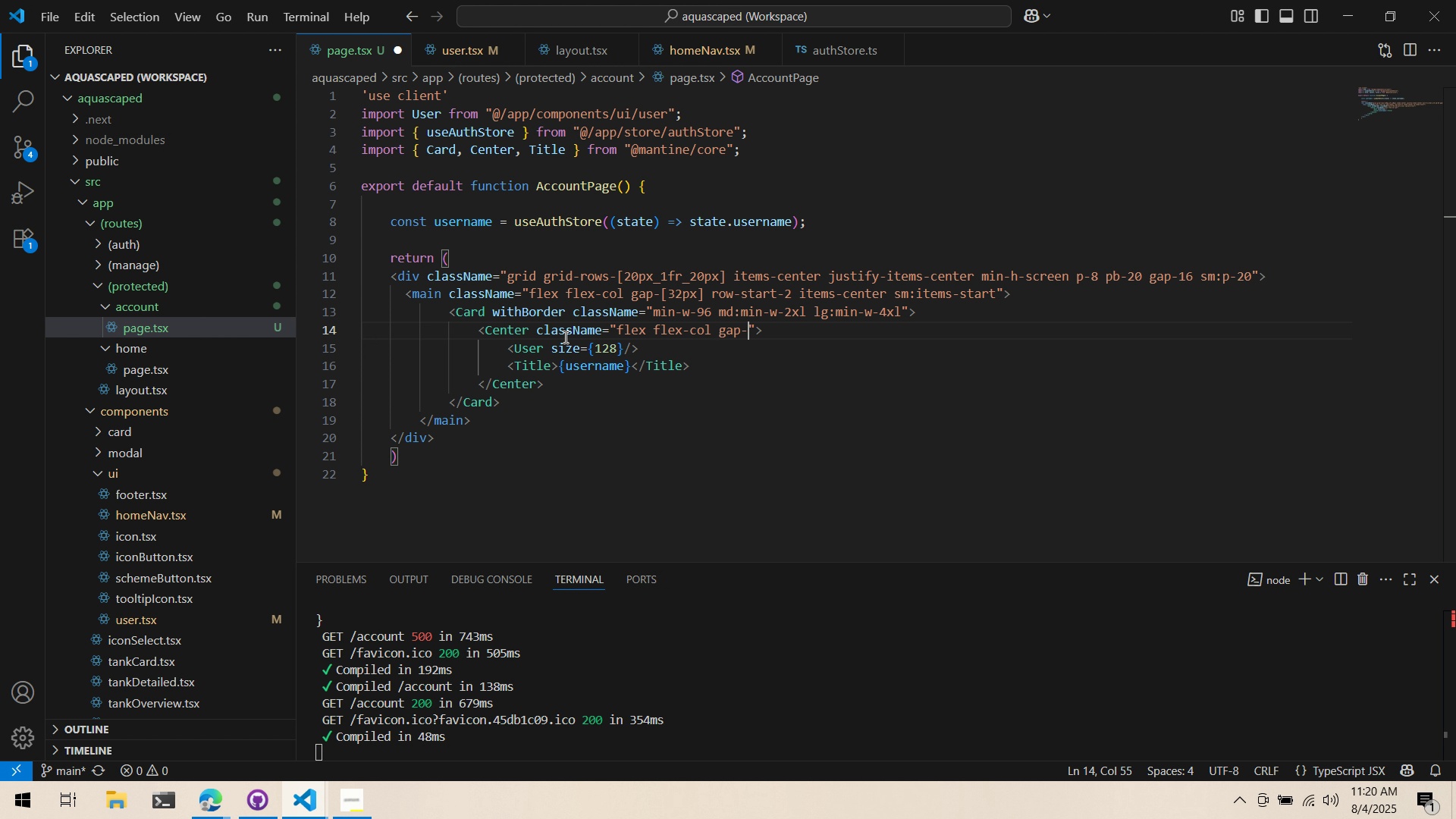 
key(Backspace)
 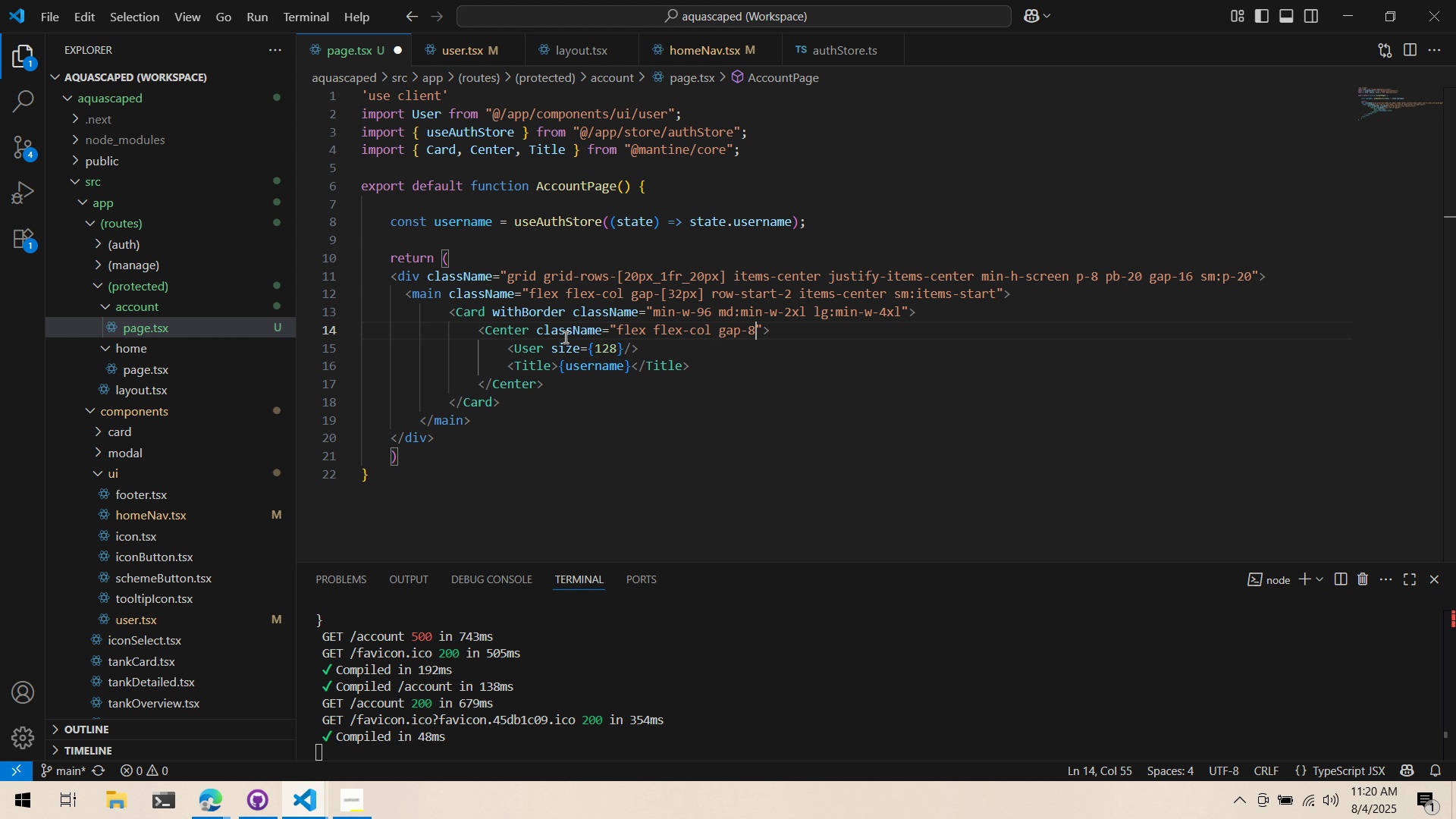 
key(8)
 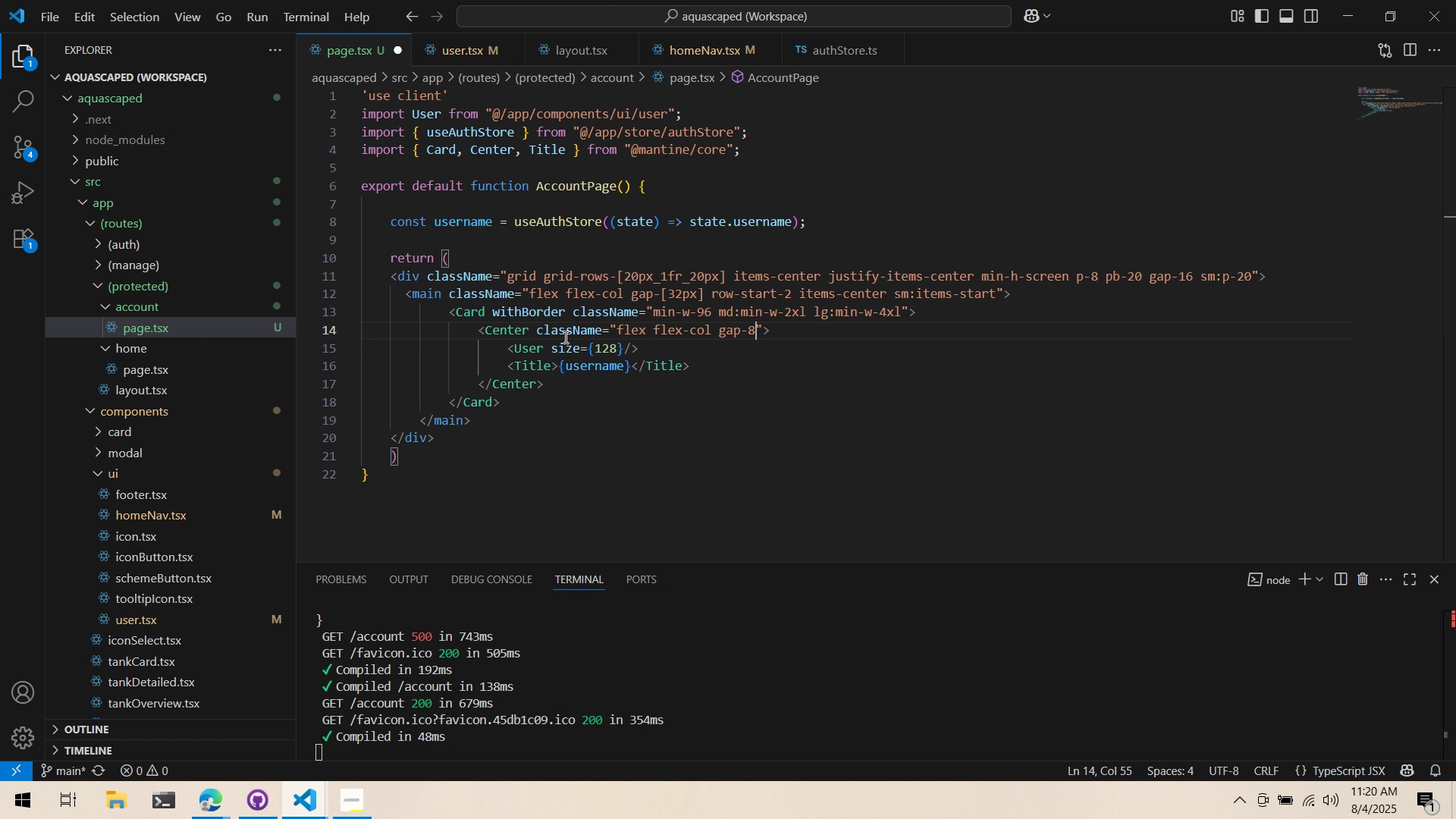 
key(Control+ControlLeft)
 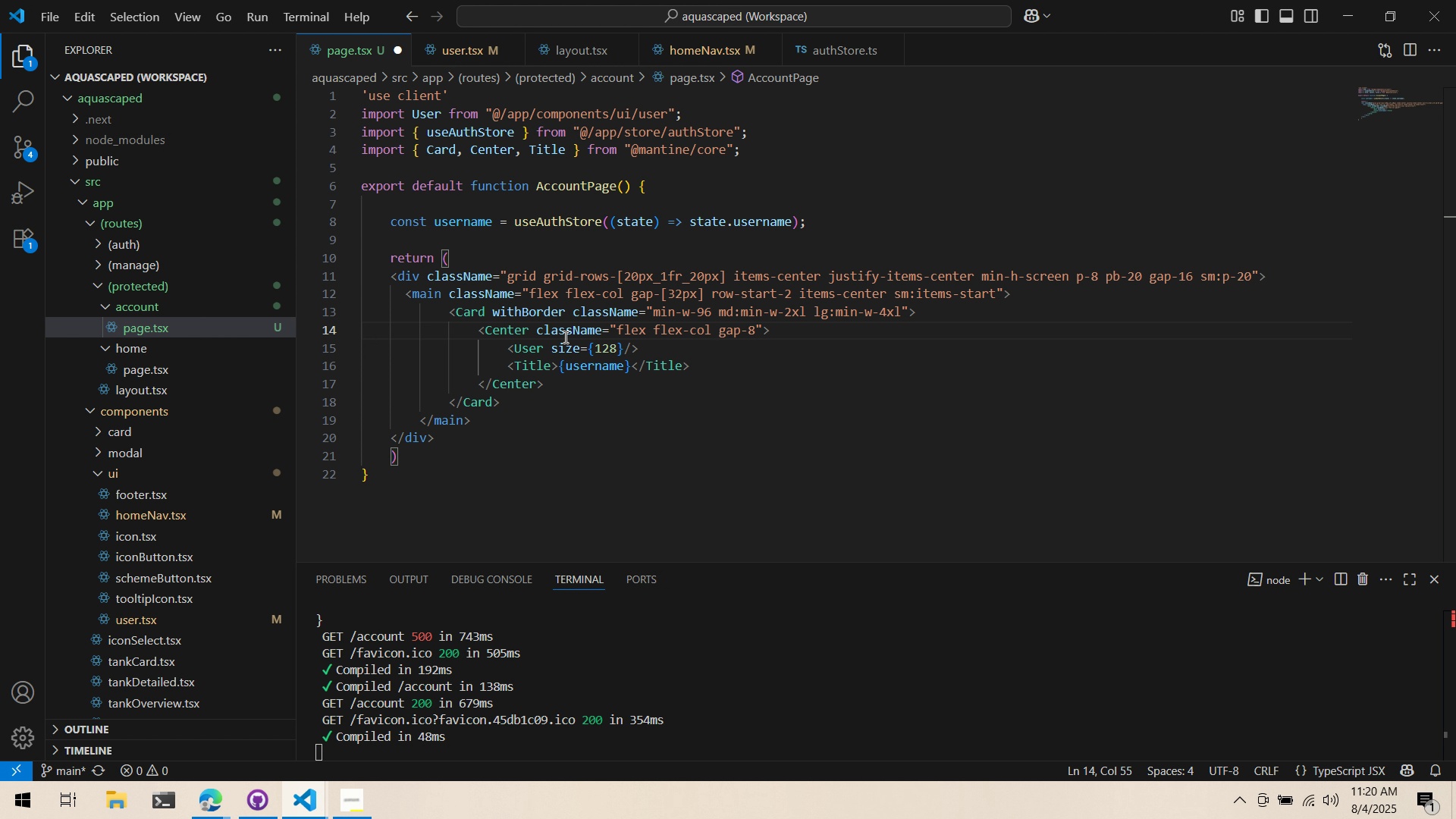 
key(Control+S)
 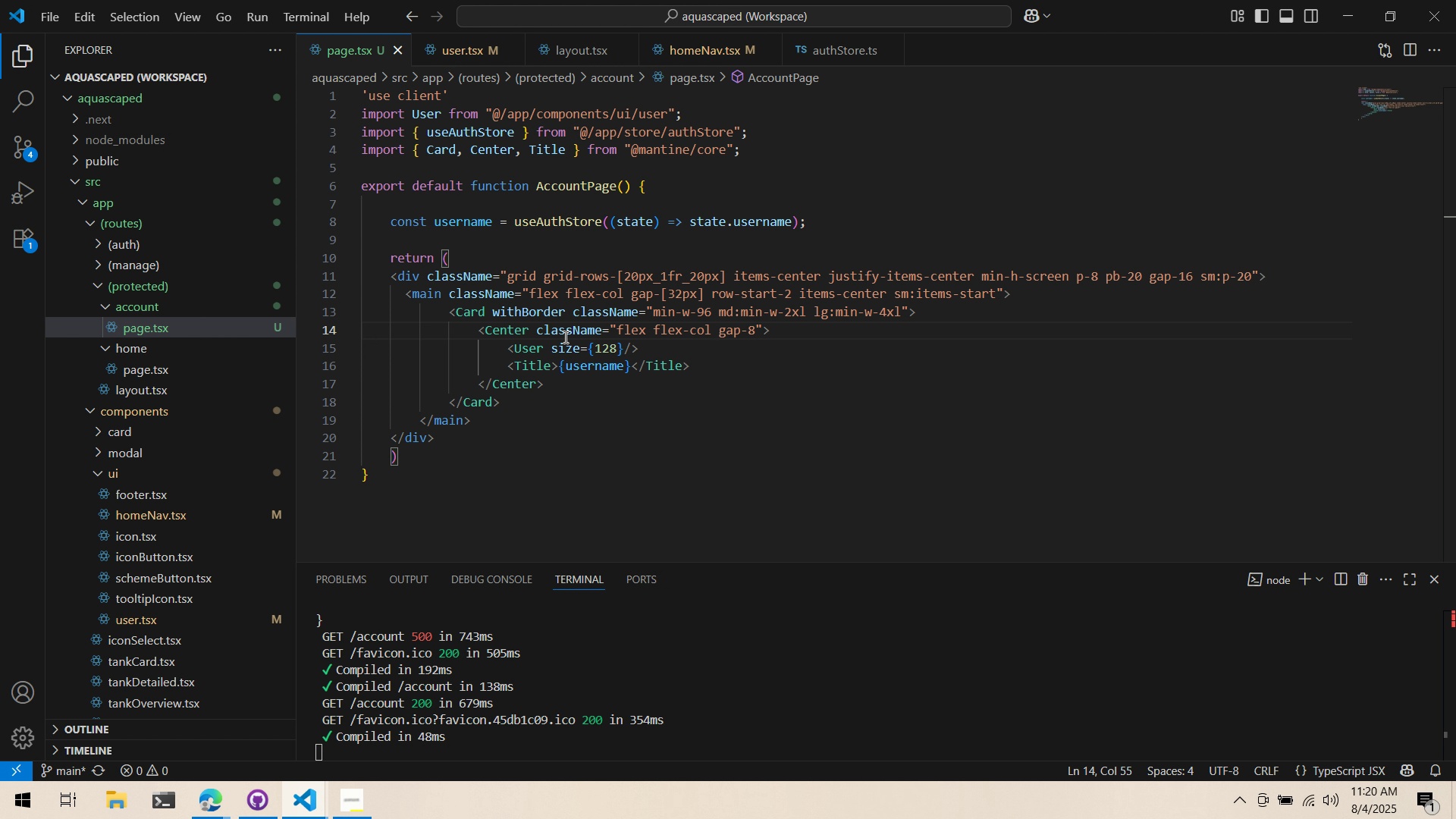 
key(Alt+AltLeft)
 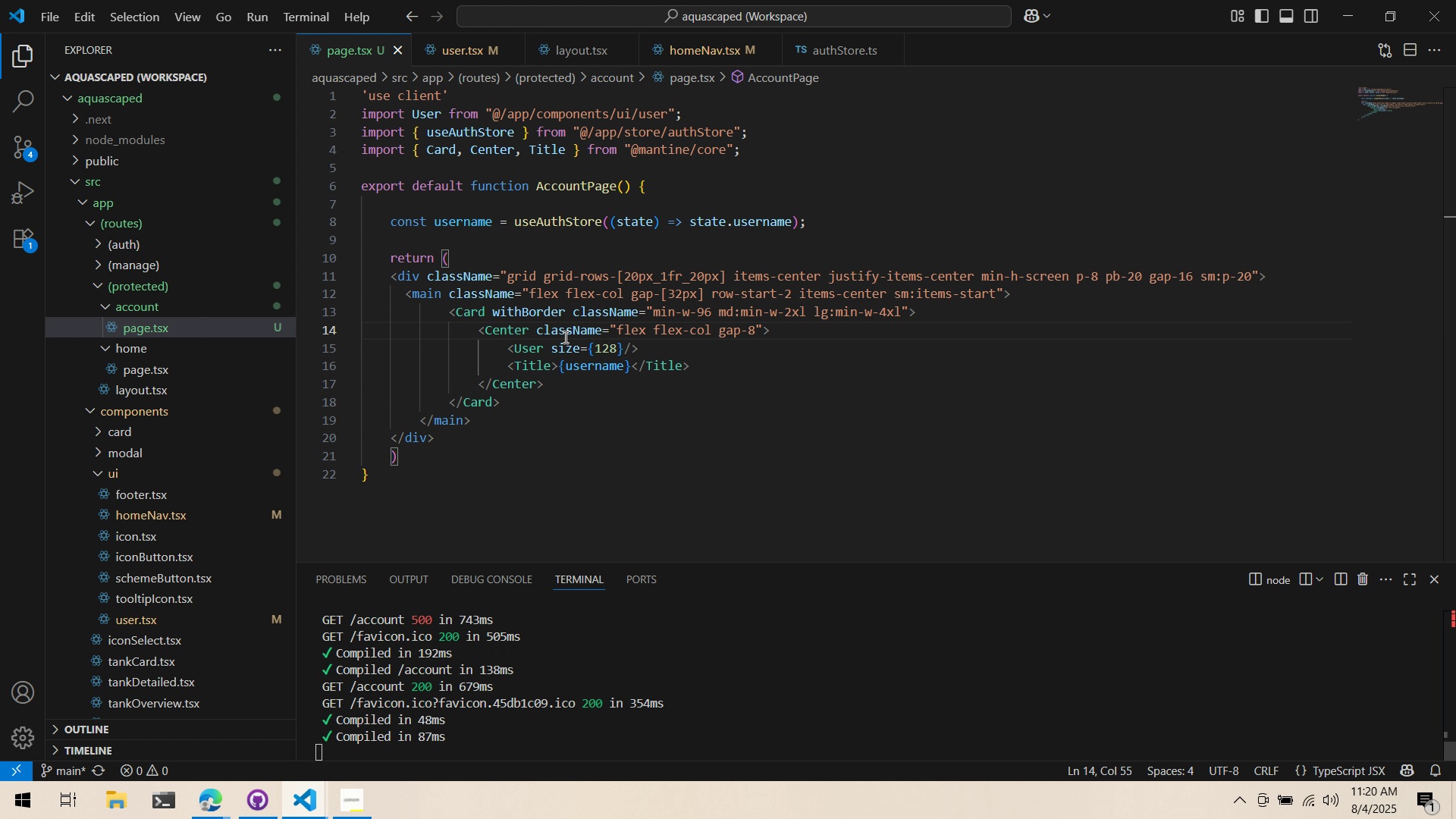 
key(Alt+Tab)
 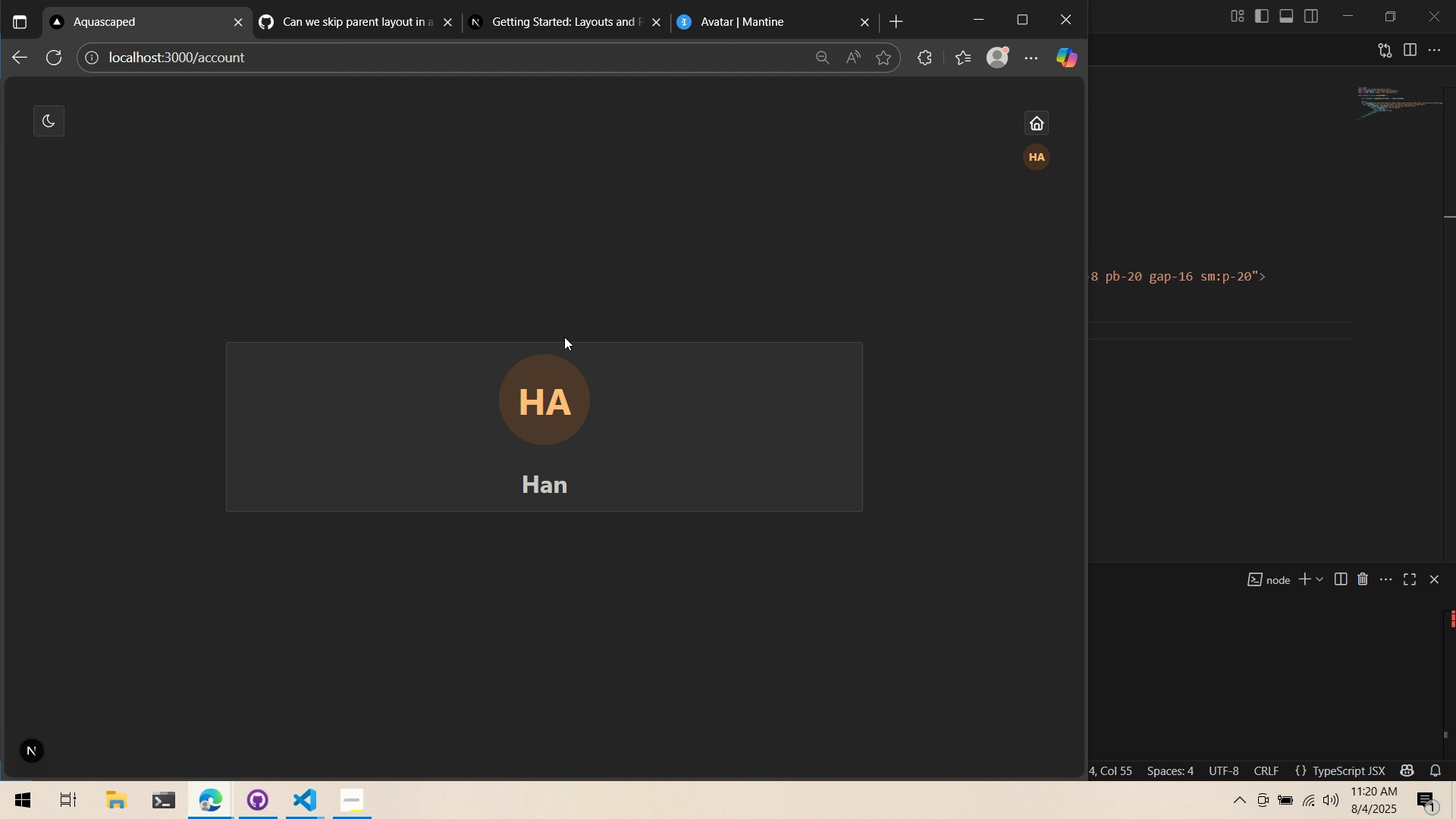 
key(Alt+AltLeft)
 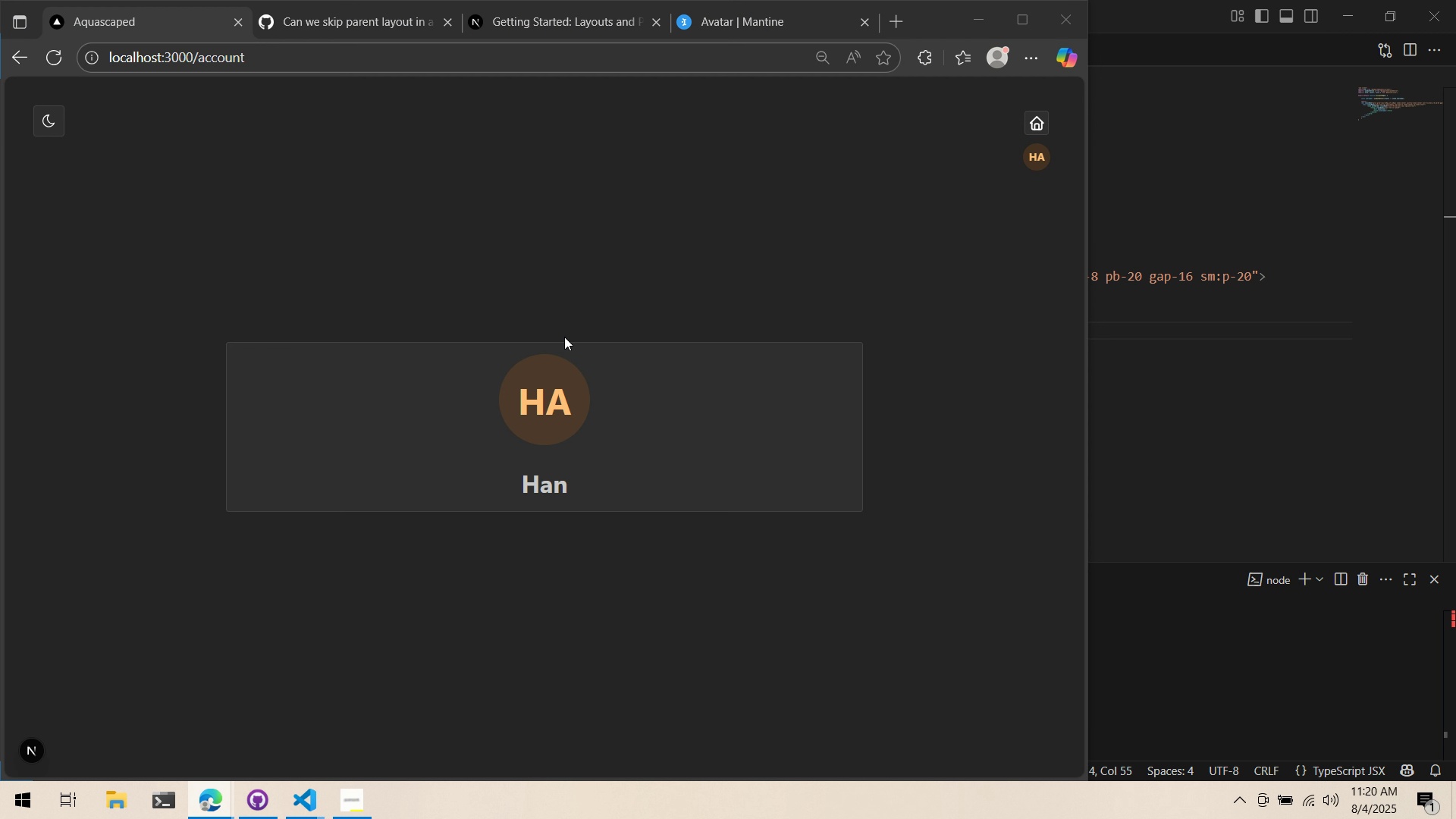 
key(Alt+Tab)
 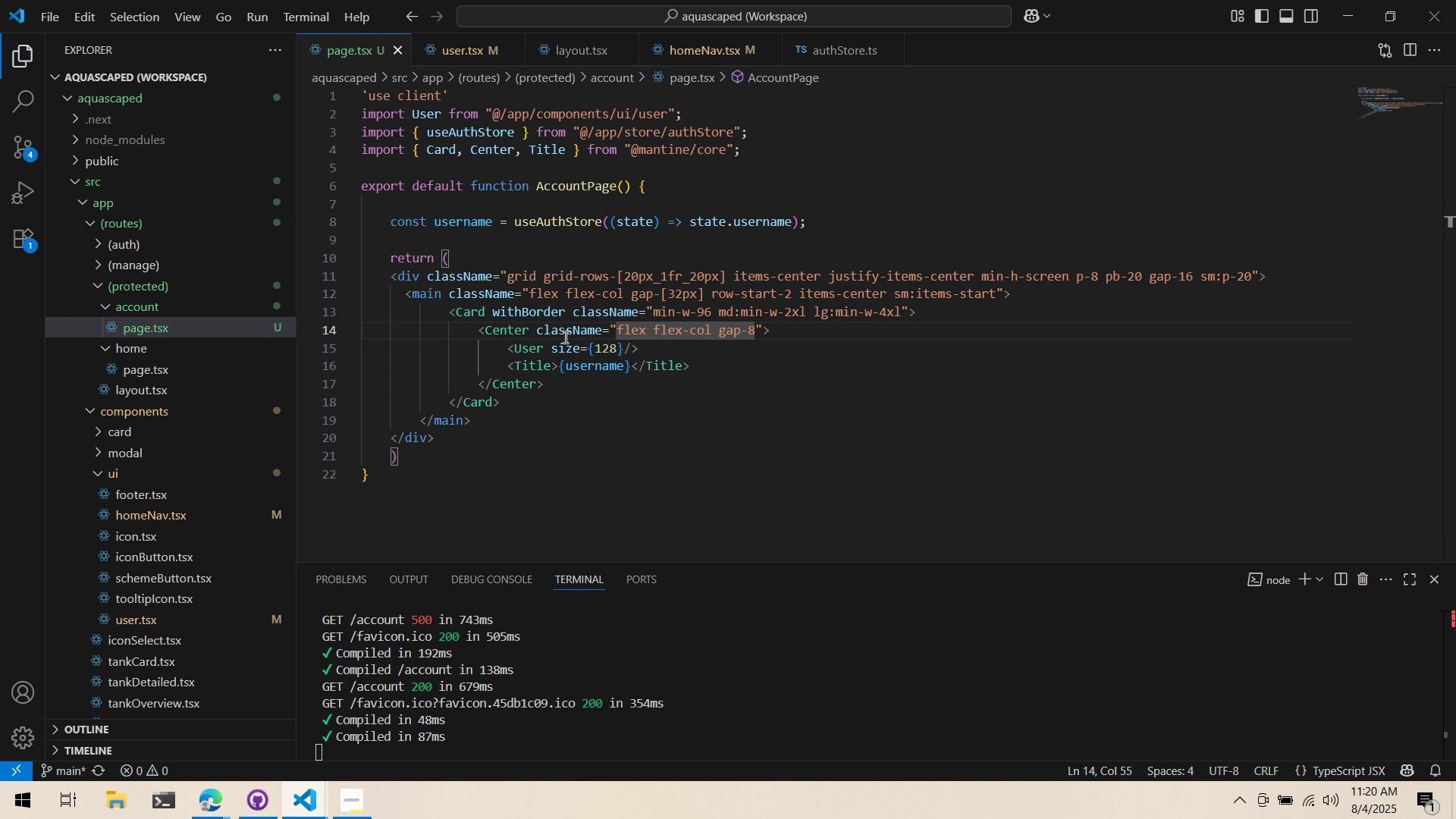 
key(Space)
 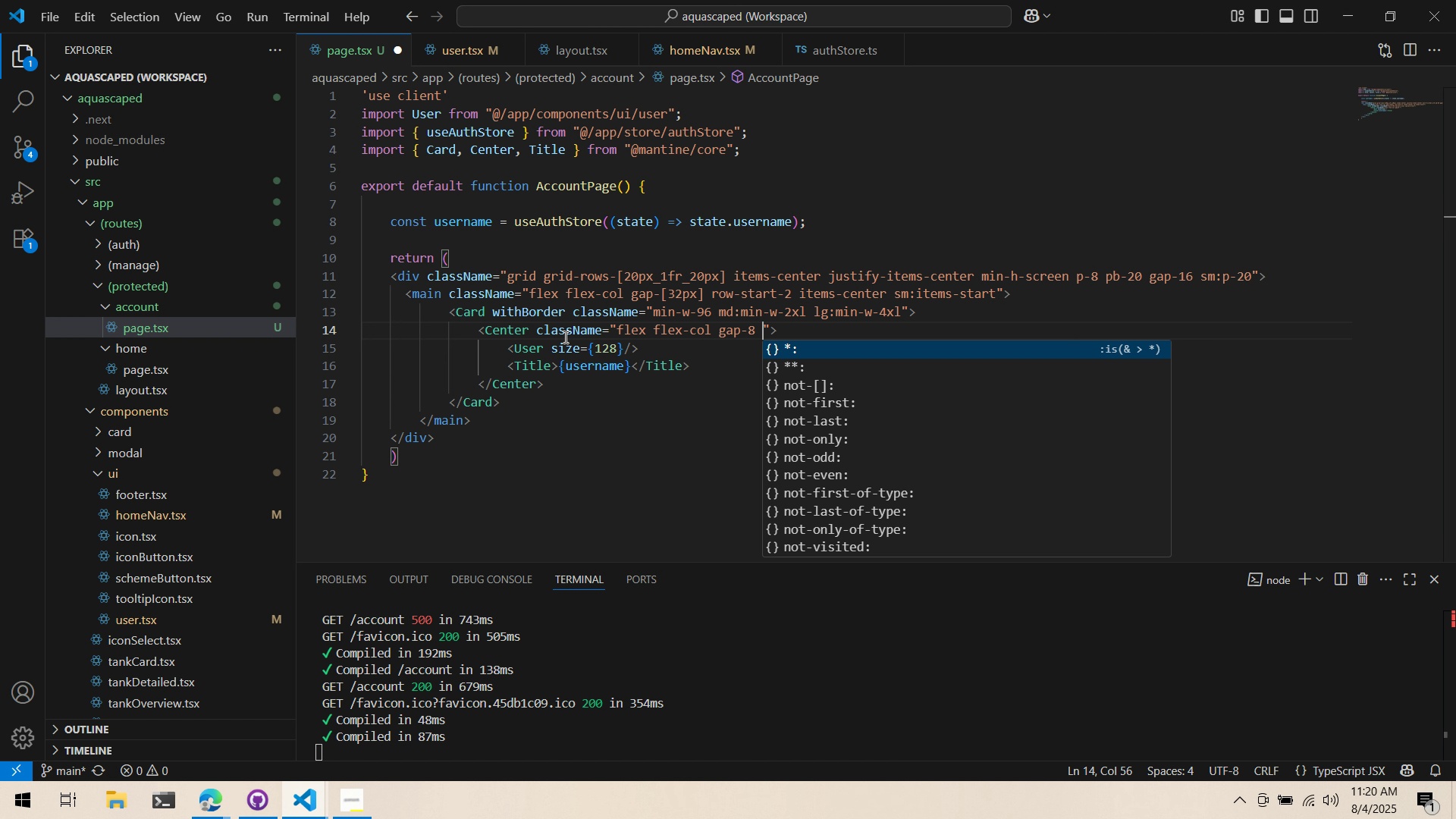 
key(P)
 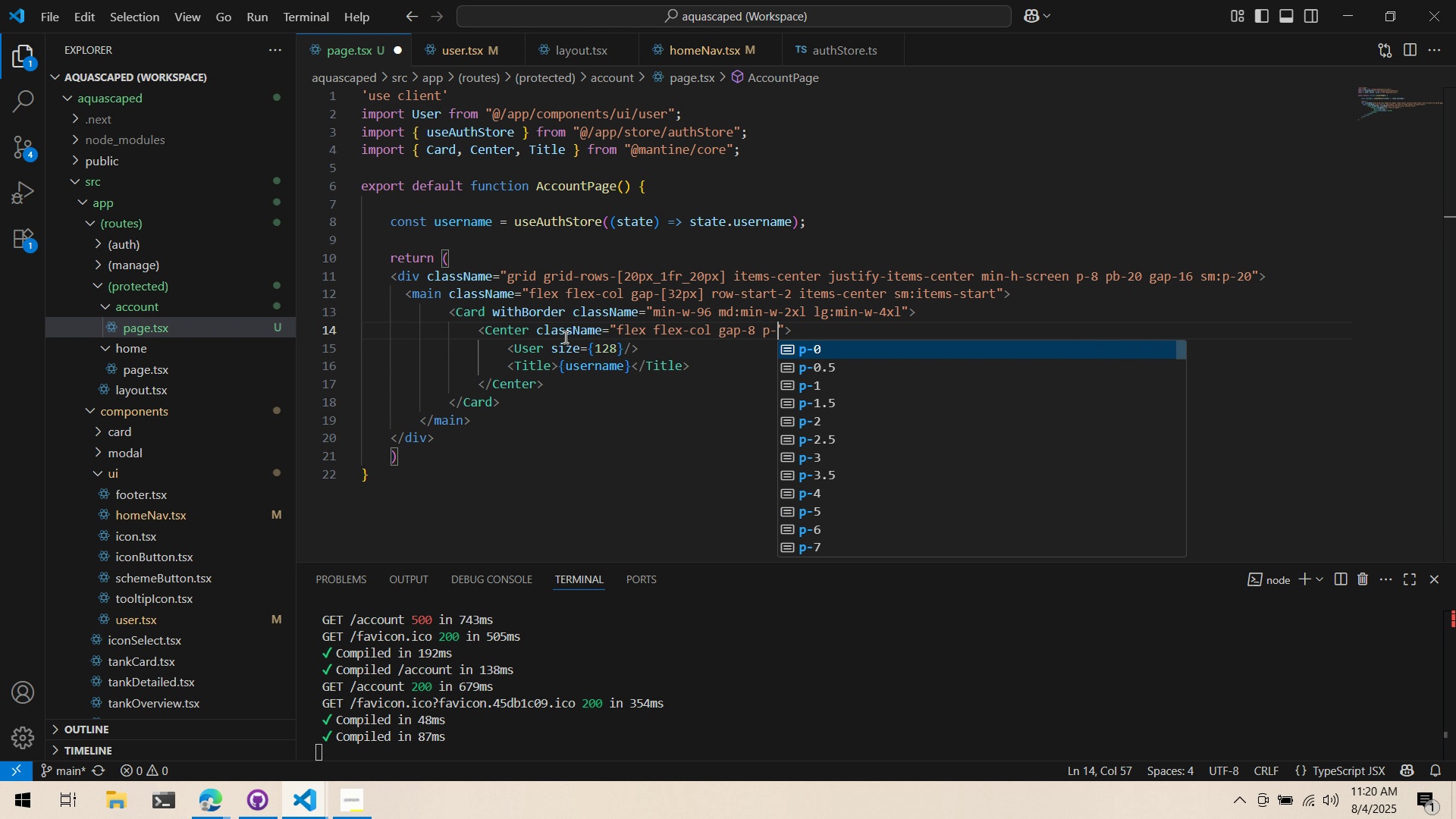 
key(Minus)
 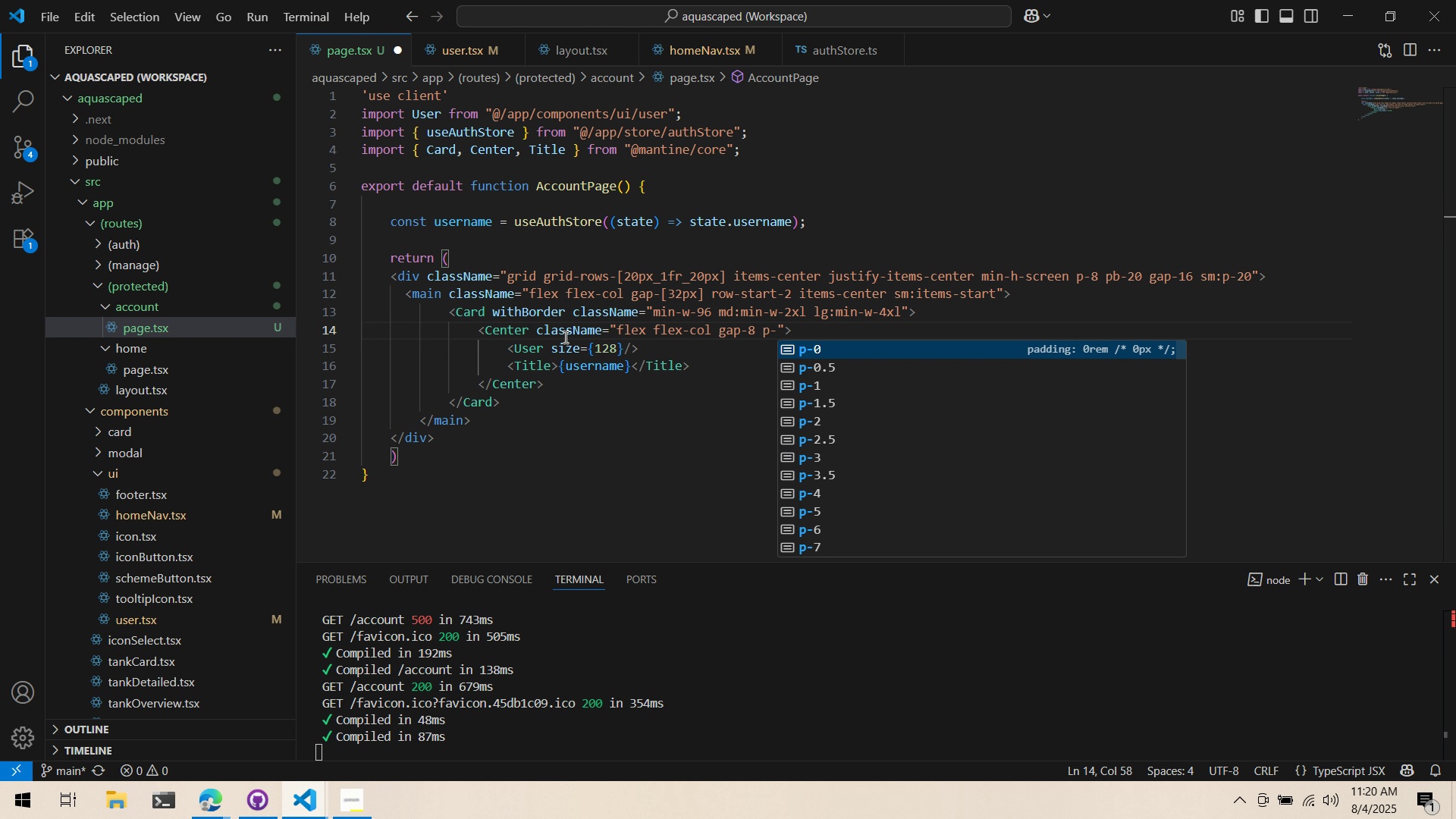 
key(Backspace)
 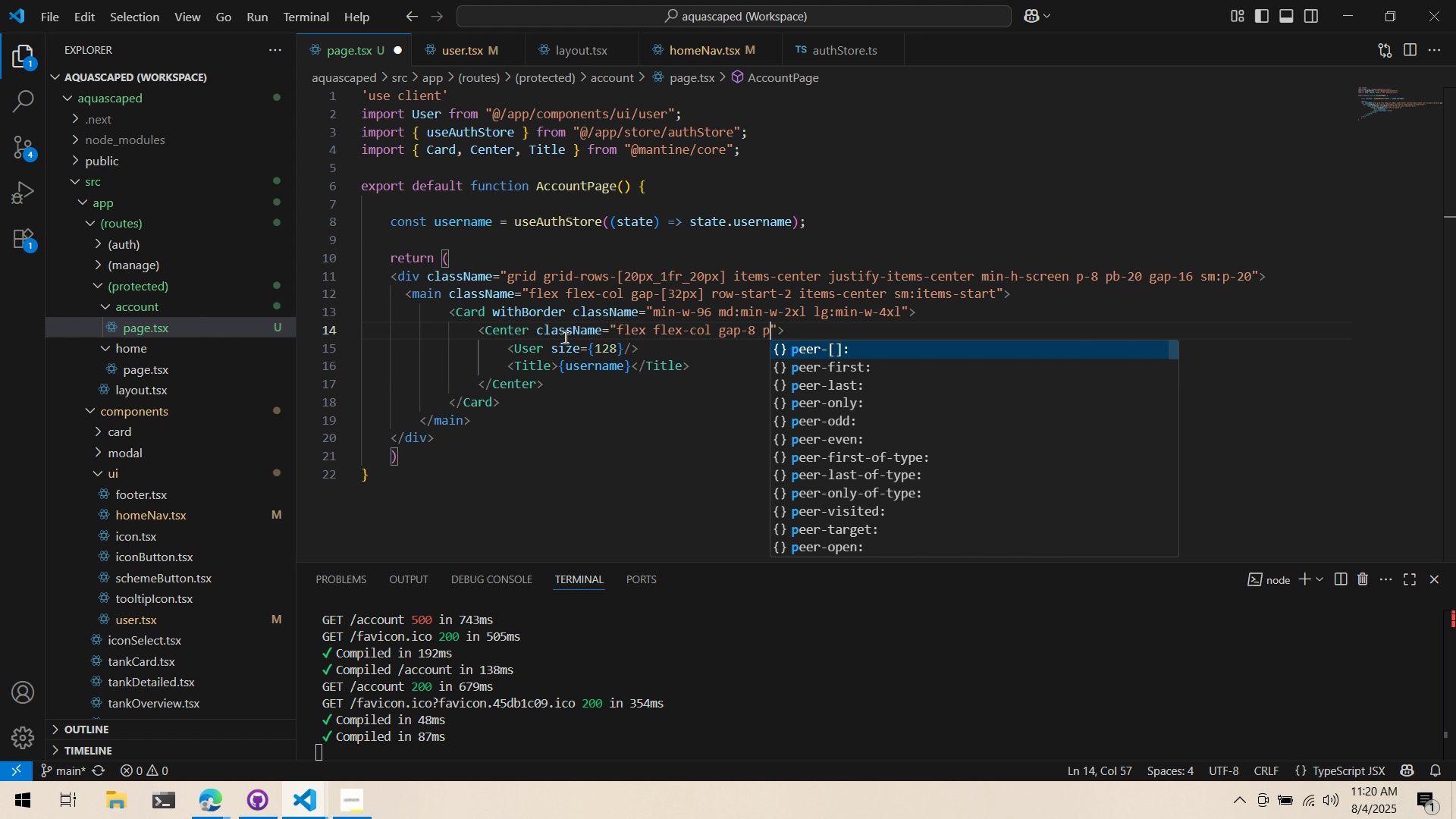 
key(Minus)
 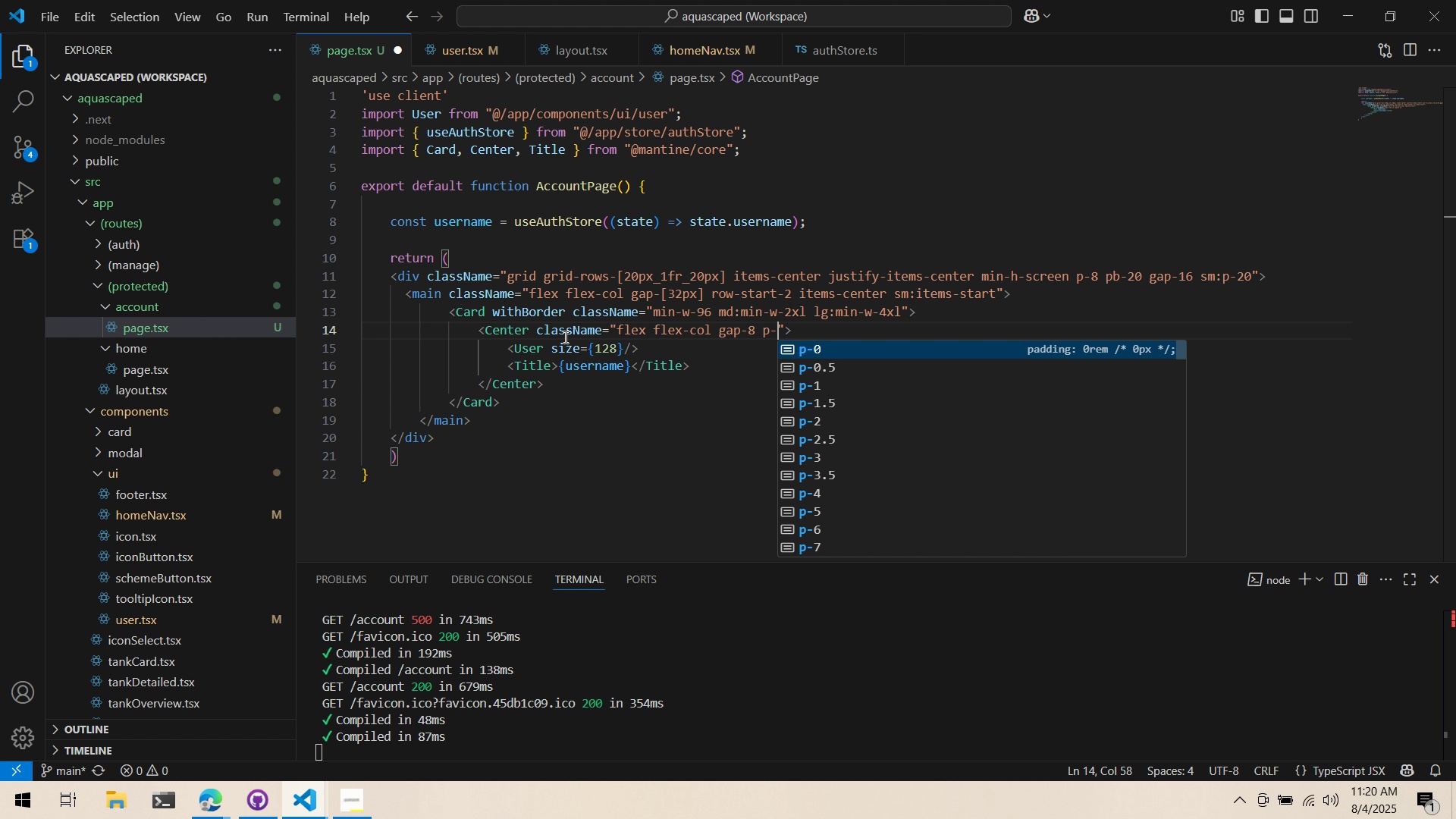 
key(T)
 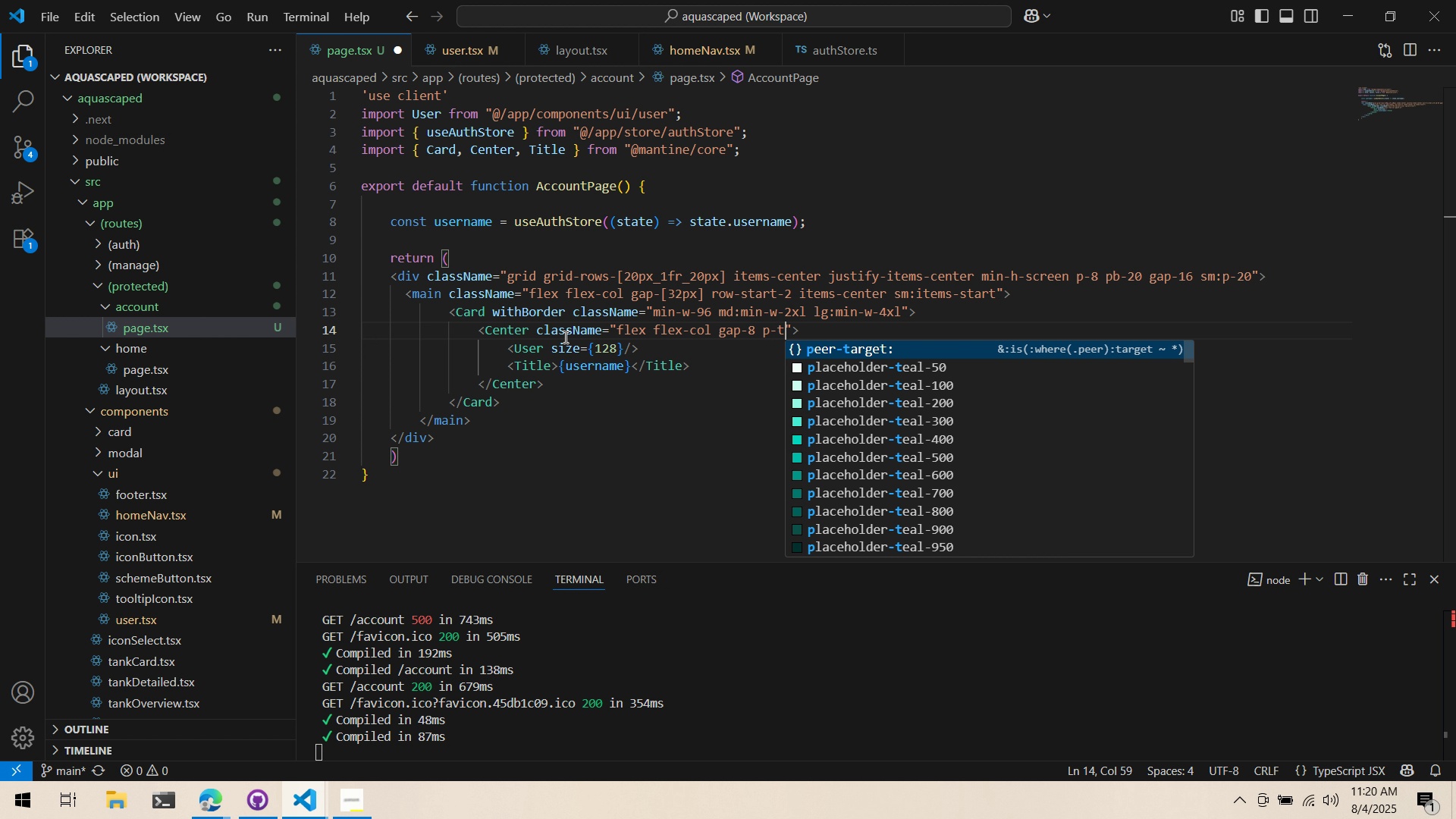 
key(Backspace)
 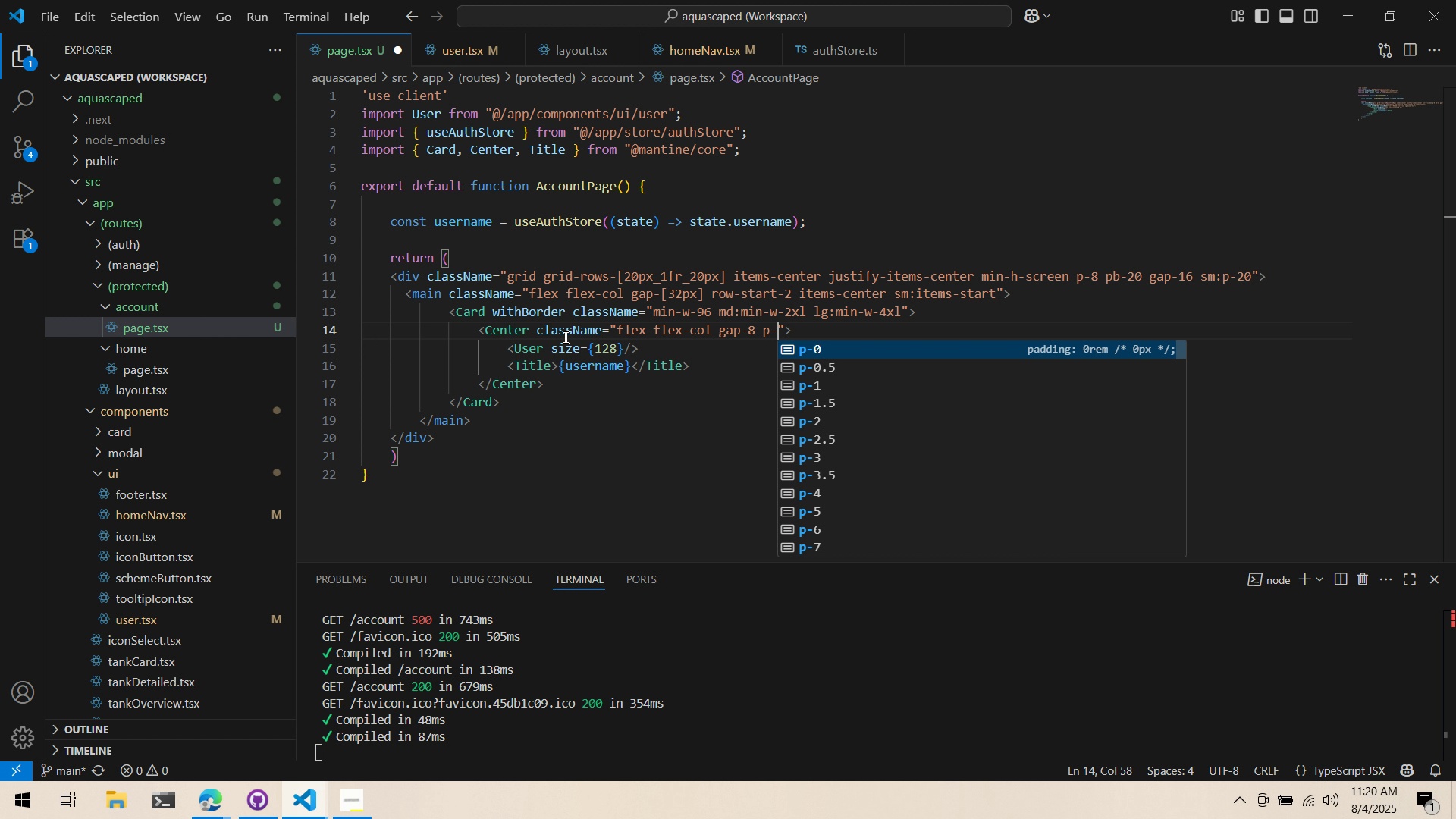 
key(T)
 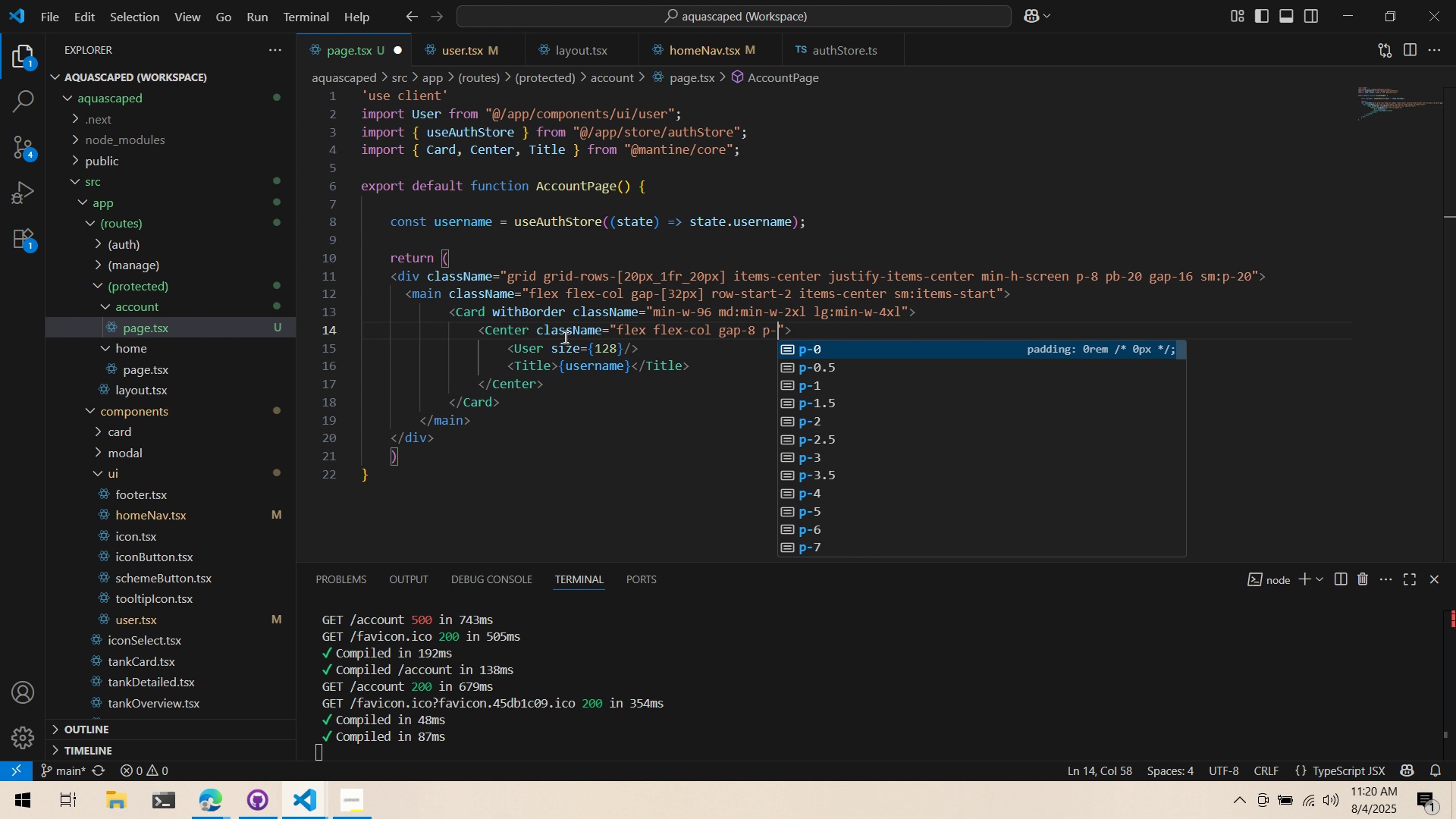 
key(Backspace)
 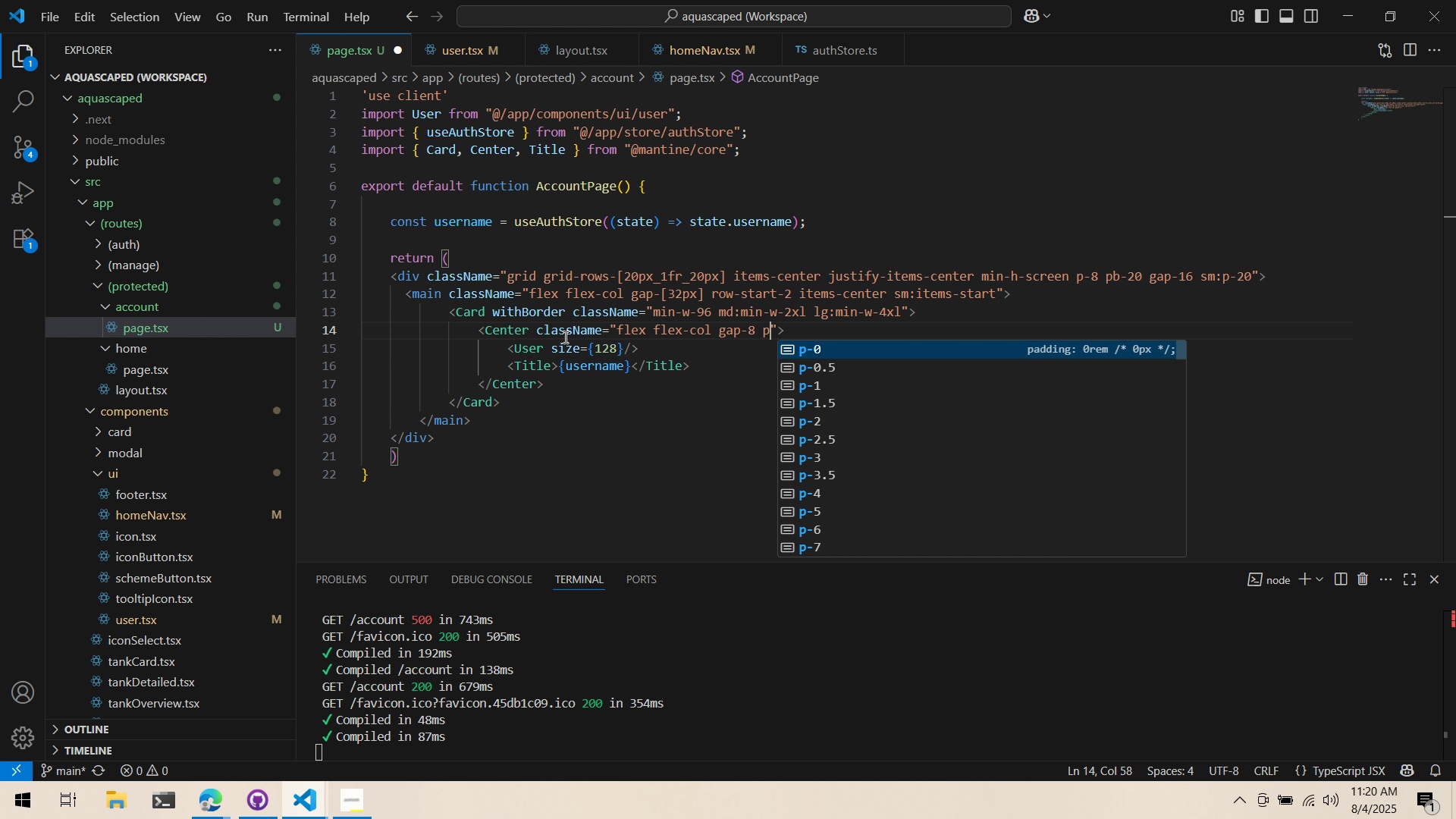 
key(Backspace)
 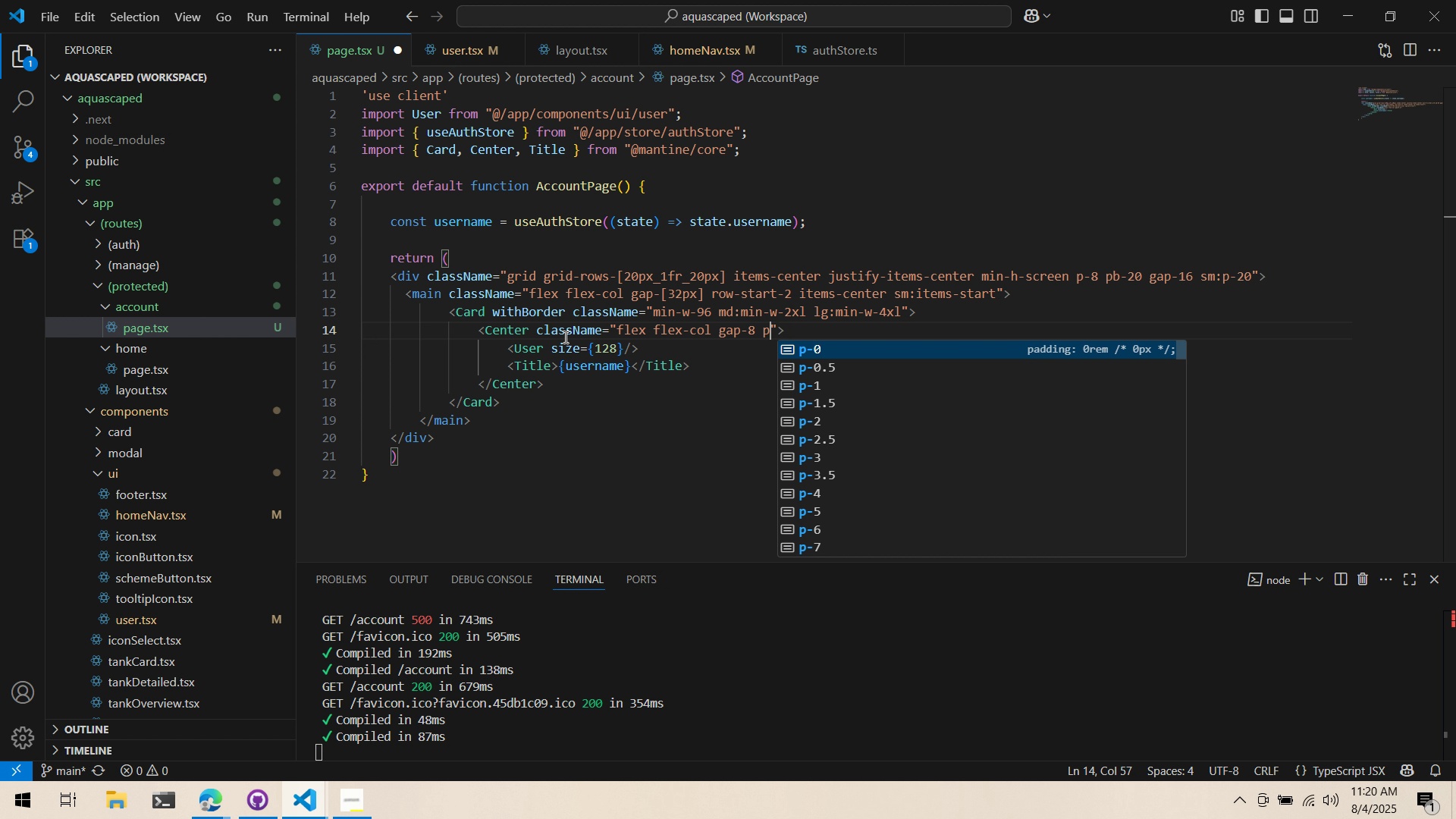 
key(T)
 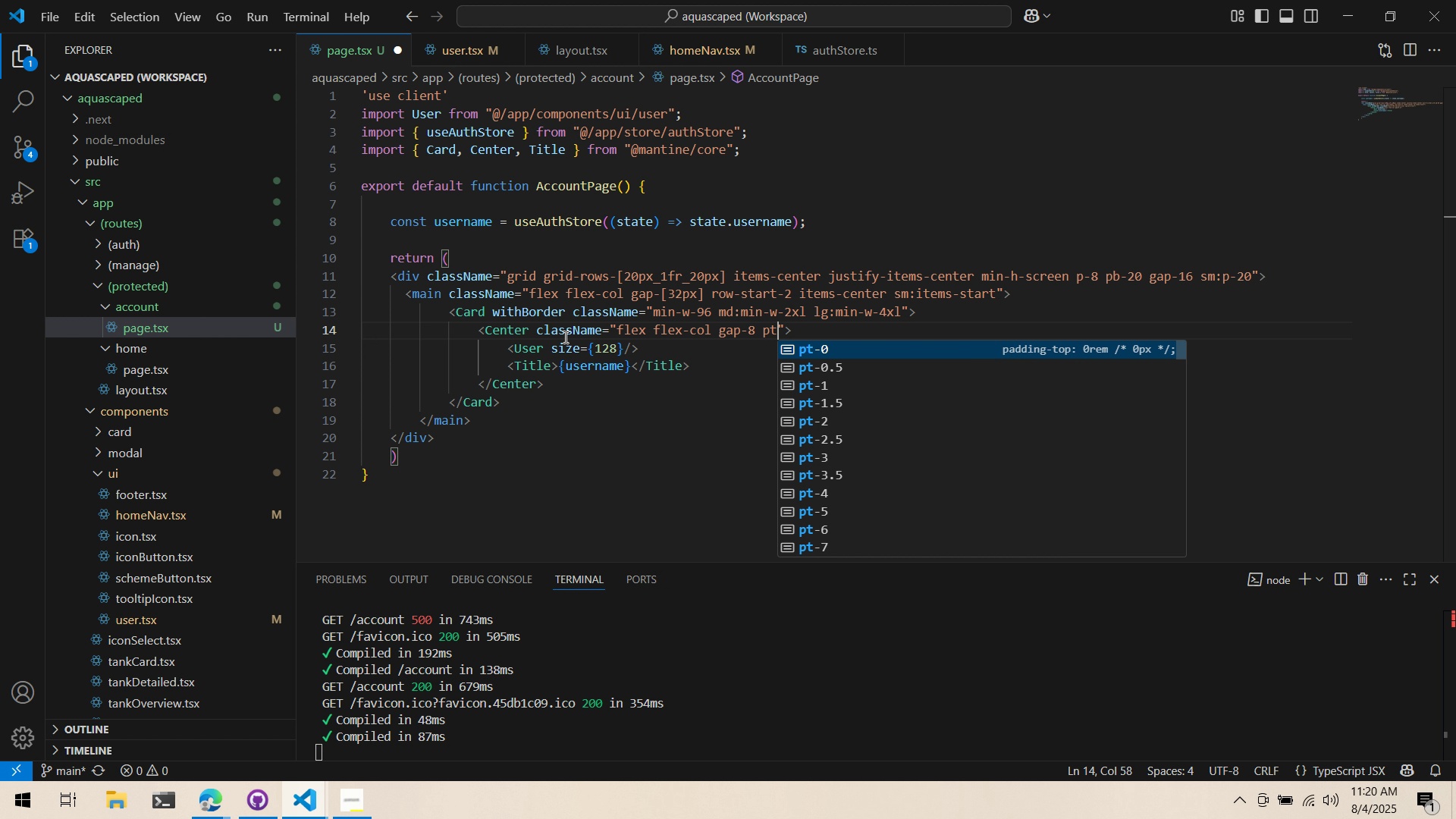 
key(Minus)
 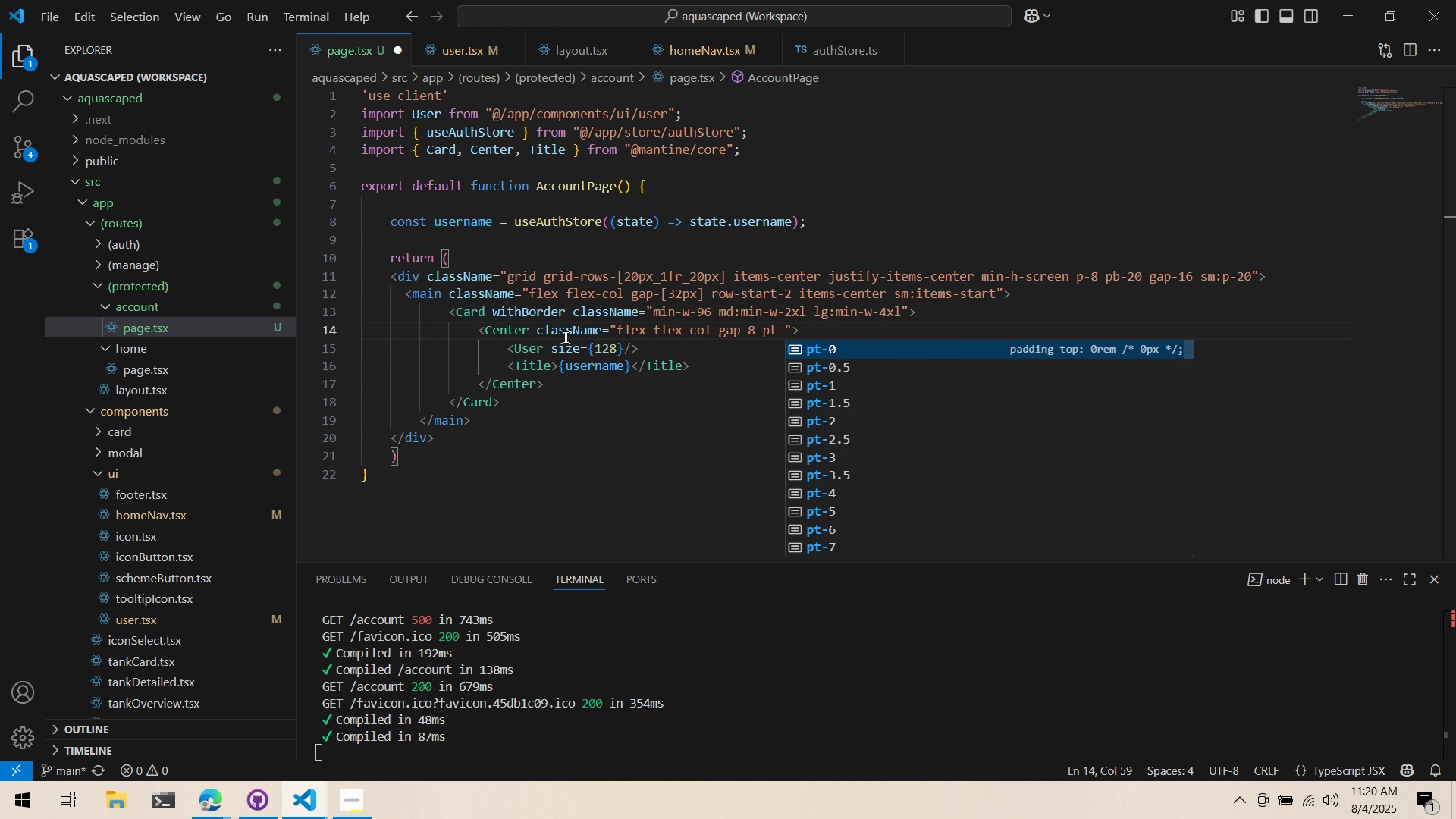 
hold_key(key=ArrowDown, duration=0.9)
 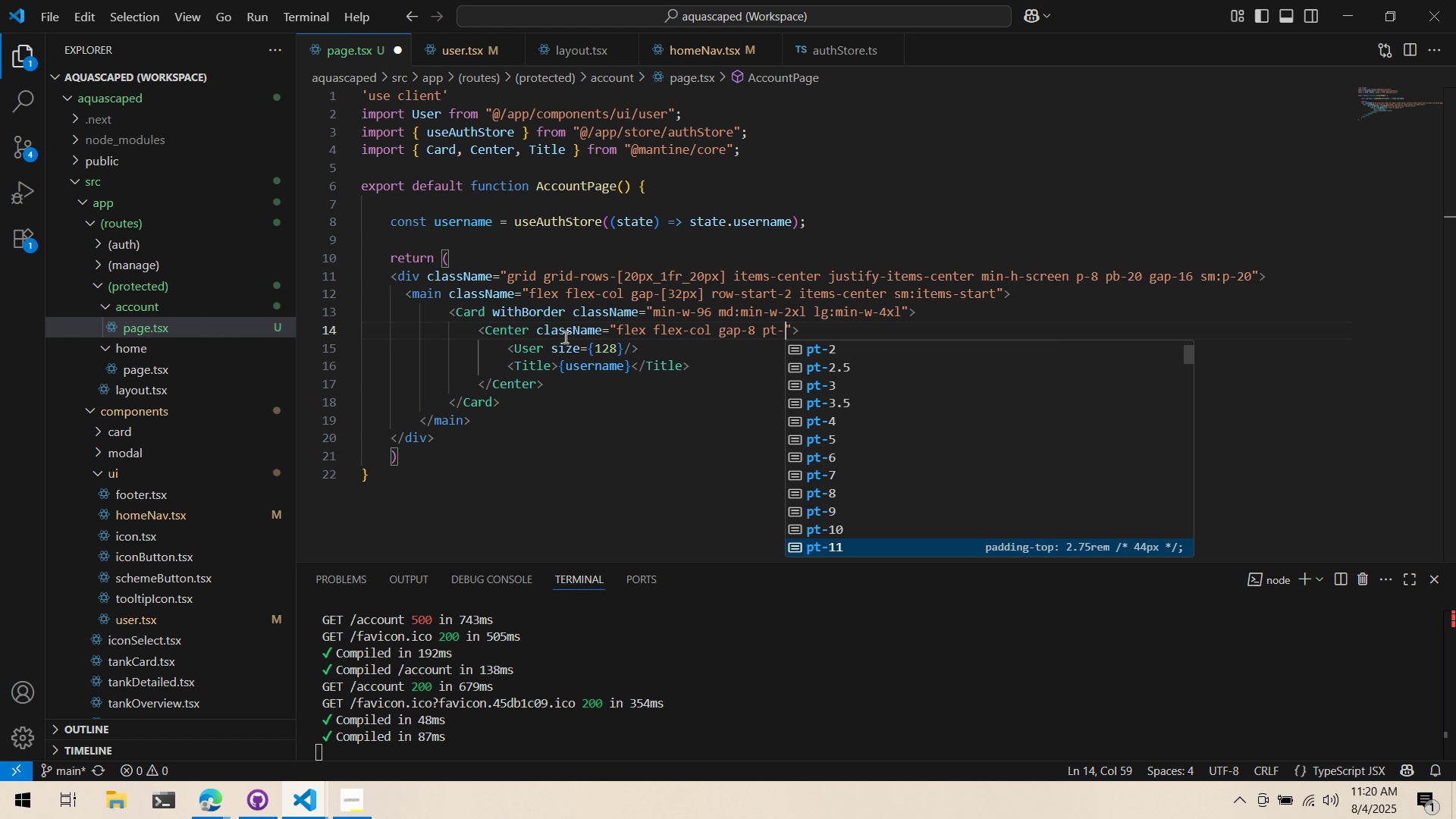 
key(ArrowDown)
 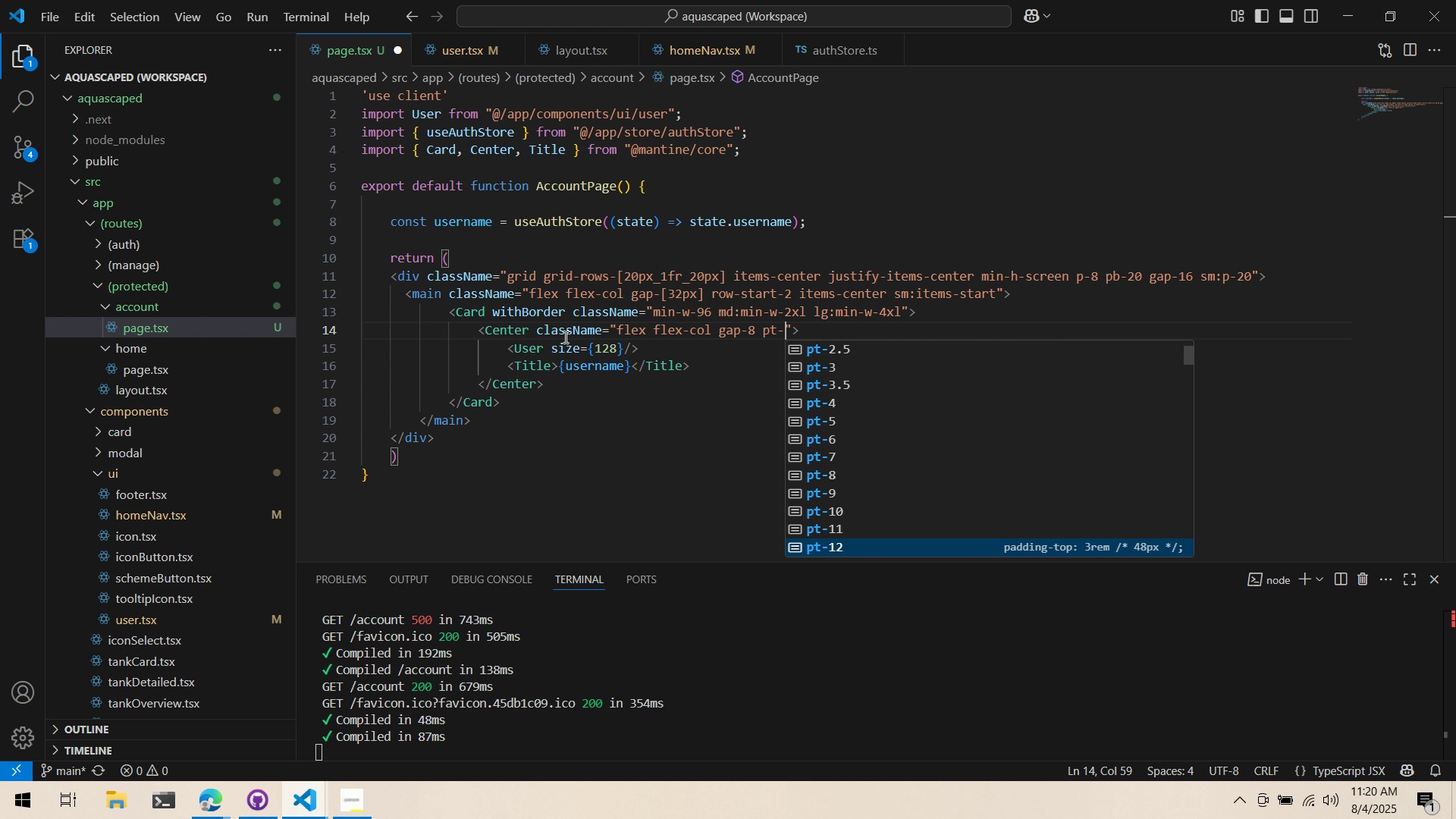 
key(Enter)
 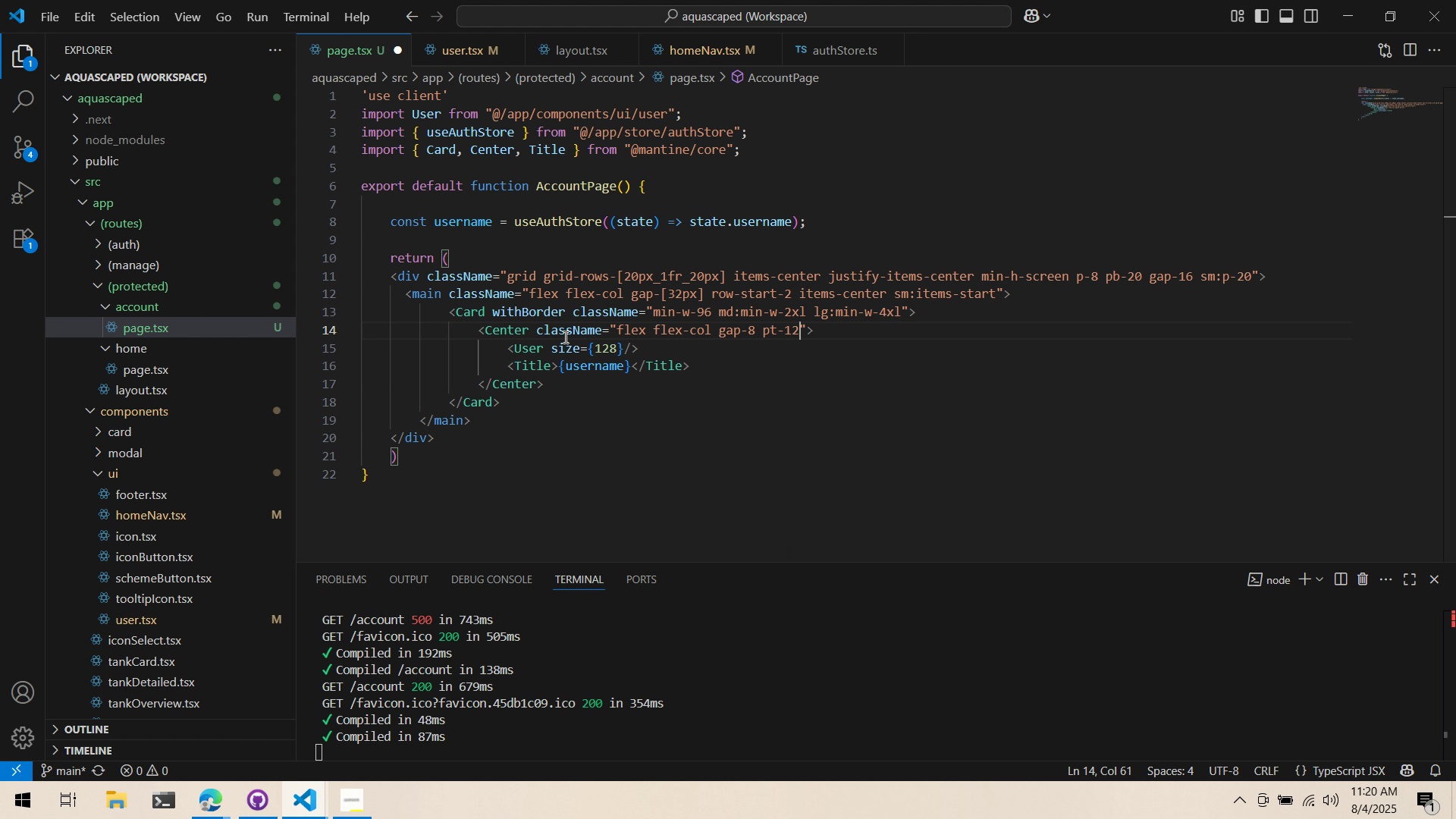 
type( pb-12)
 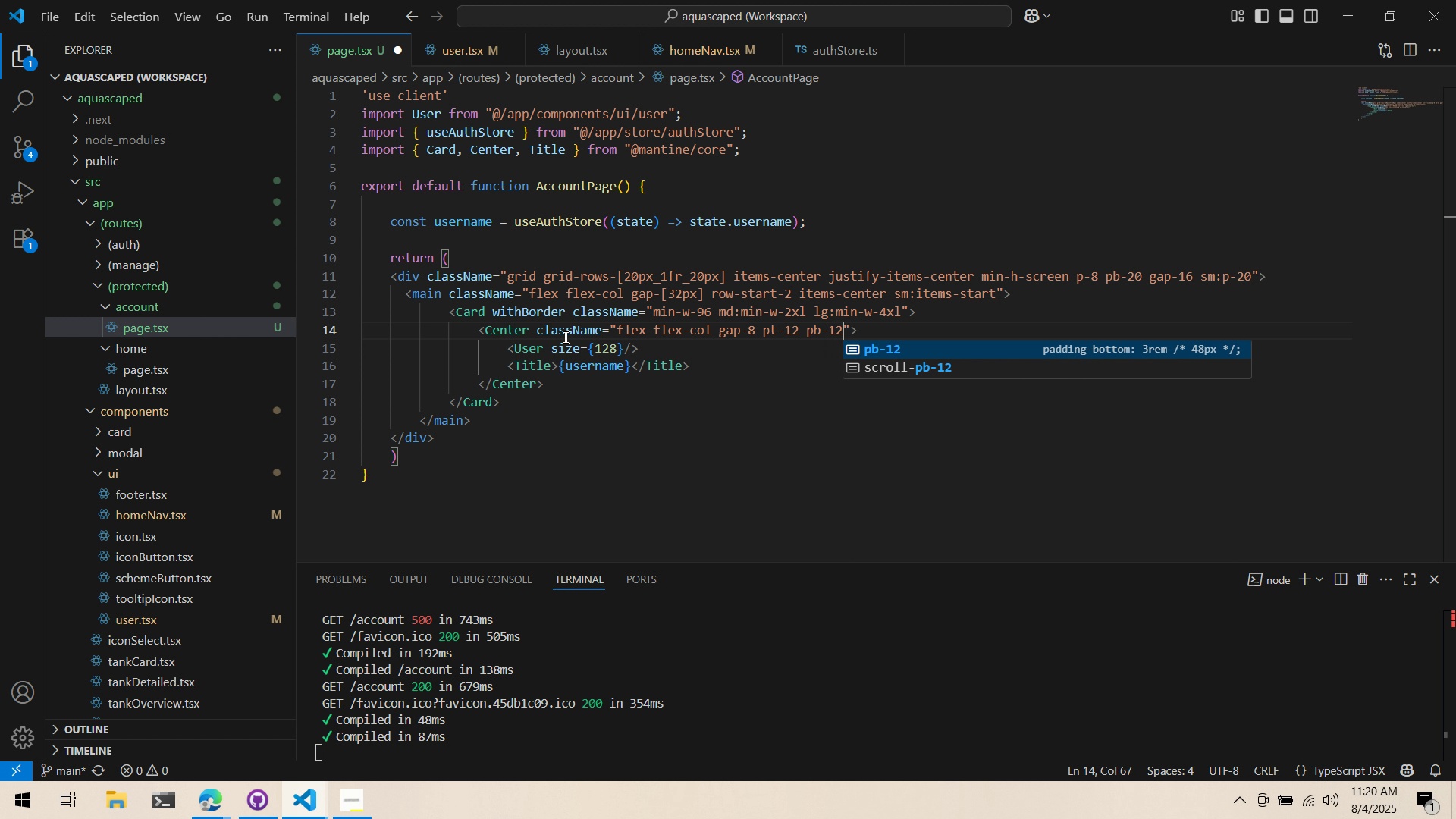 
key(Control+ControlLeft)
 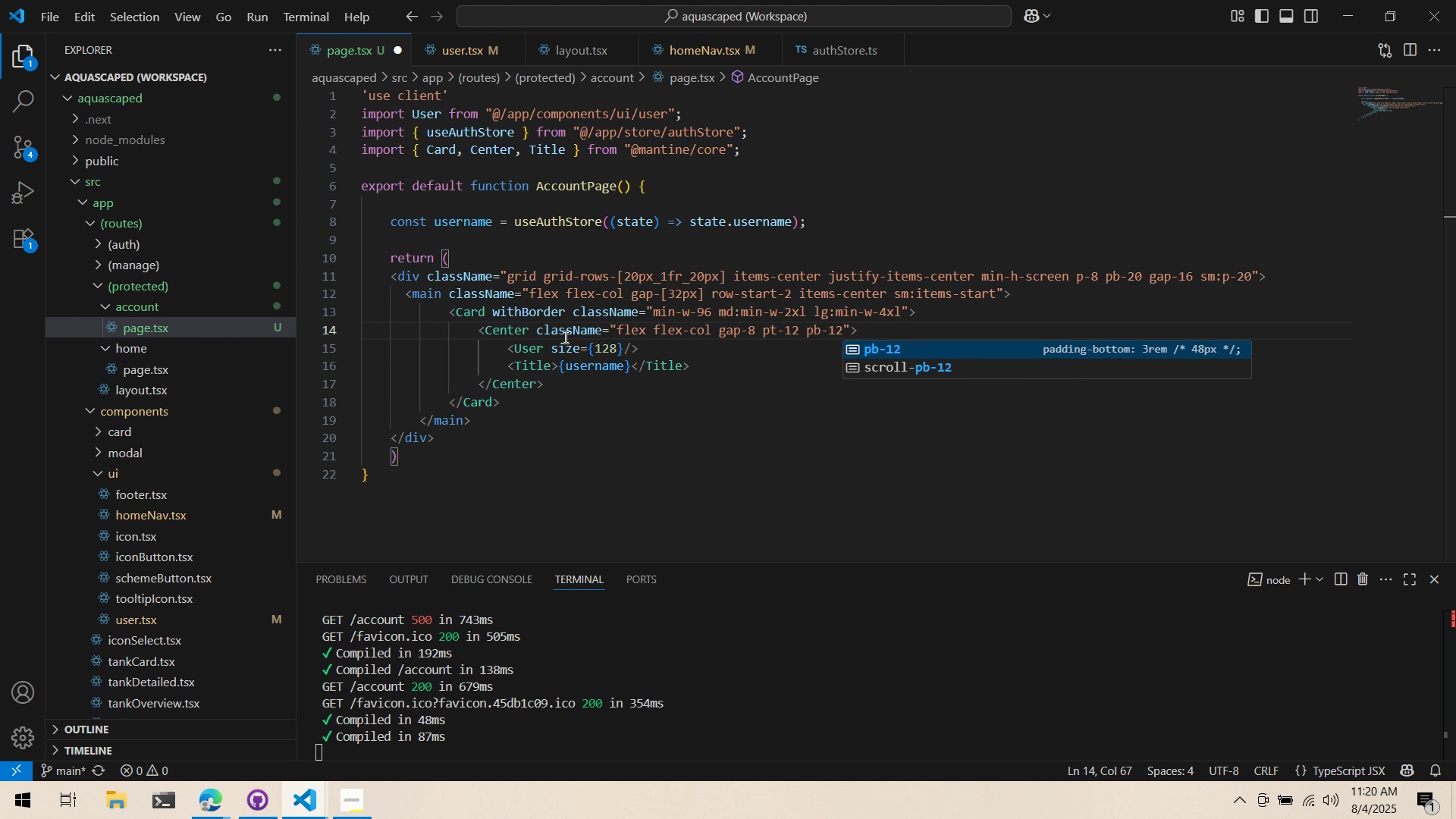 
key(Control+S)
 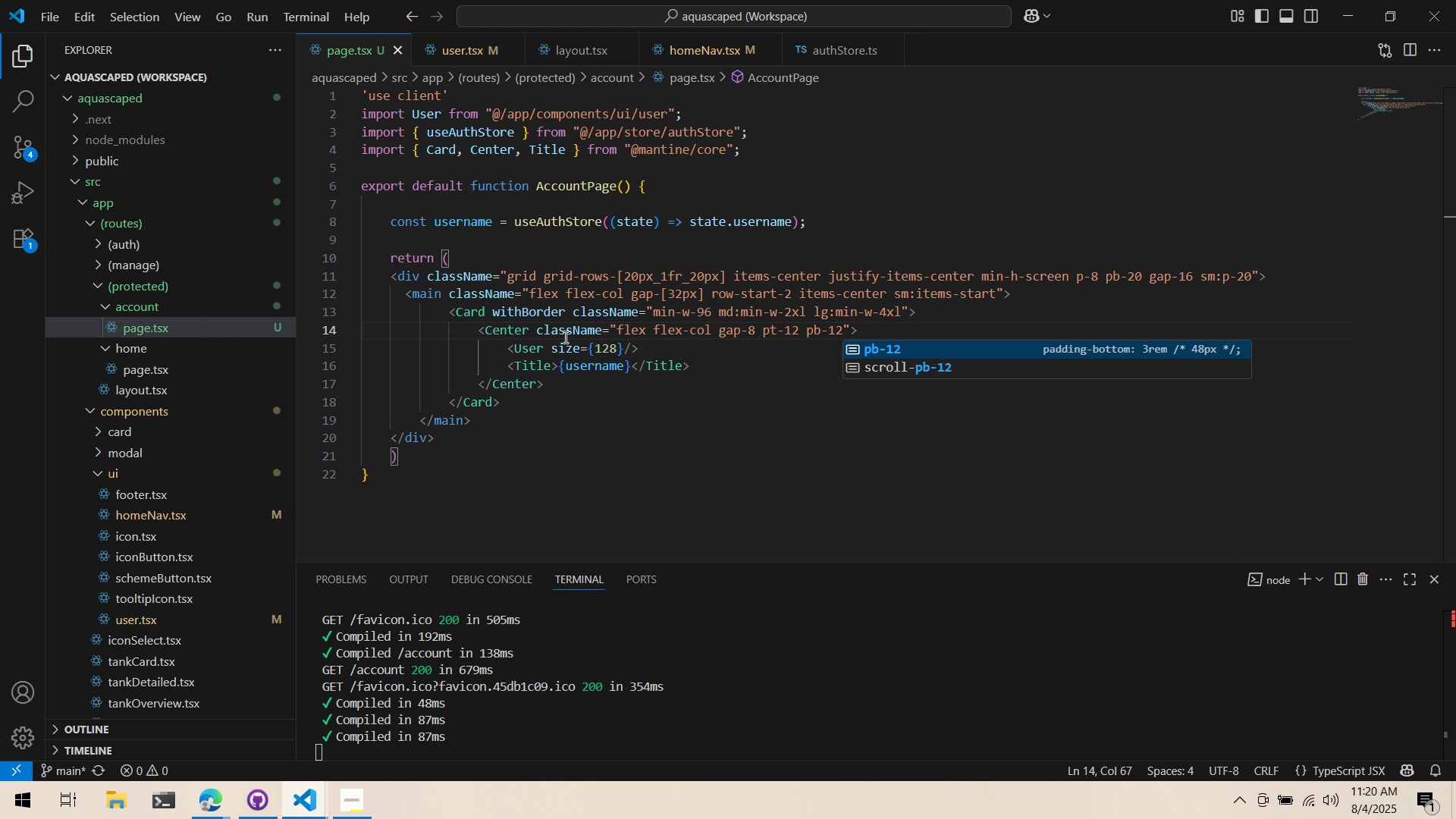 
key(Alt+AltLeft)
 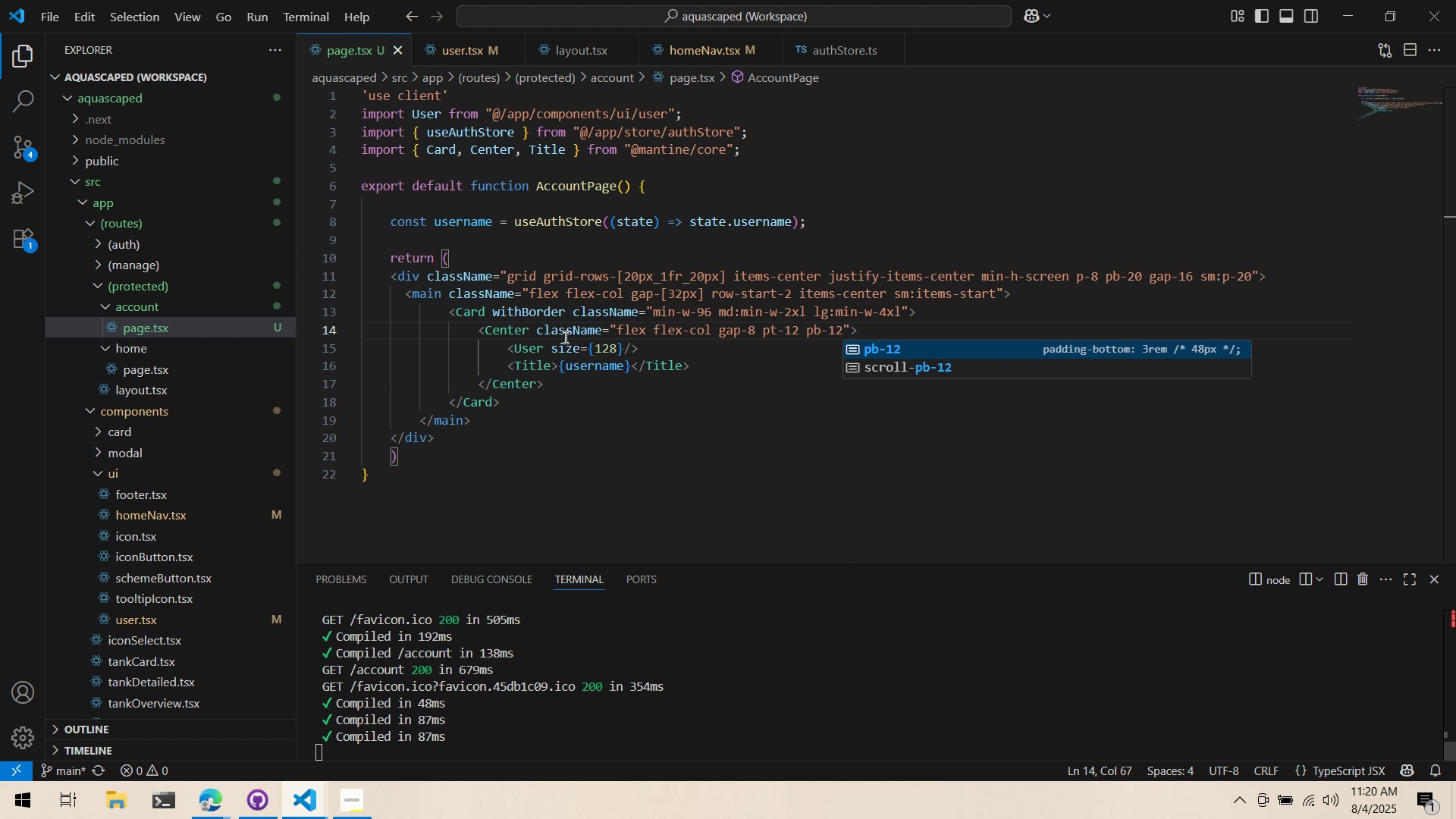 
key(Alt+Tab)
 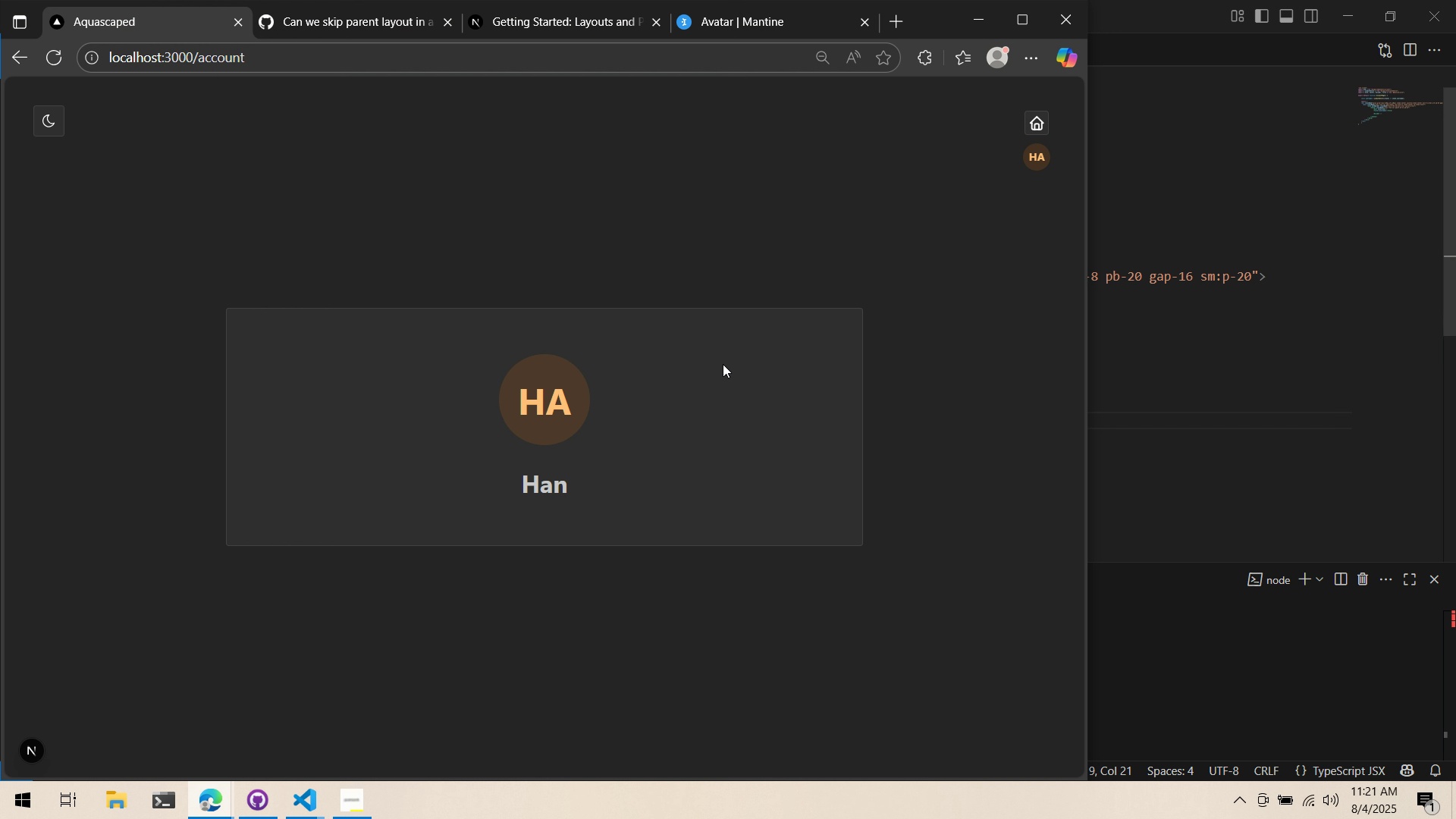 
wait(24.22)
 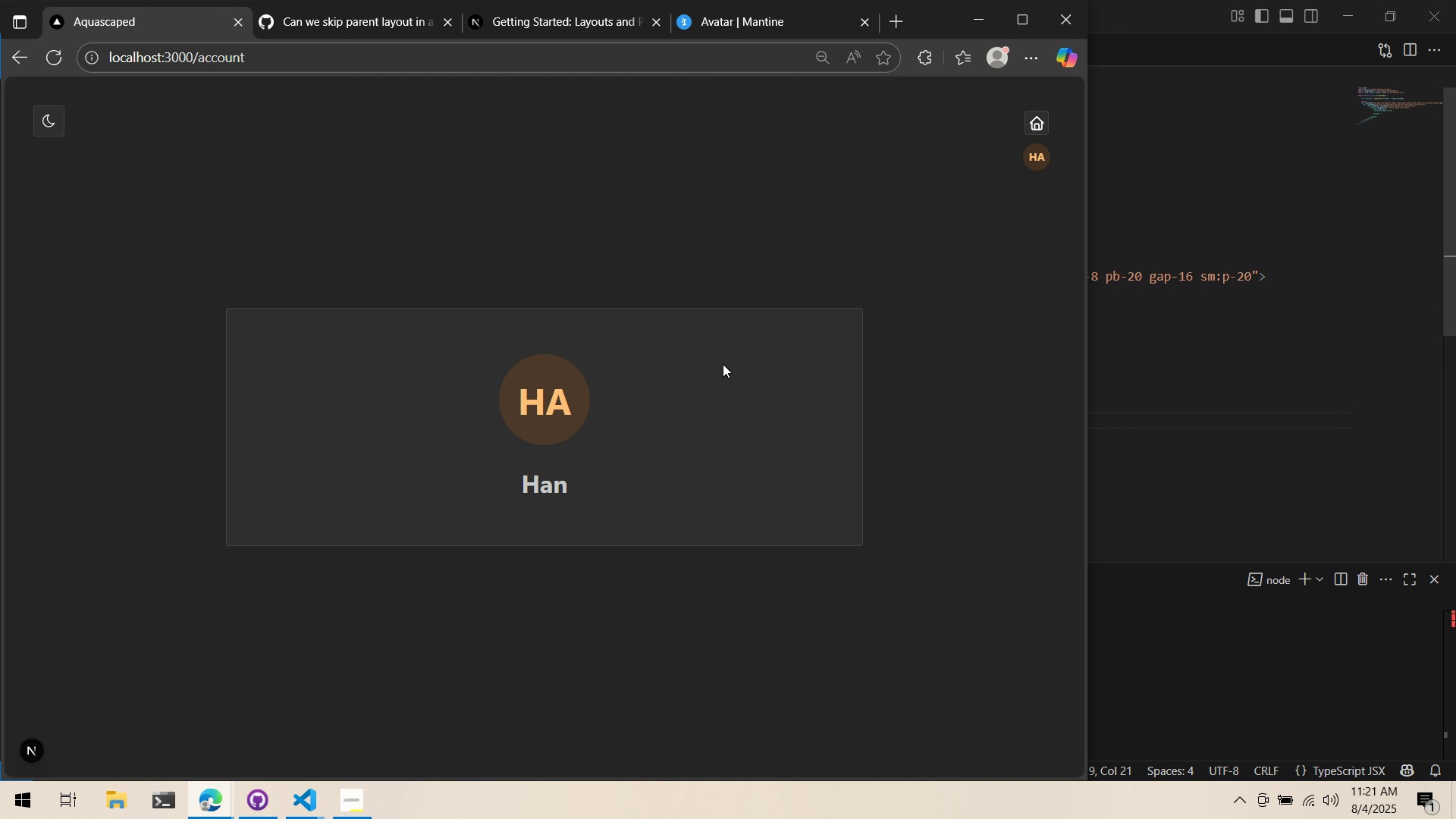 
key(Alt+AltLeft)
 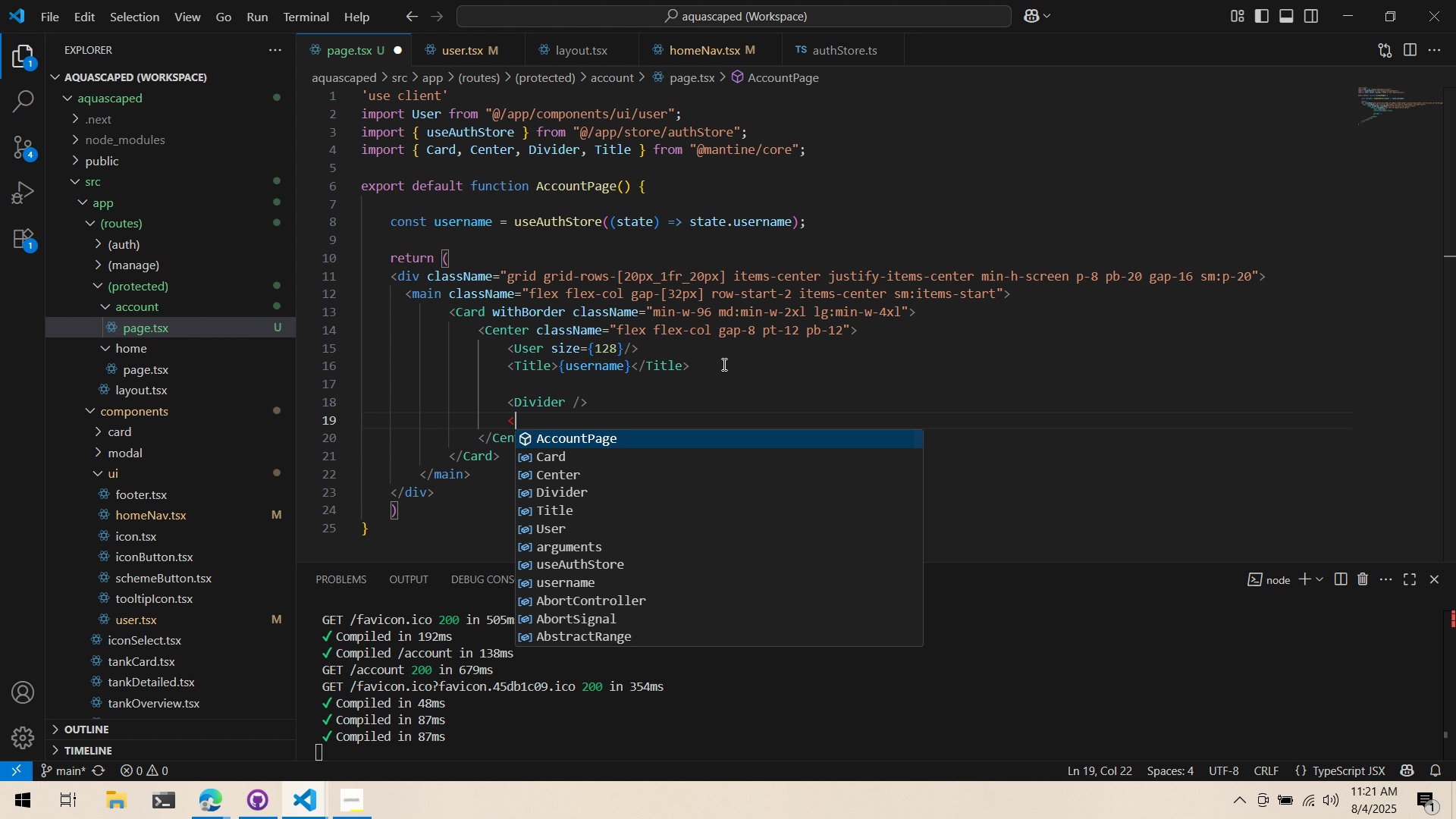 
key(Alt+Tab)
 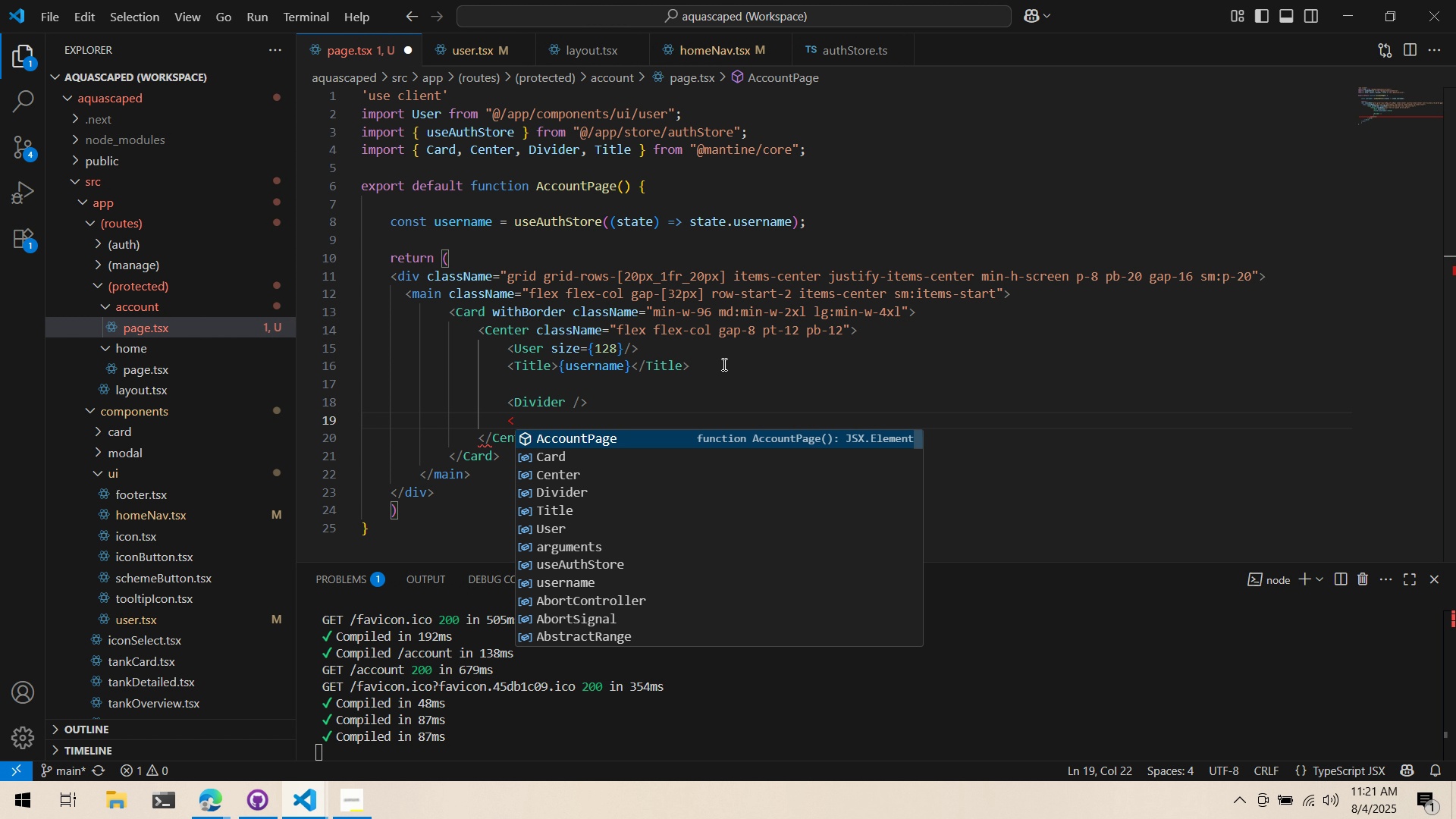 
left_click([699, 361])
 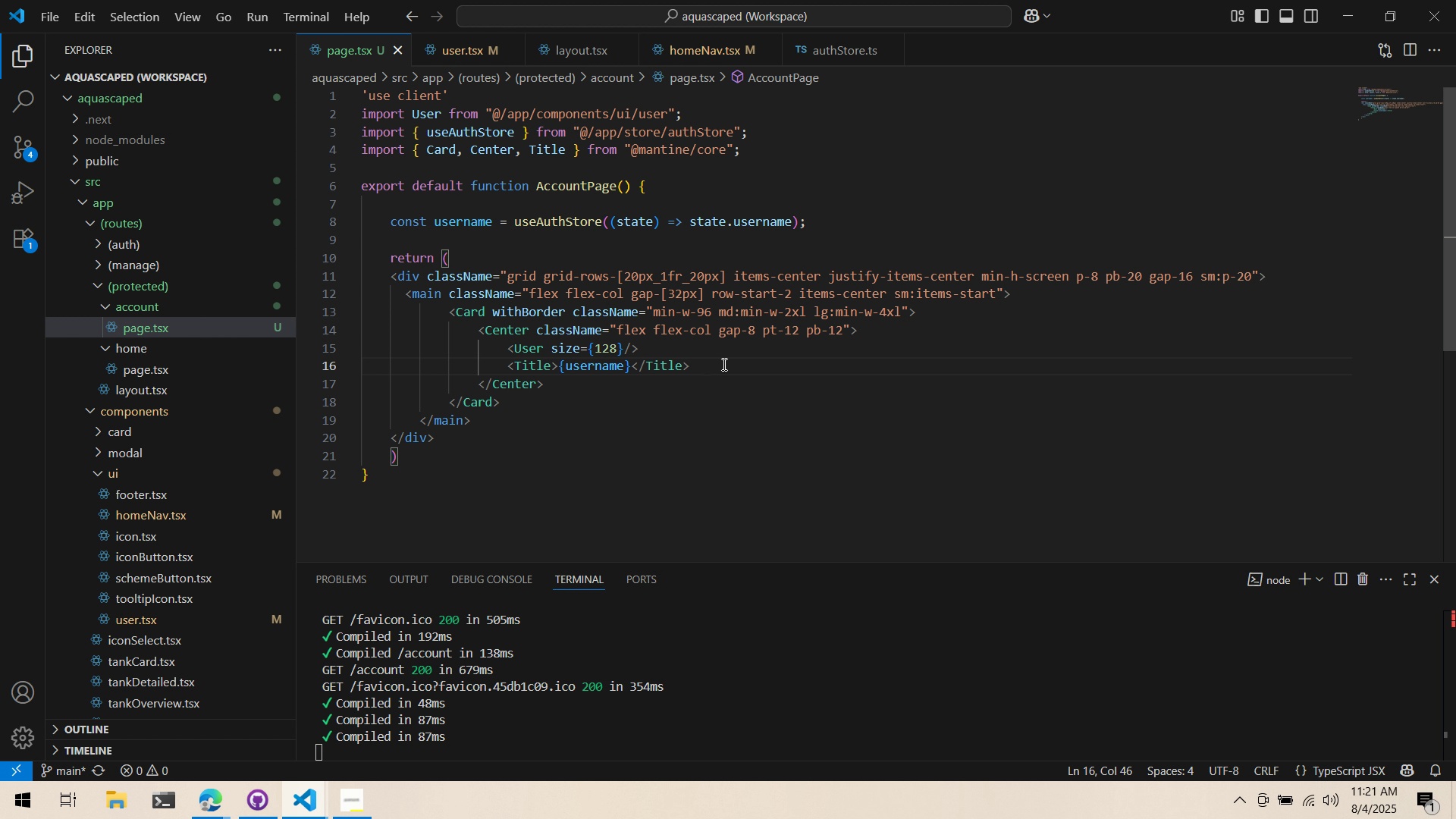 
key(Enter)
 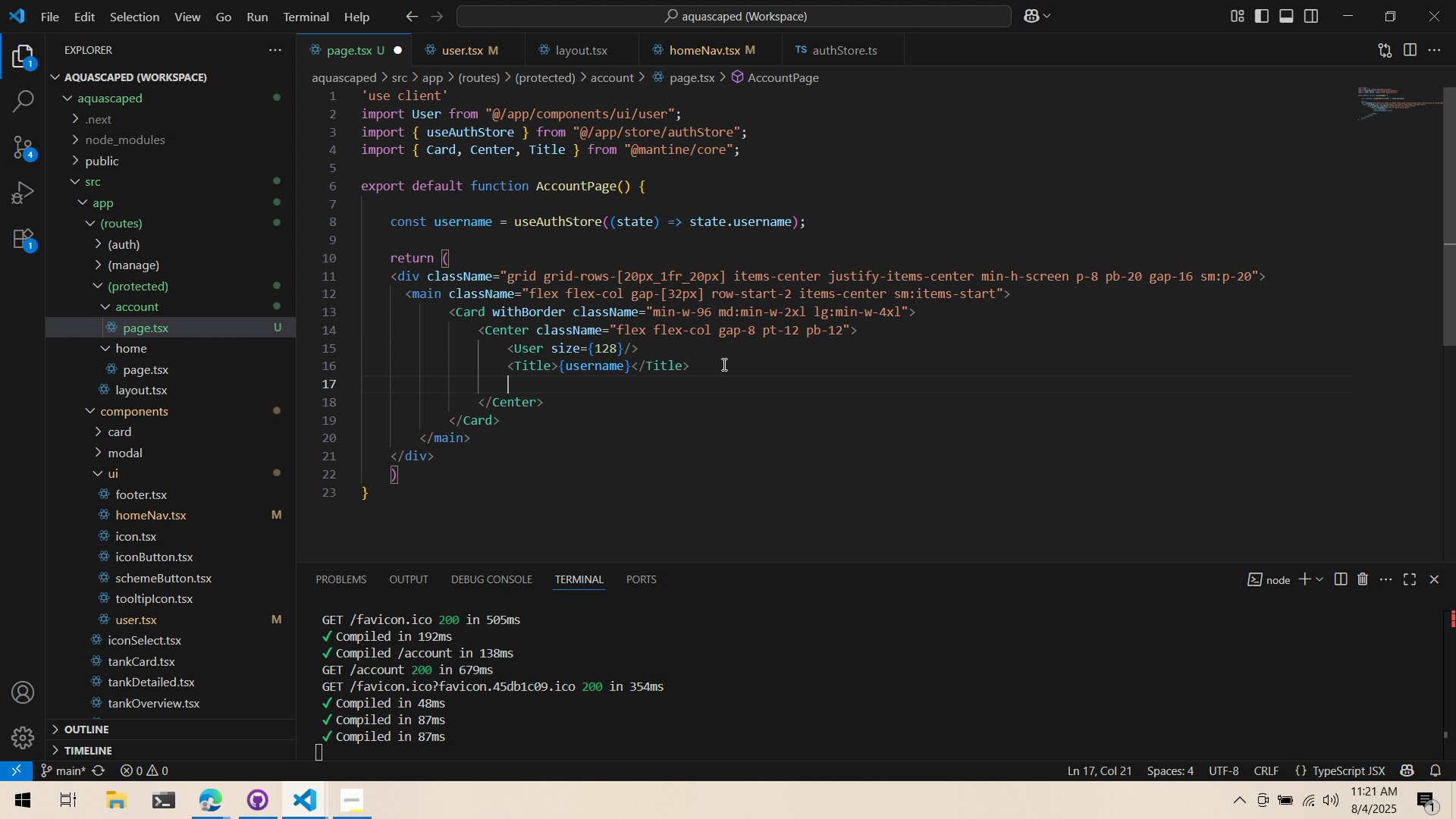 
key(Enter)
 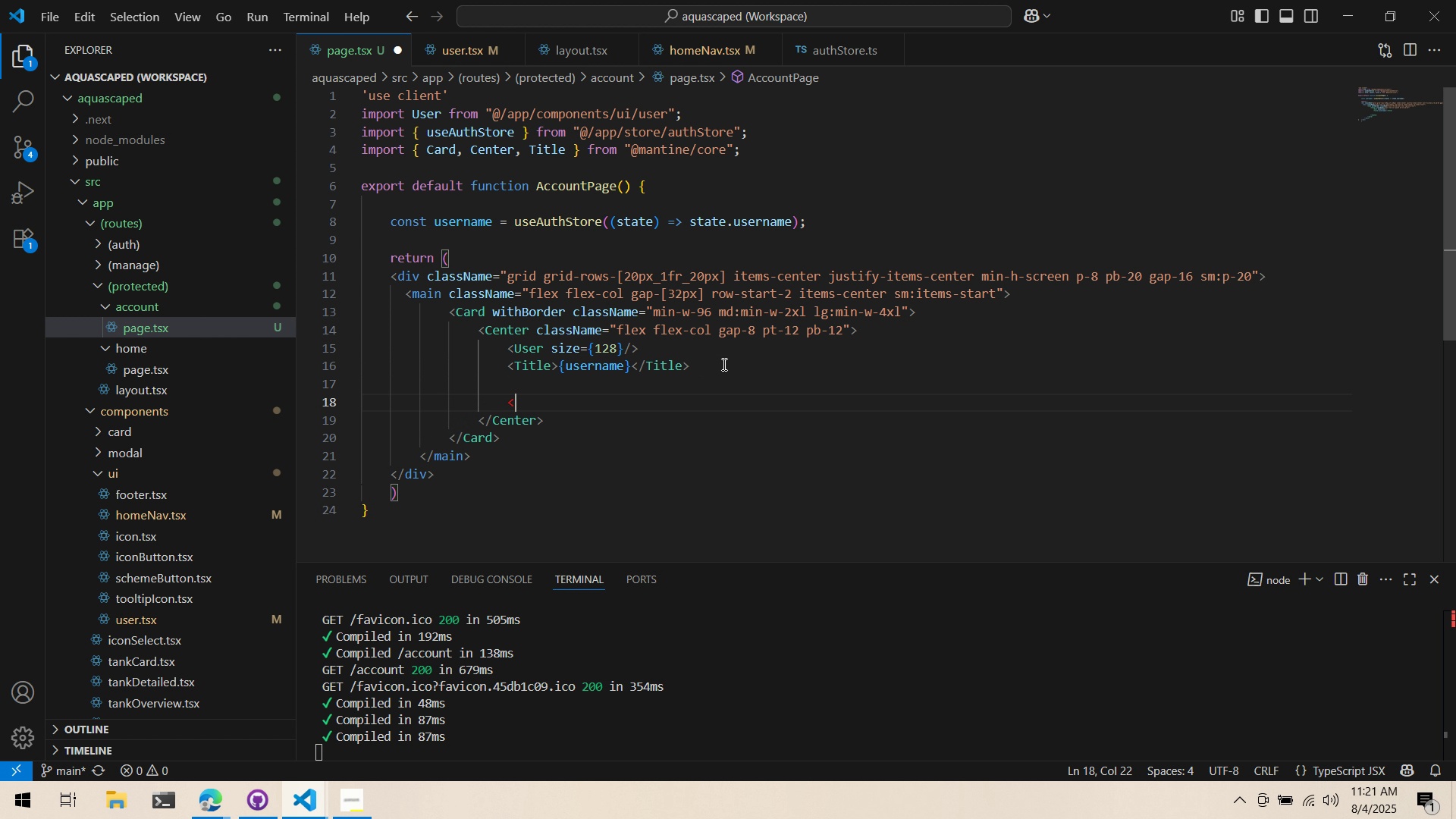 
type(<D)
key(Backspace)
type(div)
key(Backspace)
key(Backspace)
key(Backspace)
type(Divi)
 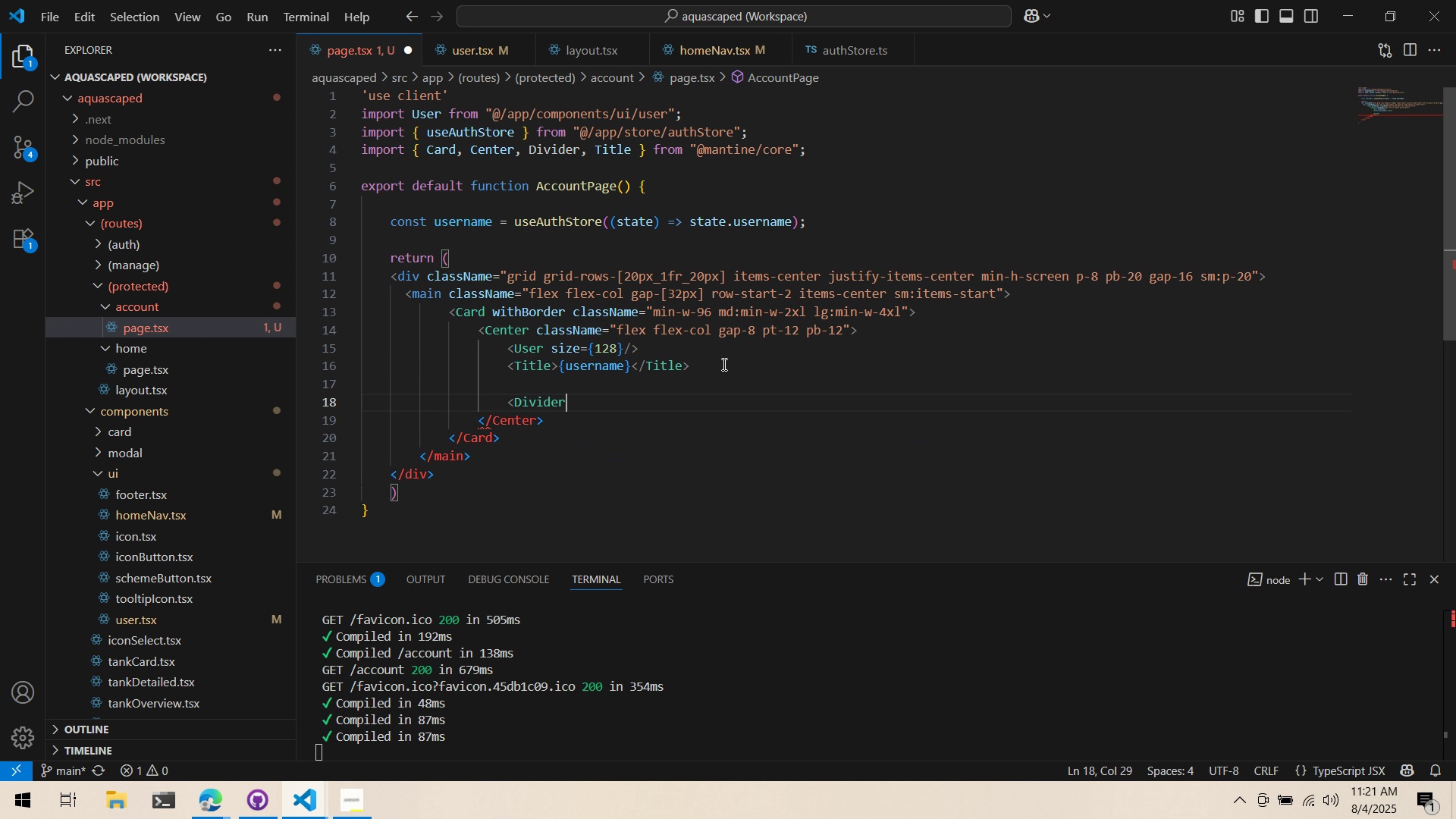 
key(Enter)
 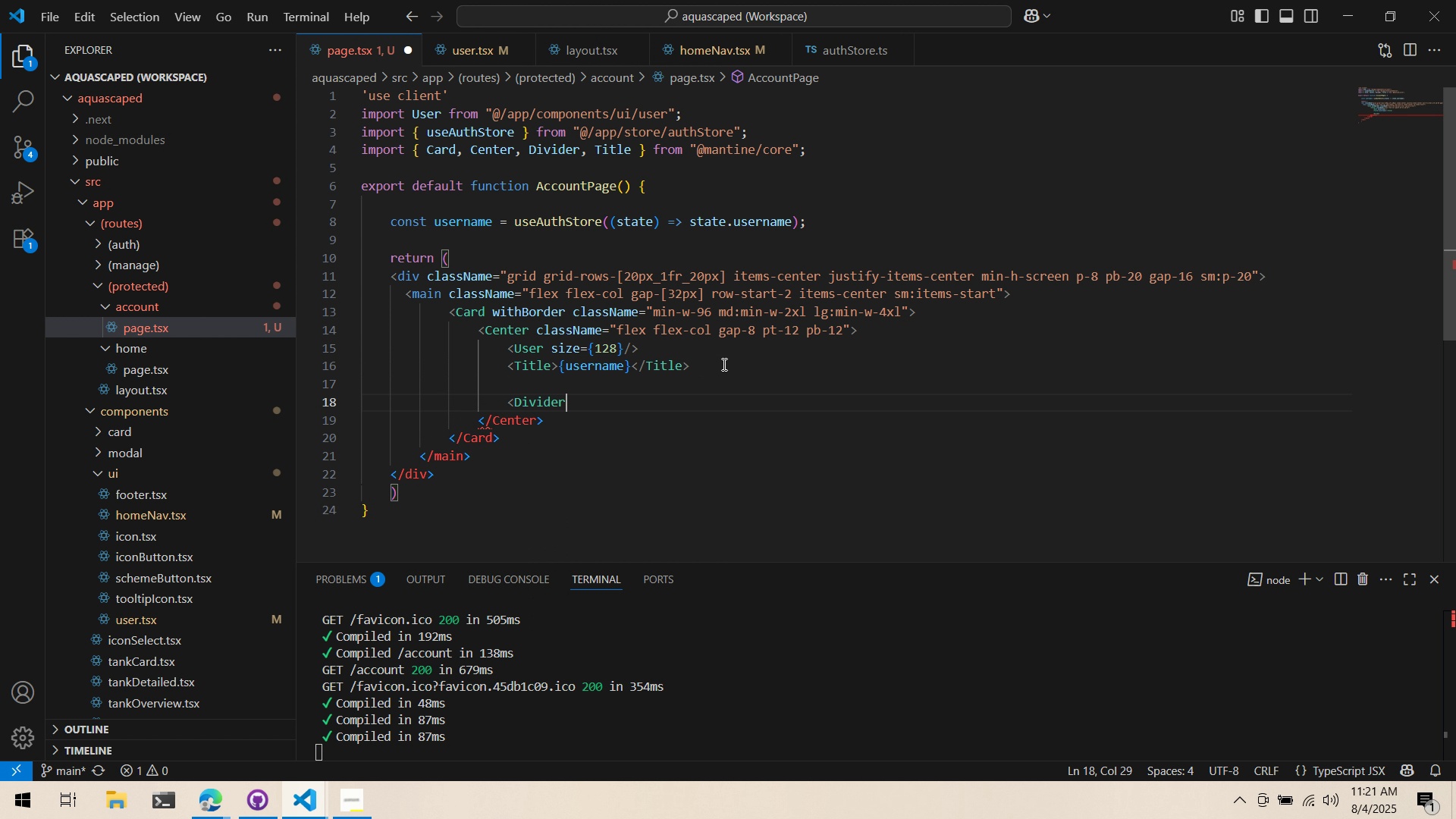 
key(Shift+ShiftLeft)
 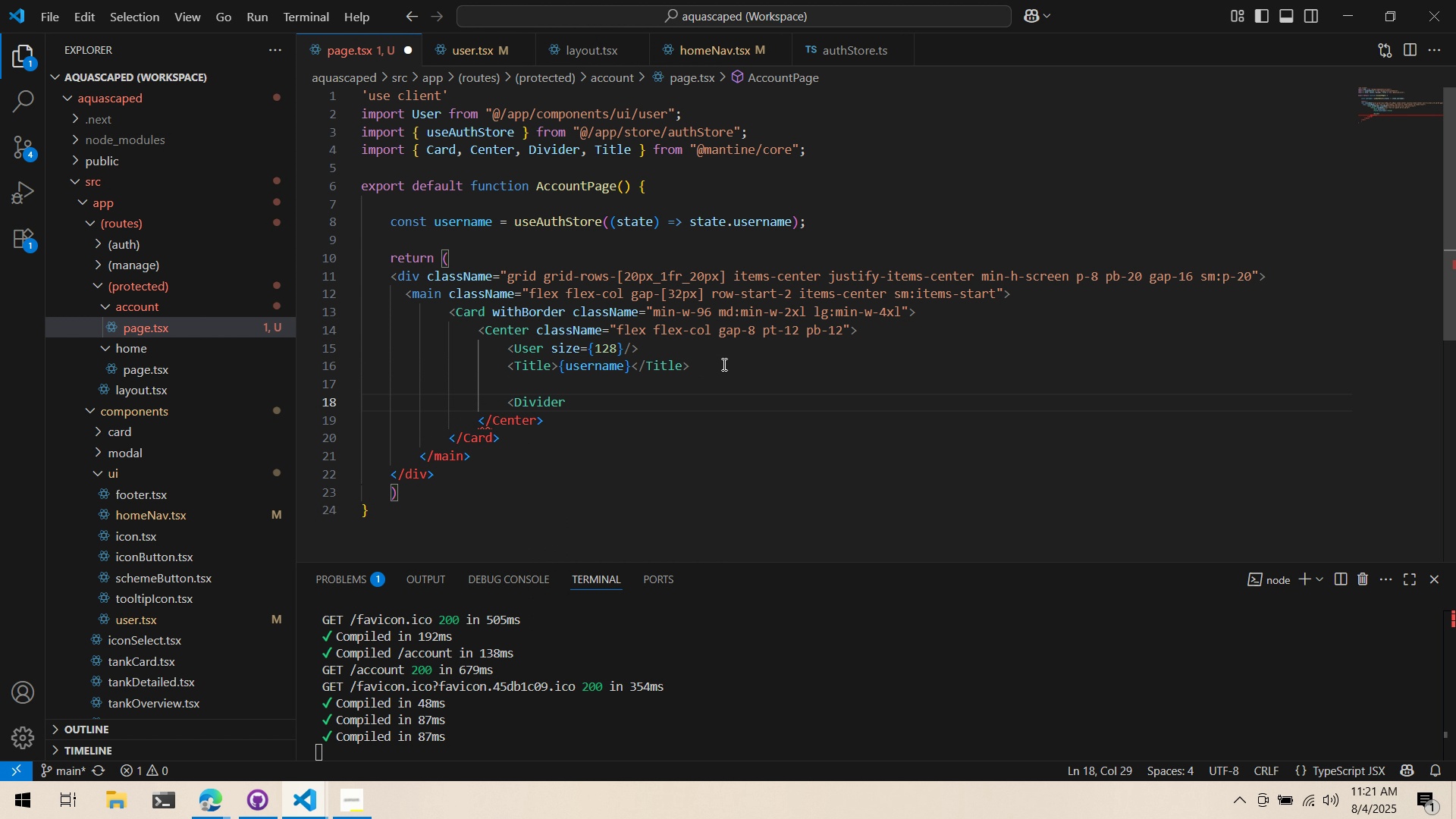 
key(Space)
 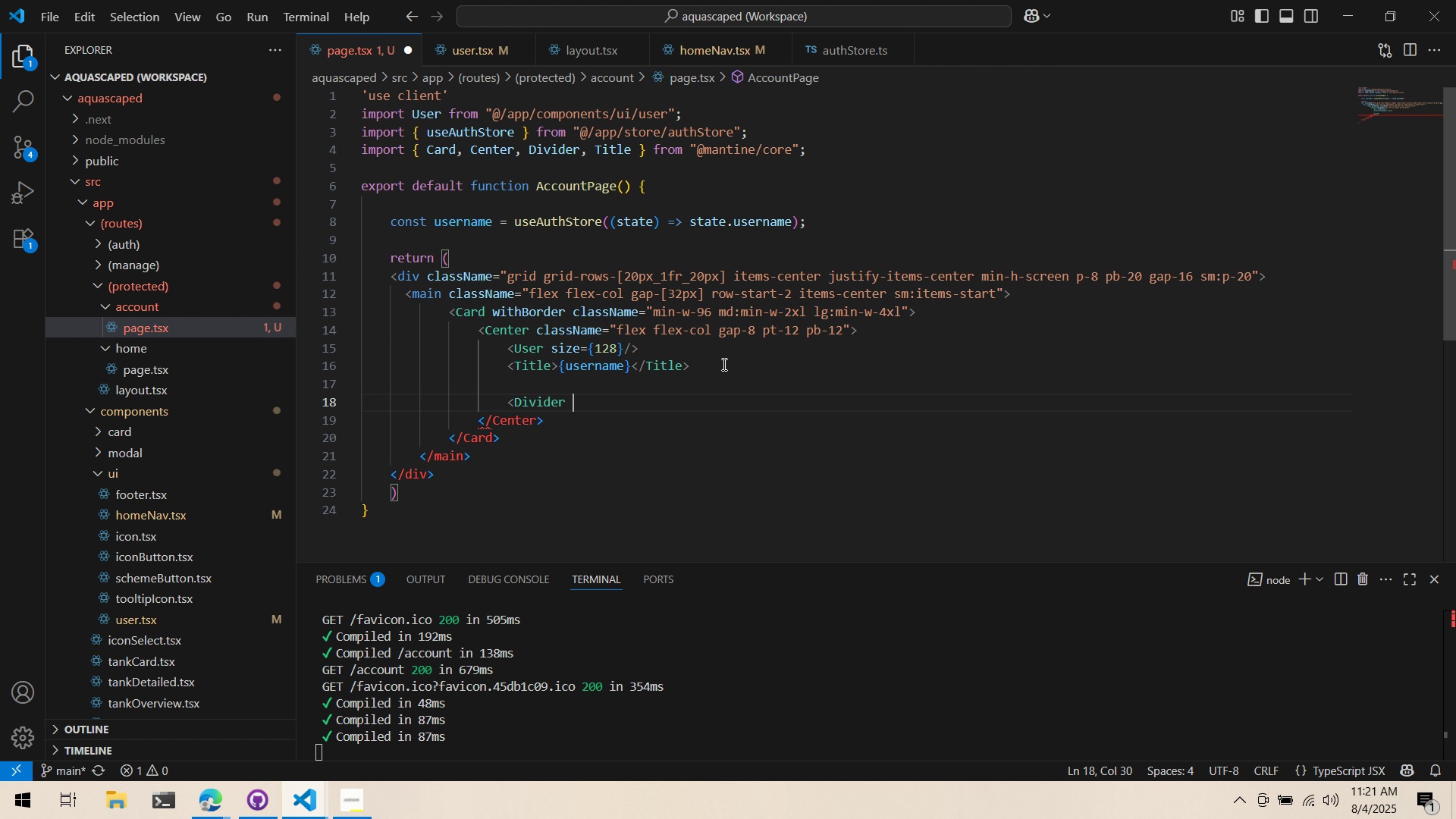 
key(Slash)
 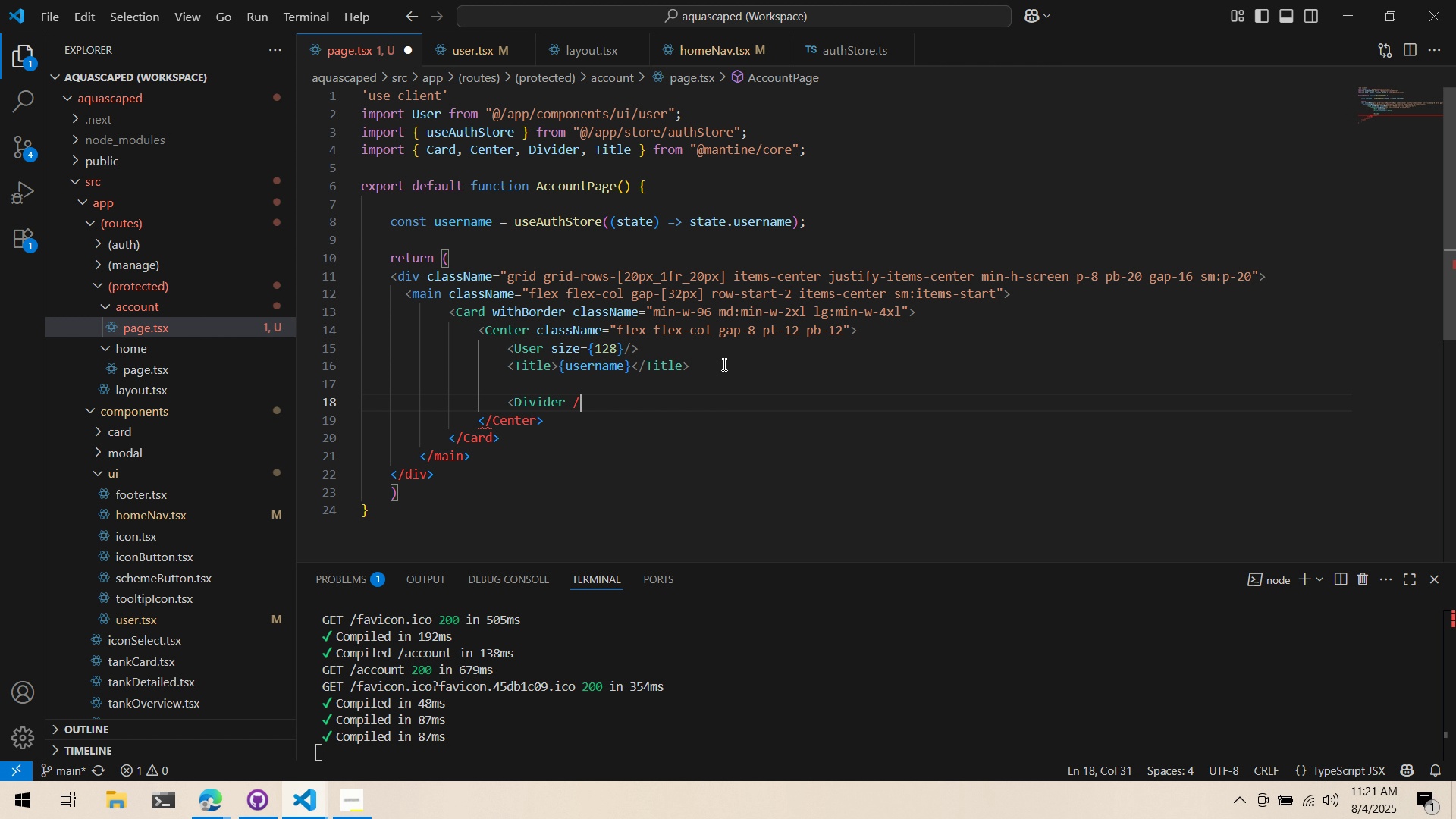 
key(Shift+ShiftLeft)
 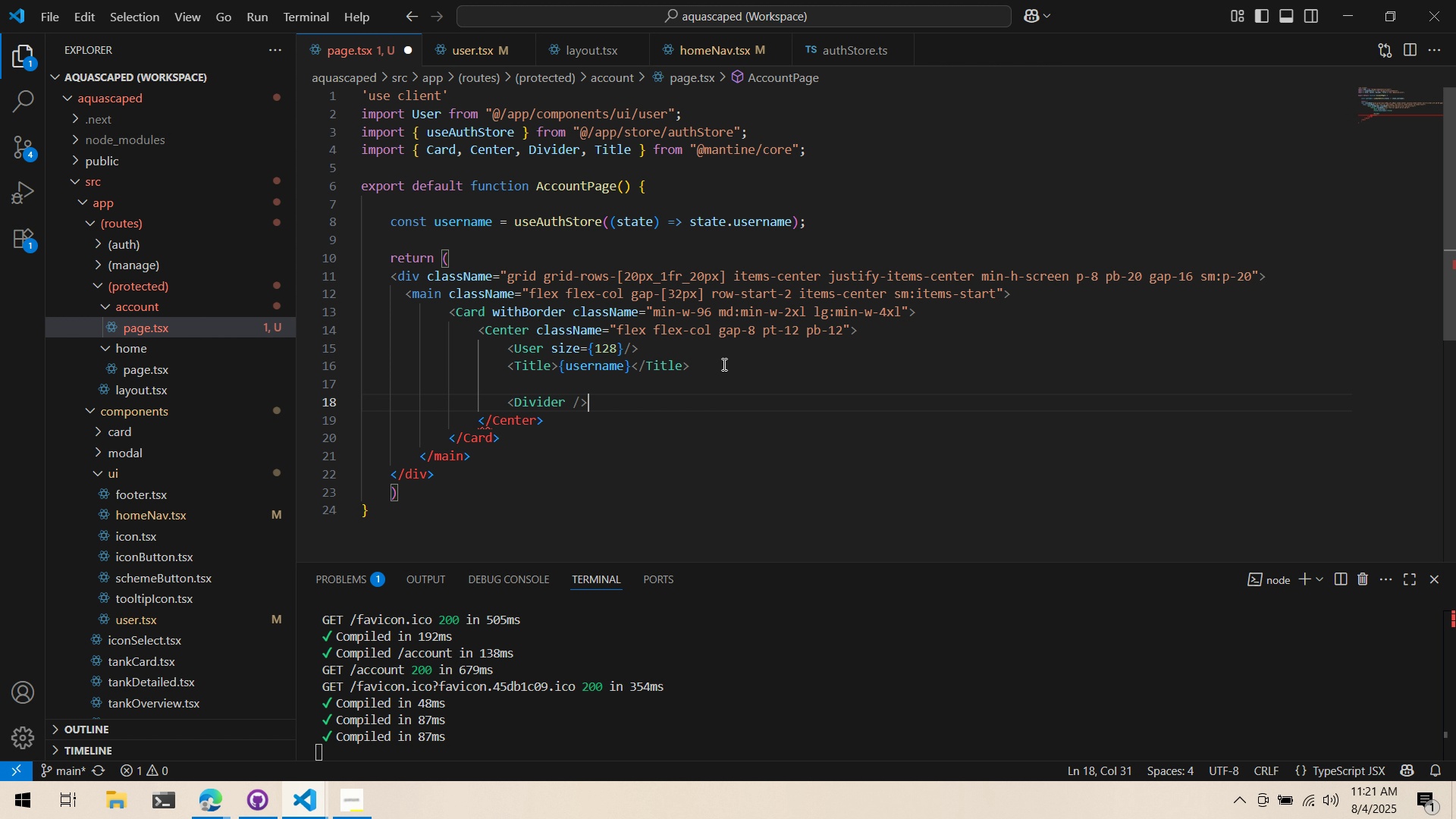 
key(Shift+Period)
 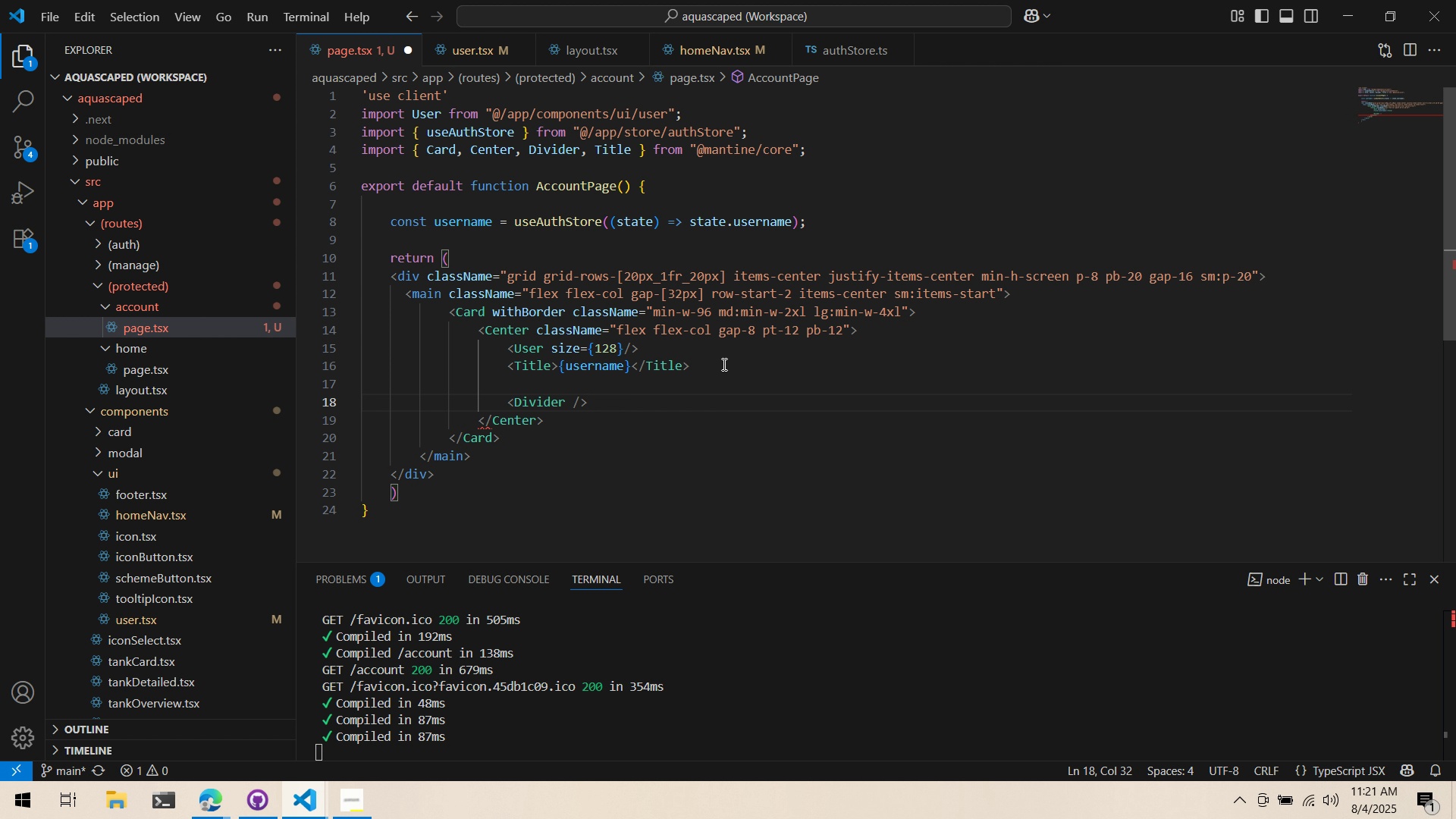 
key(Enter)
 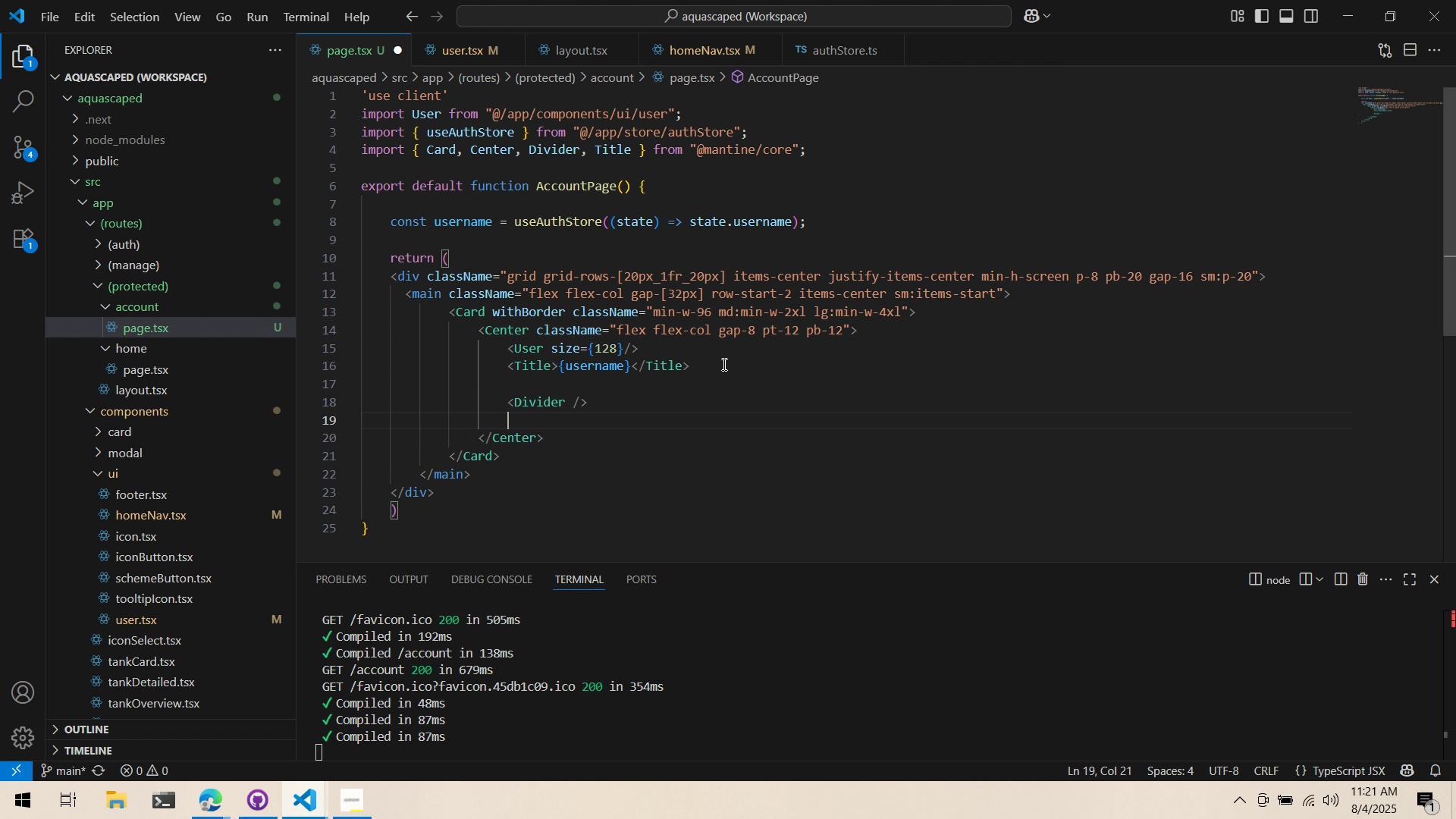 
key(Alt+AltLeft)
 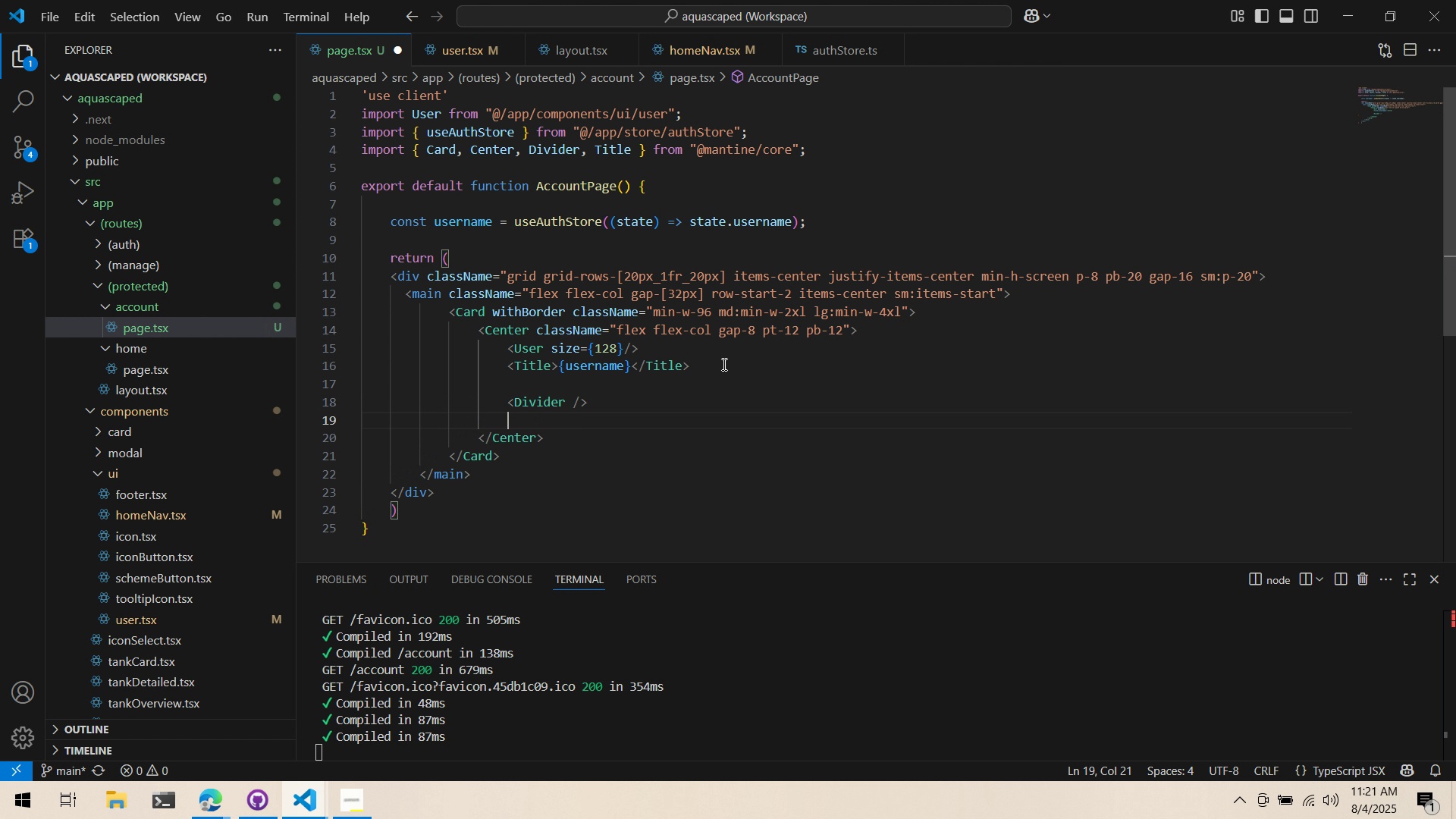 
key(Alt+Tab)
 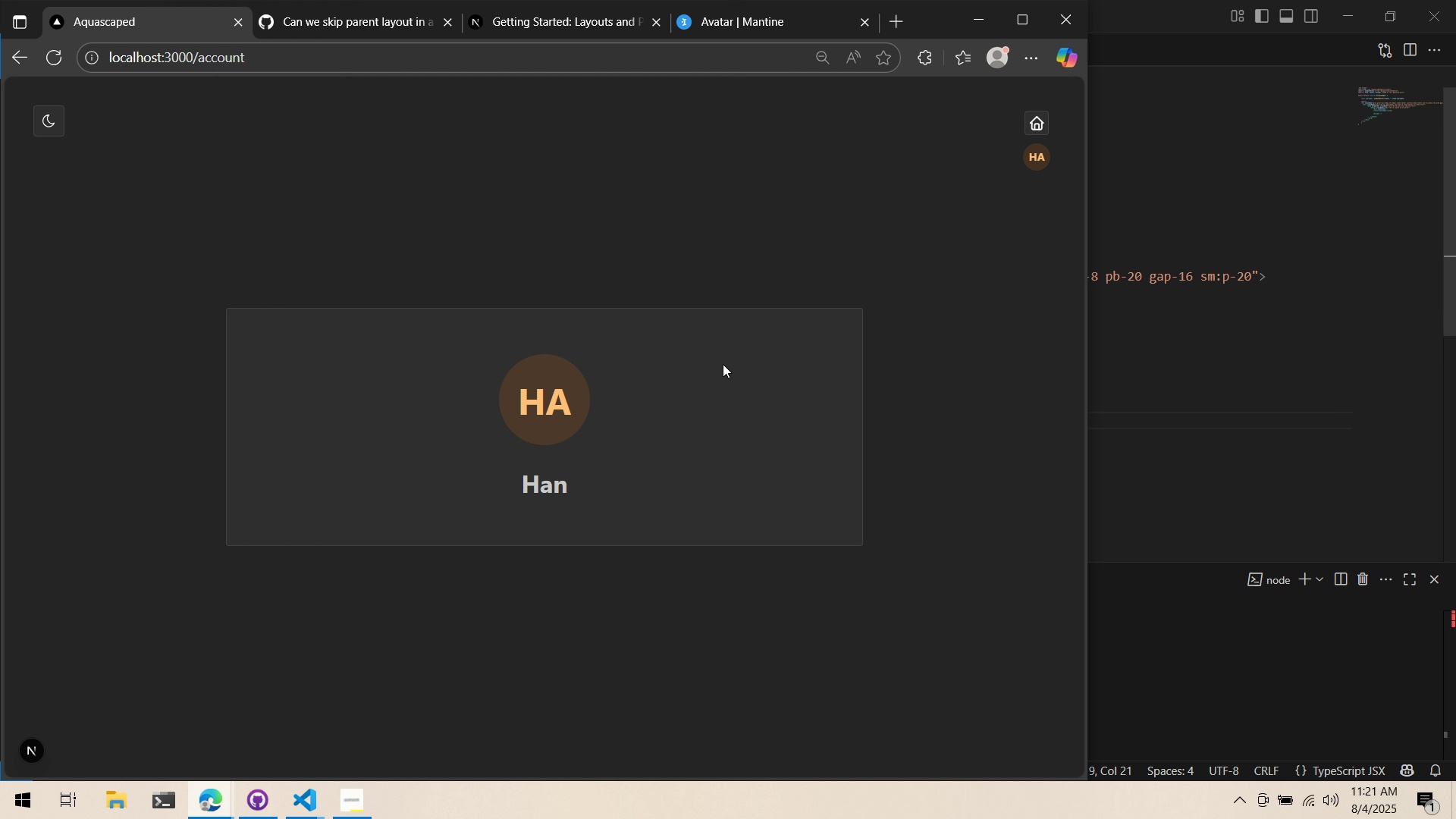 
key(Alt+AltLeft)
 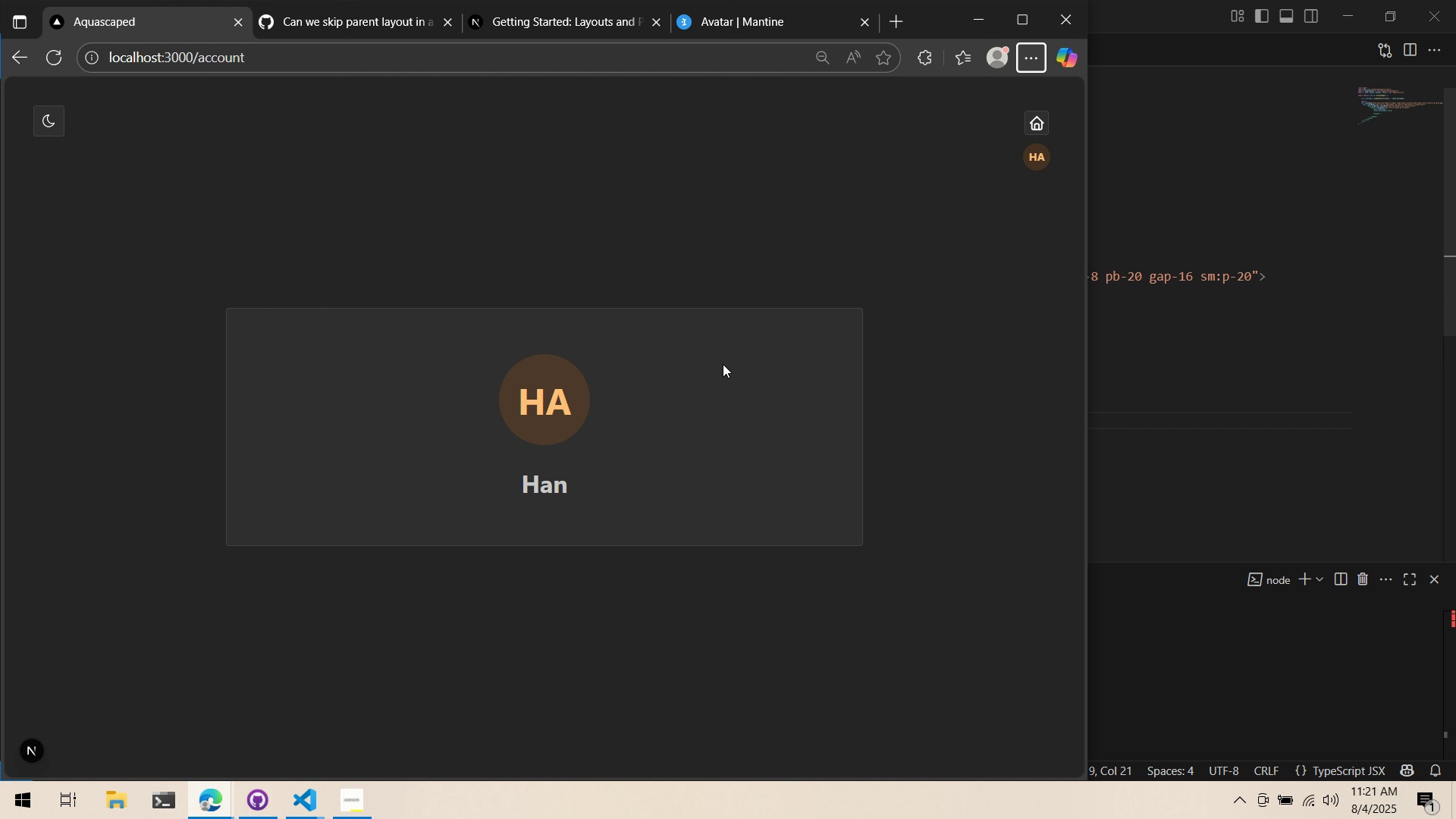 
key(Alt+Tab)
 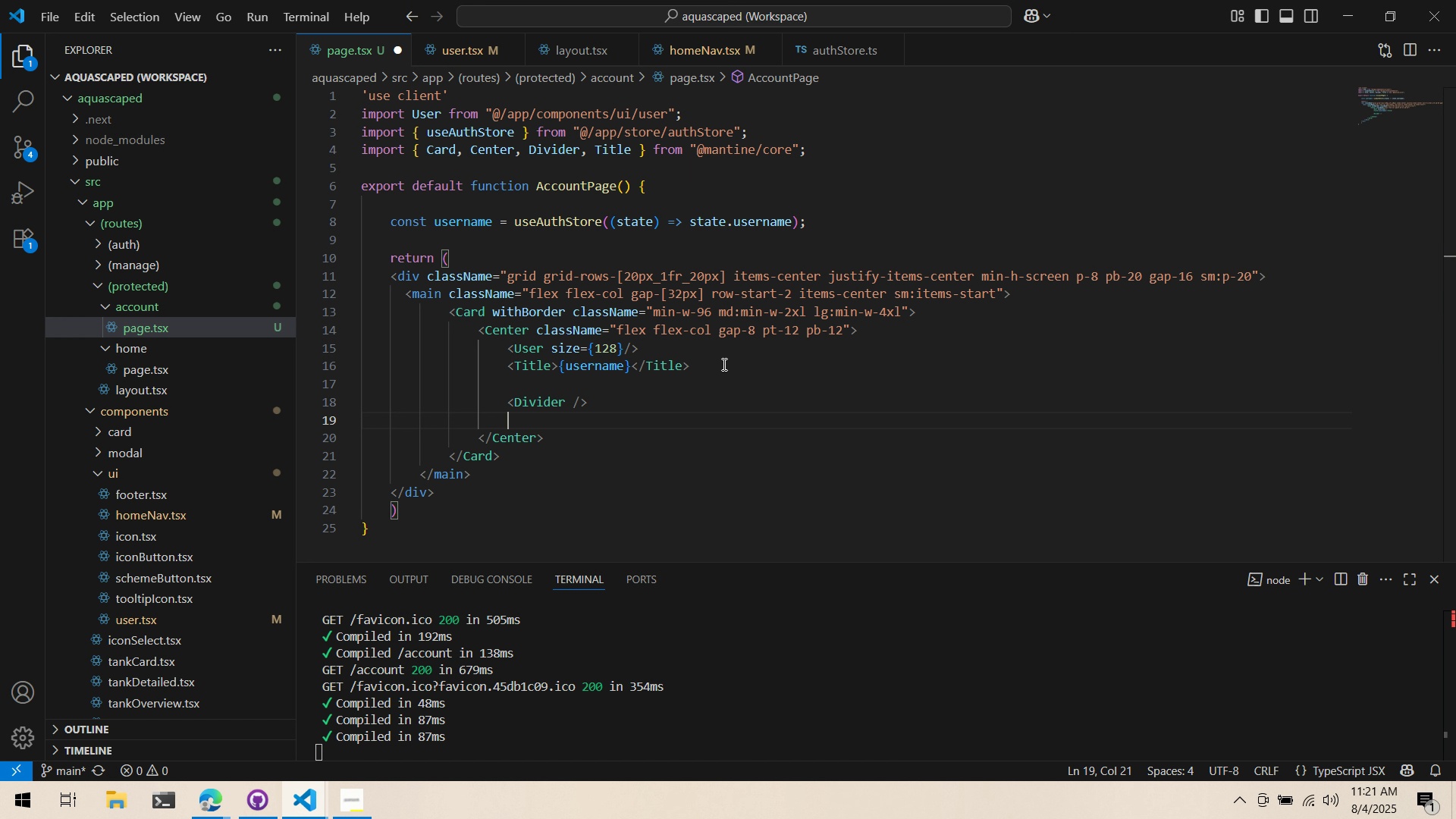 
key(Alt+AltLeft)
 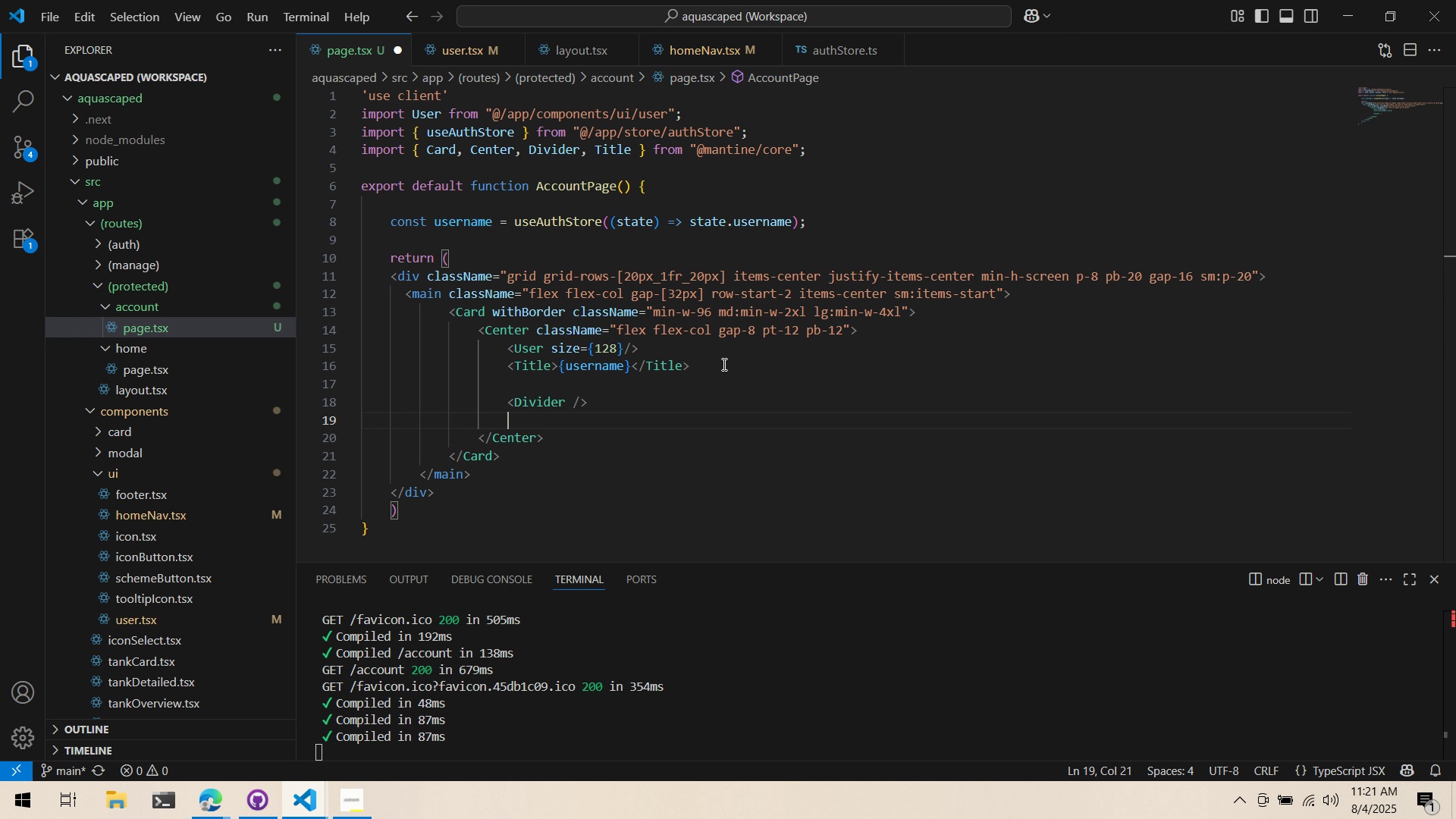 
key(Alt+Tab)
 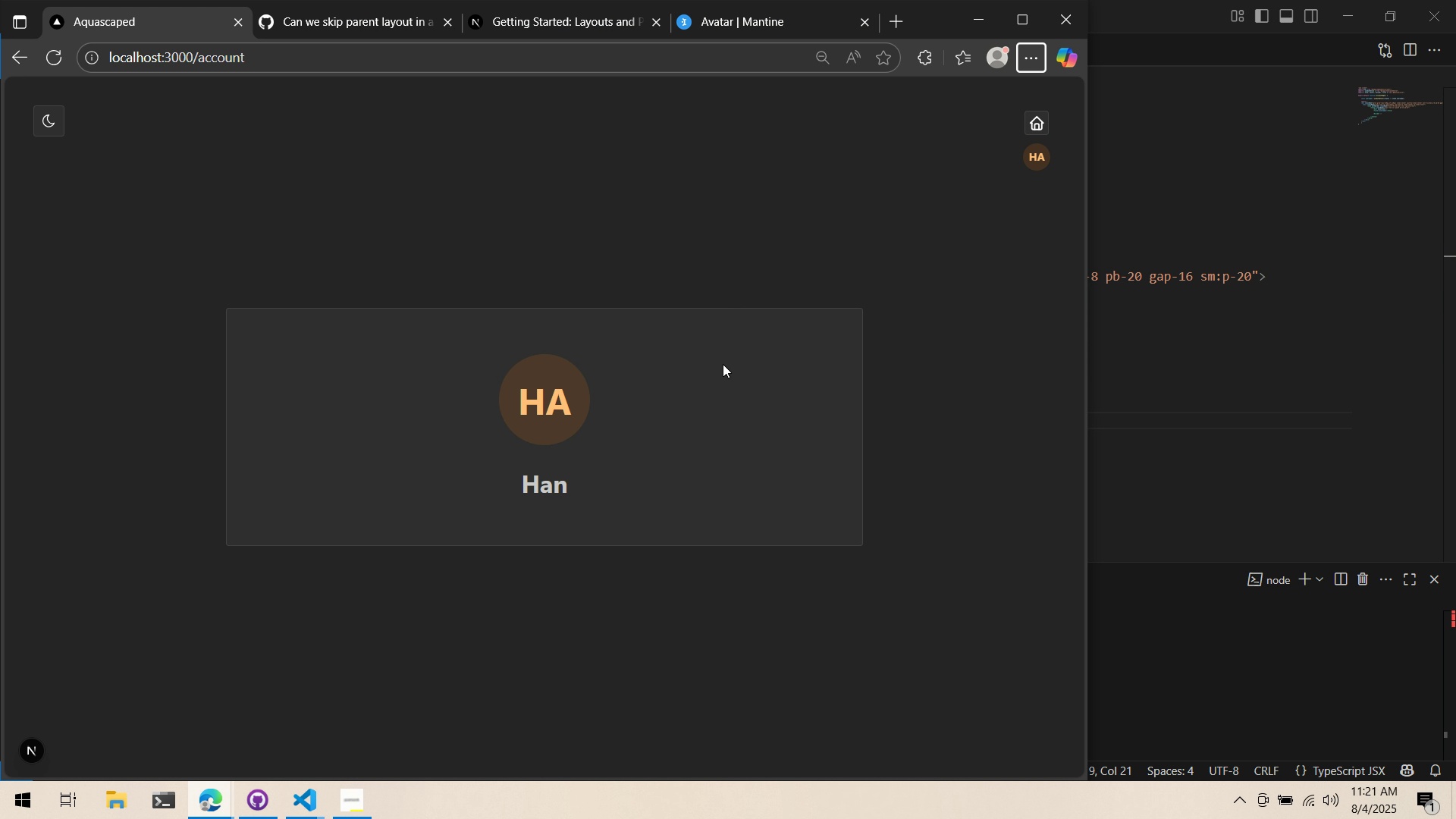 
key(Alt+AltLeft)
 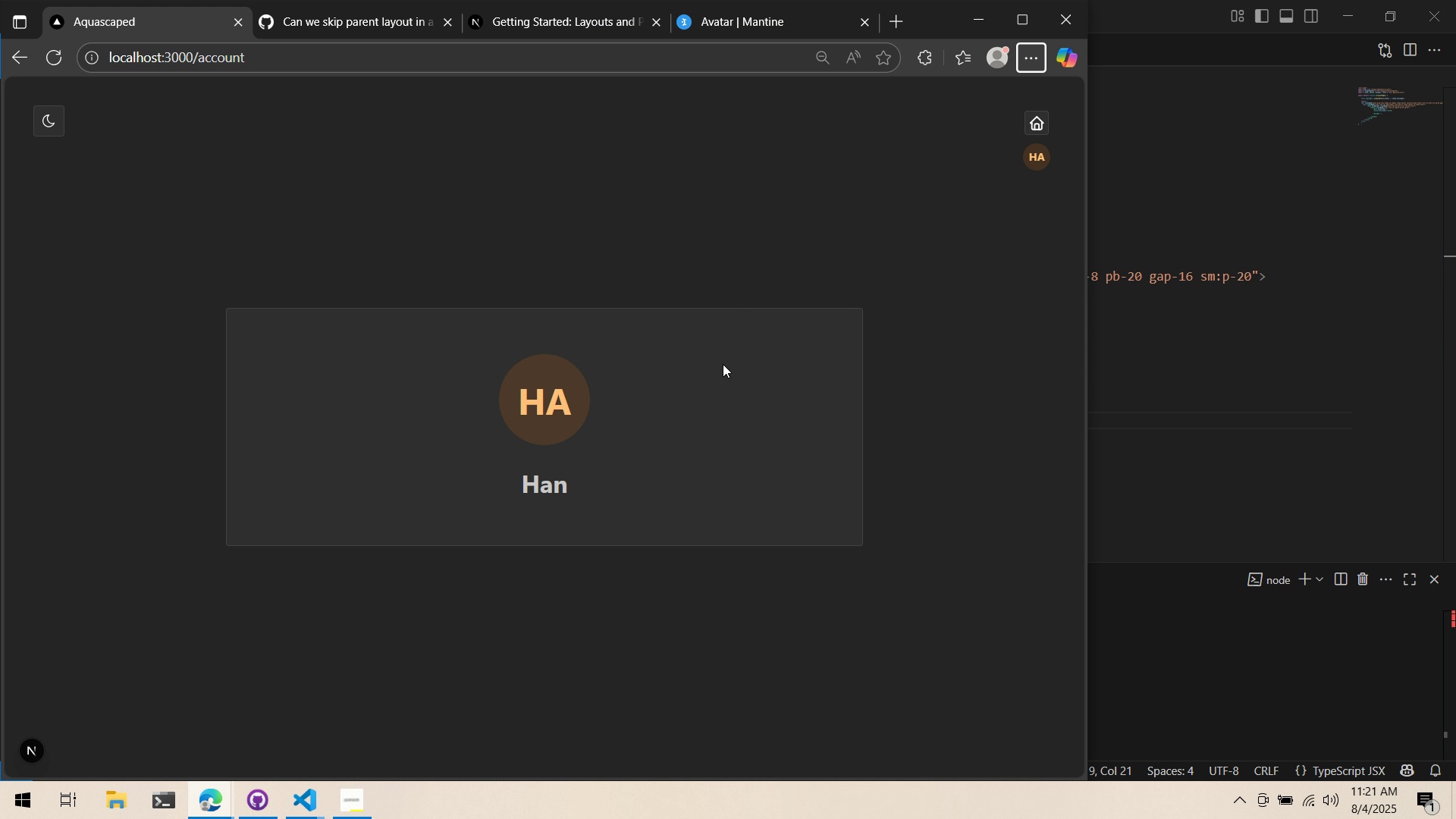 
key(Tab)
type(<Field)
 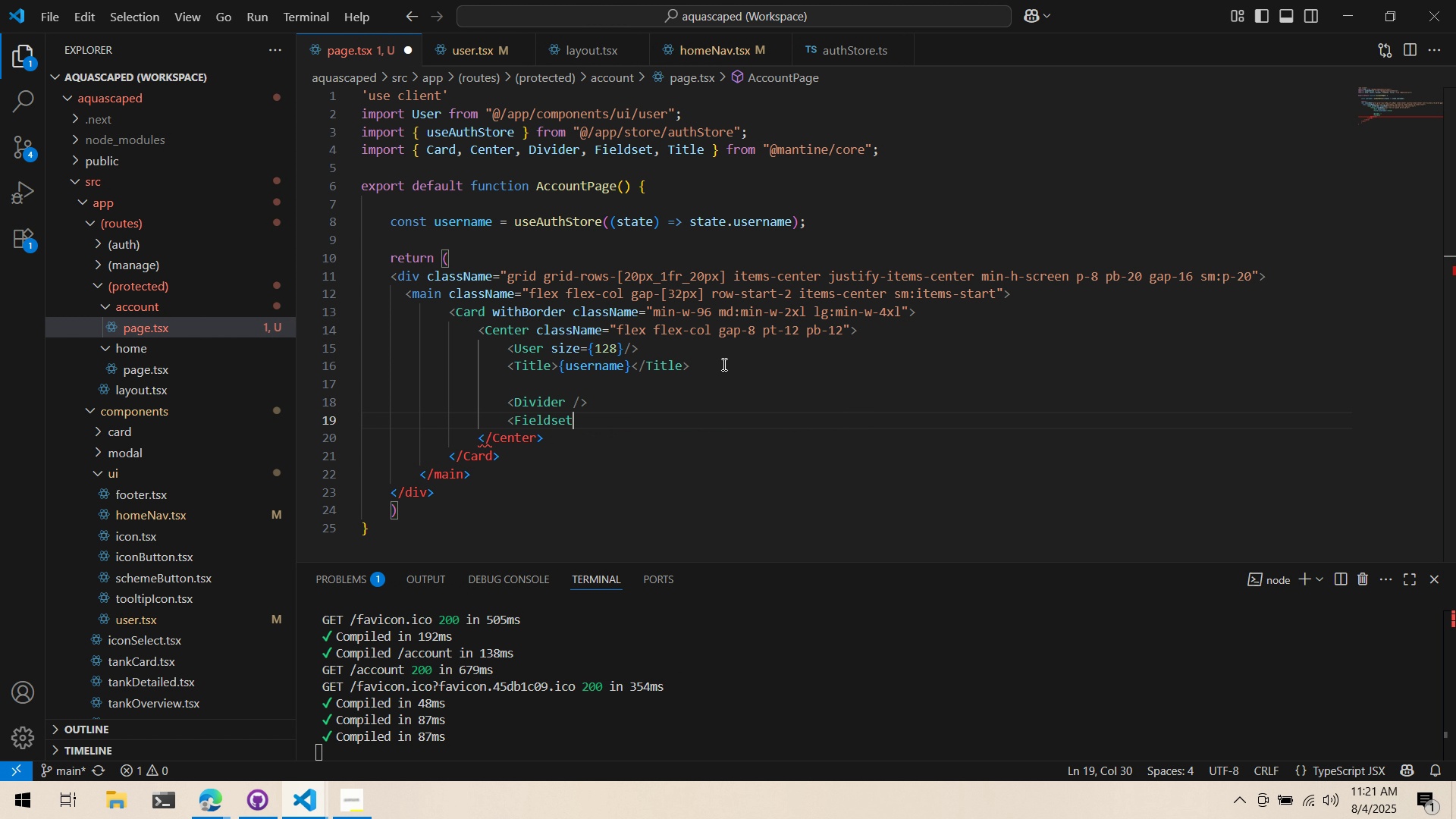 
 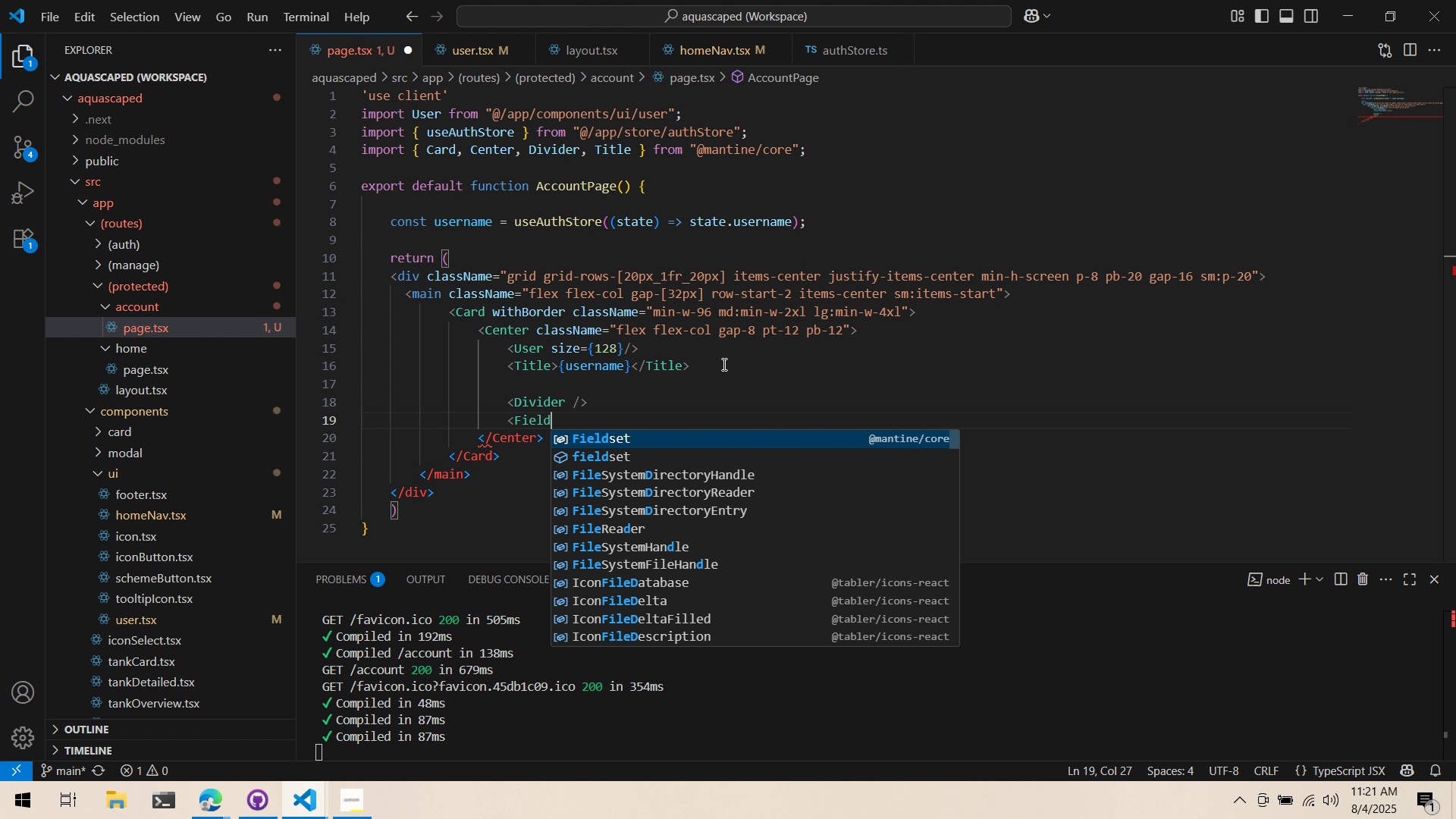 
key(Enter)
 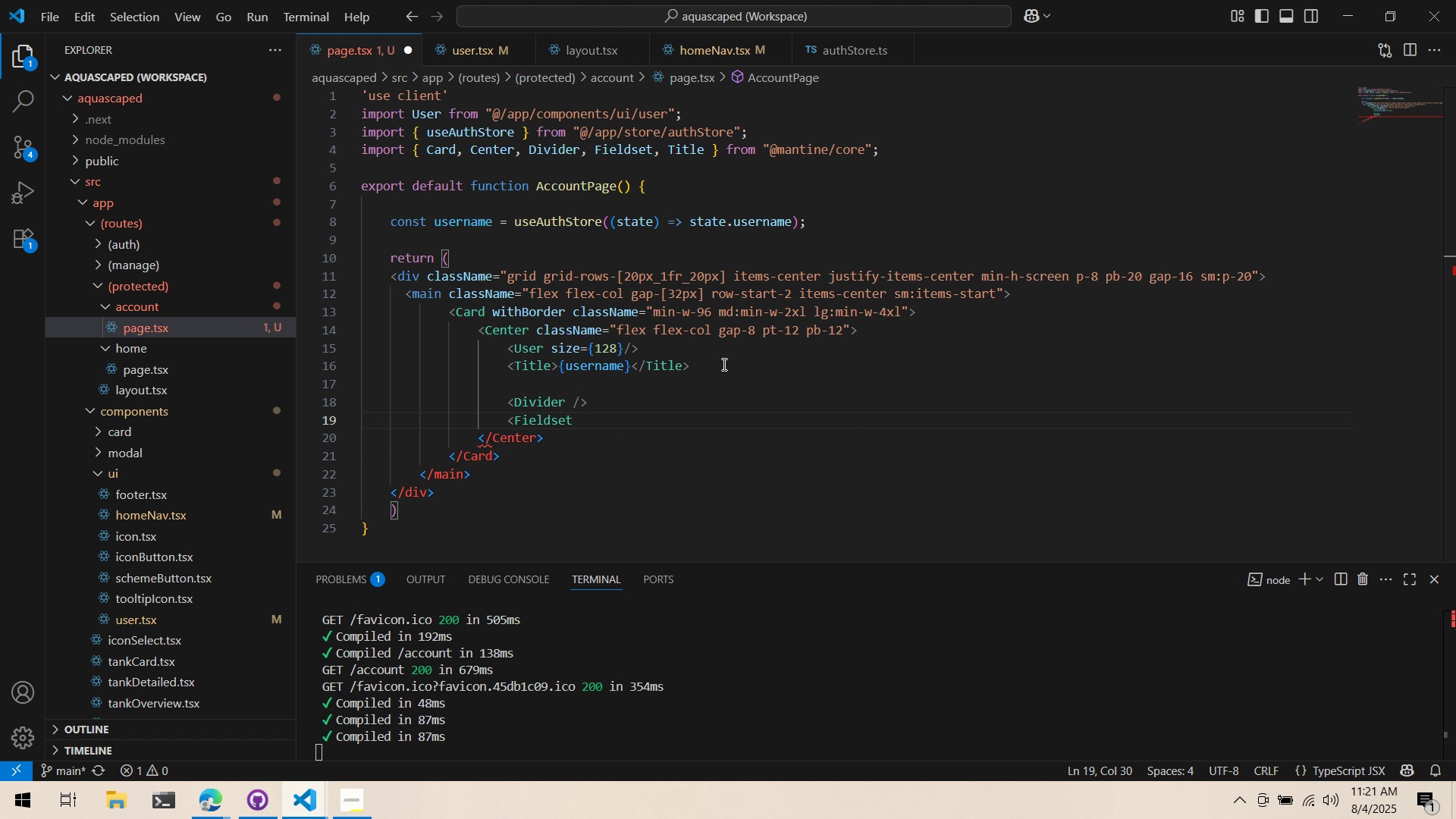 
key(Shift+ShiftLeft)
 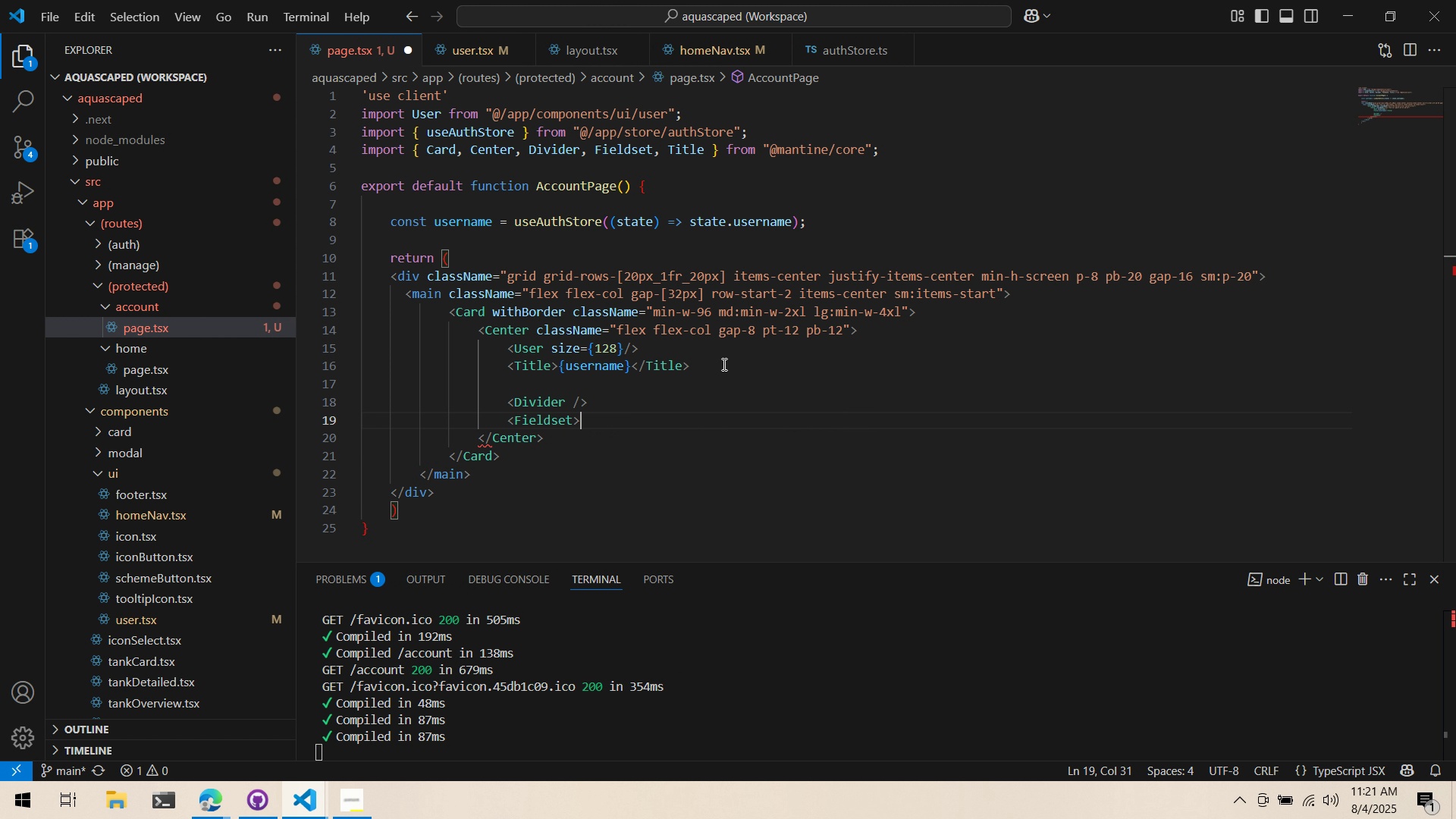 
key(Shift+Period)
 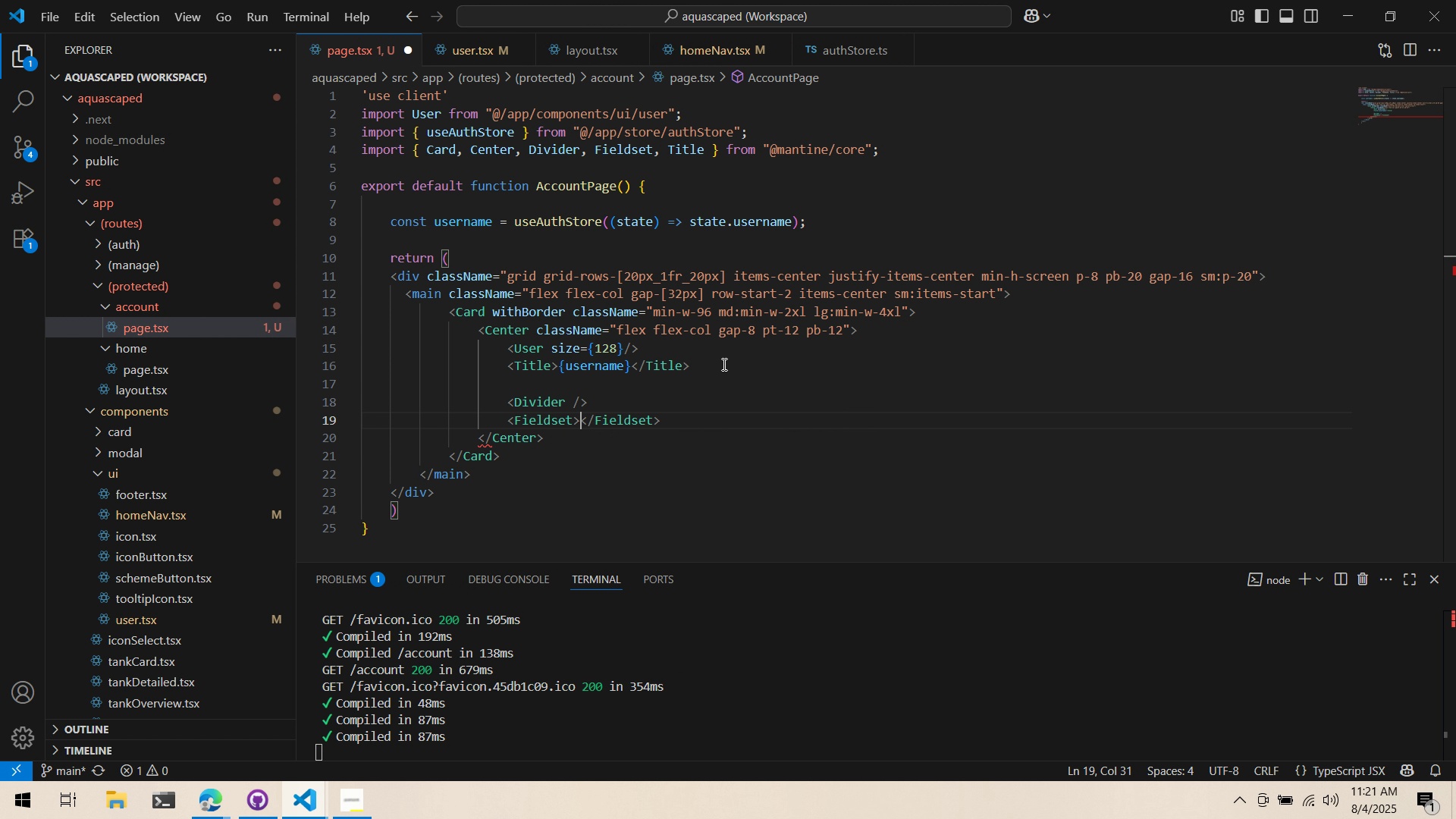 
key(Enter)
 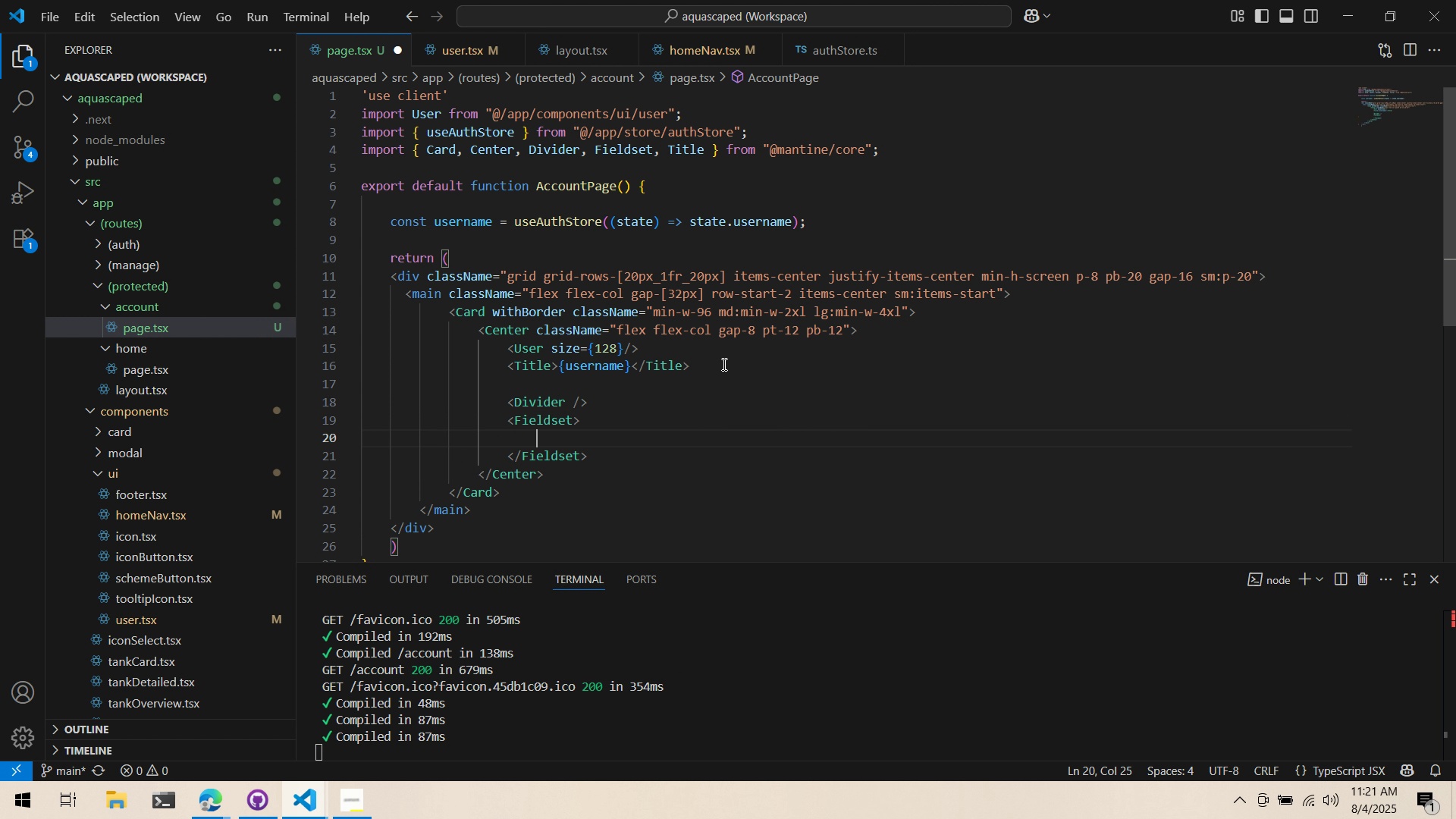 
type(<ActionButton>)
 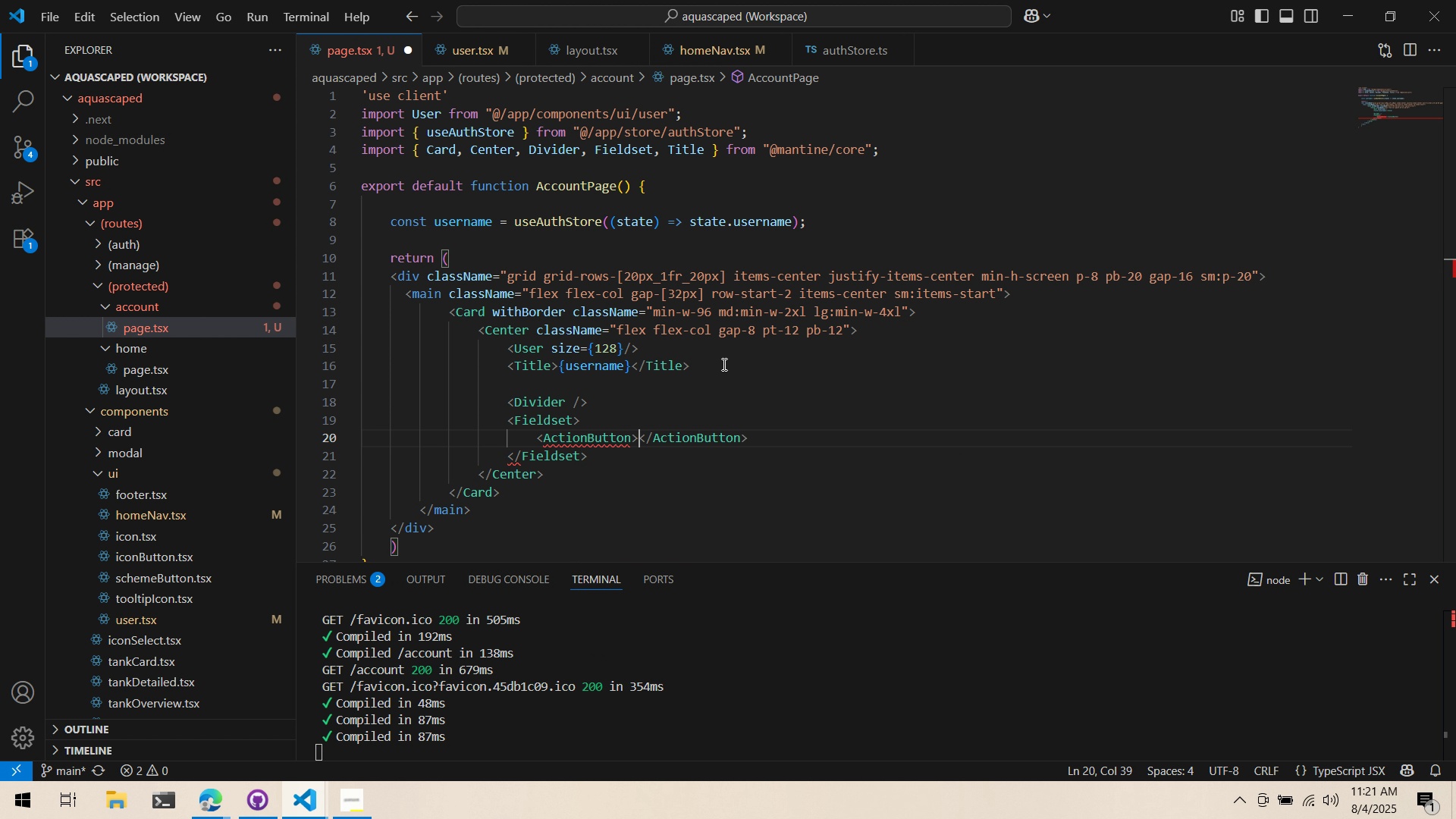 
key(Control+Z)
 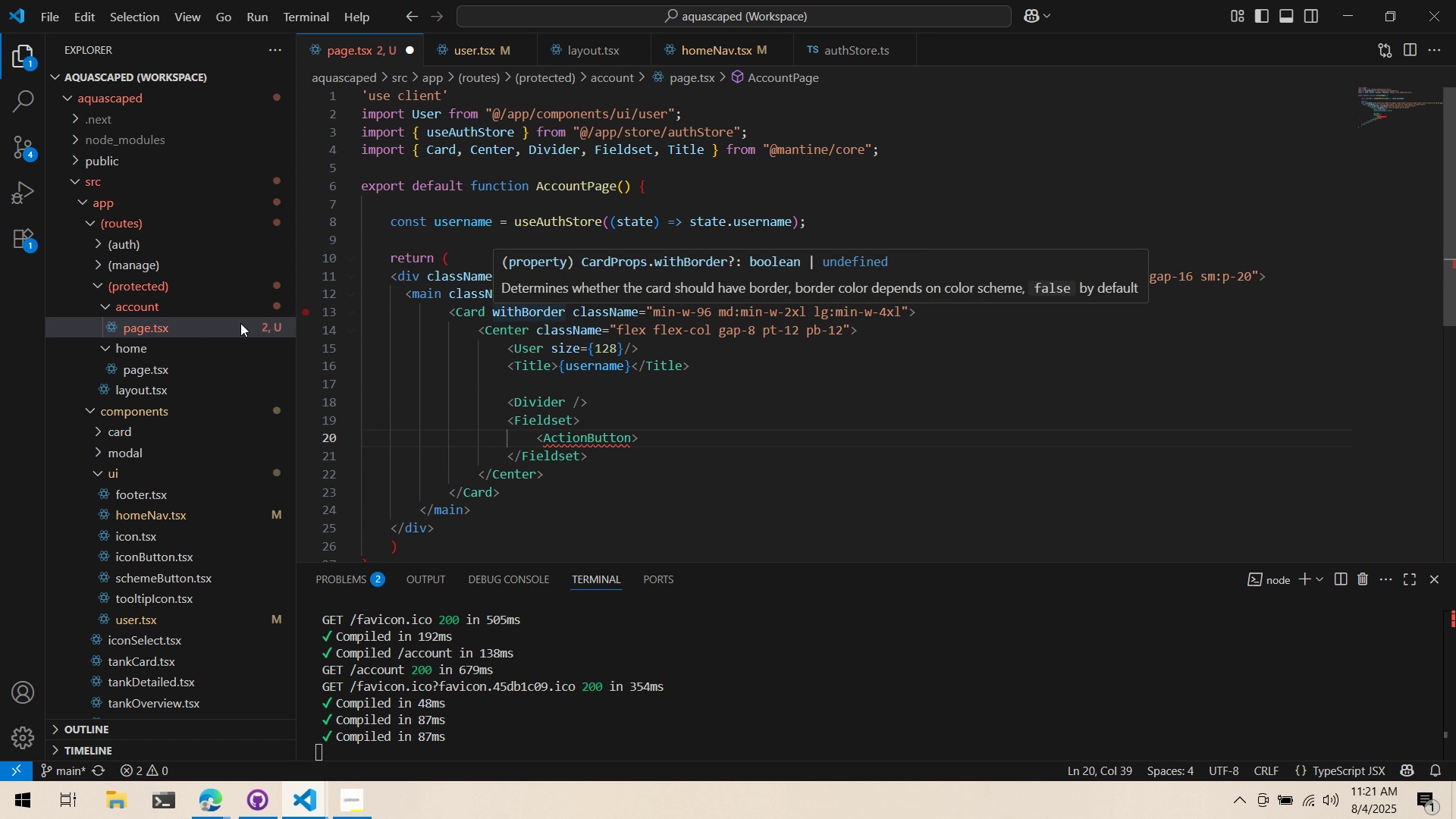 
scroll: coordinate [248, 375], scroll_direction: down, amount: 3.0
 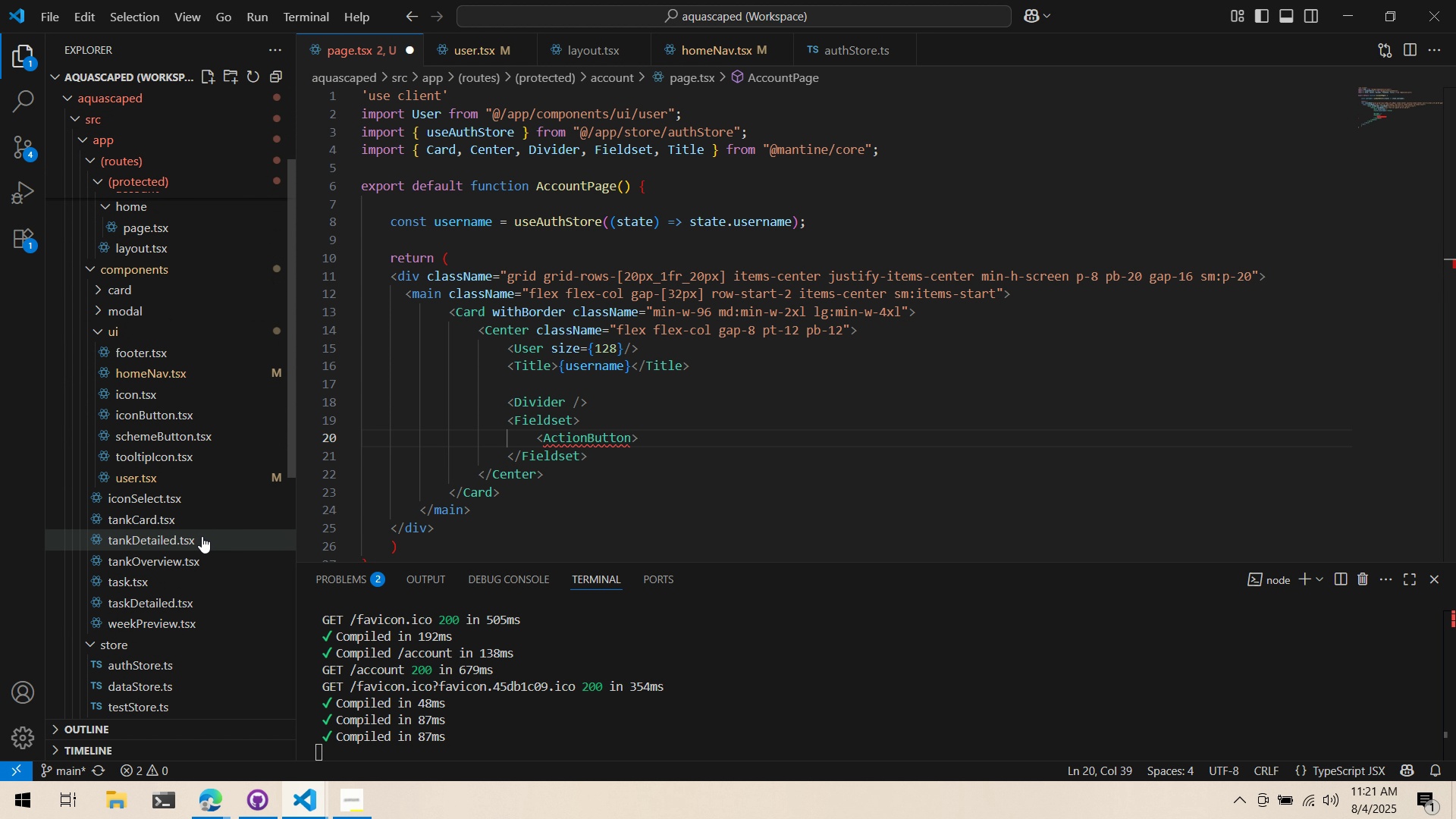 
left_click_drag(start_coordinate=[197, 537], to_coordinate=[982, 36])
 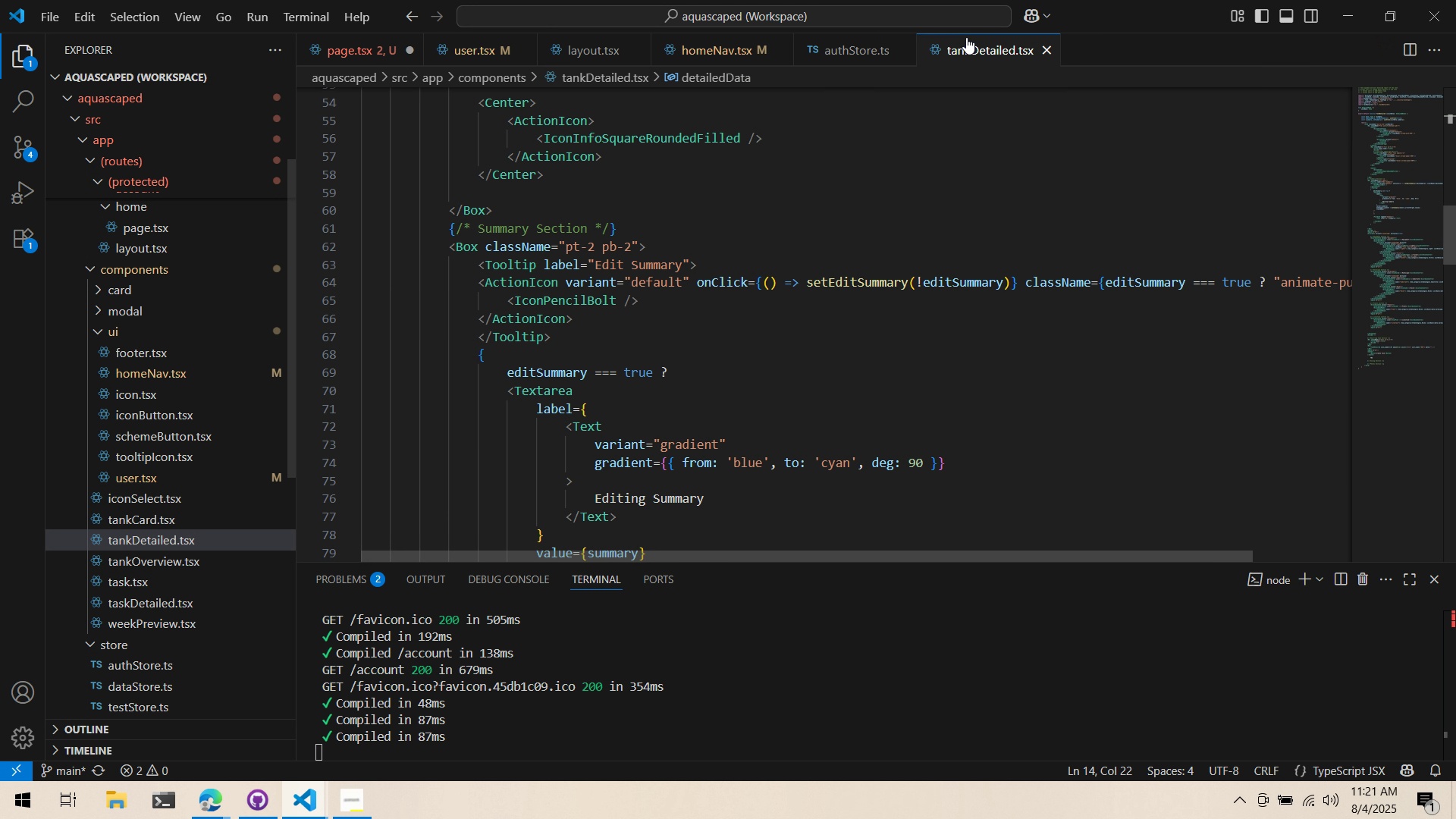 
left_click_drag(start_coordinate=[968, 39], to_coordinate=[463, 65])
 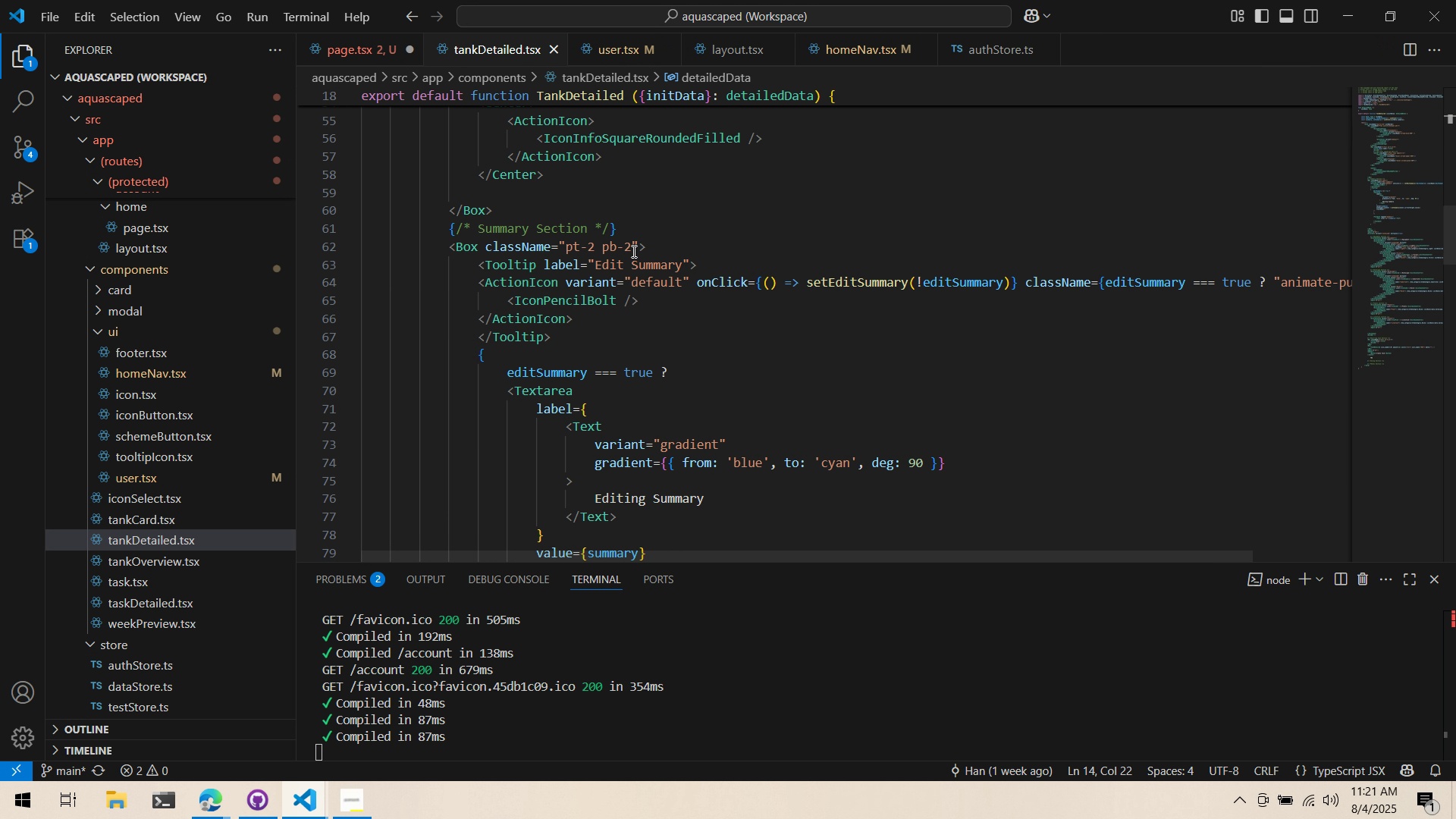 
scroll: coordinate [650, 276], scroll_direction: down, amount: 44.0
 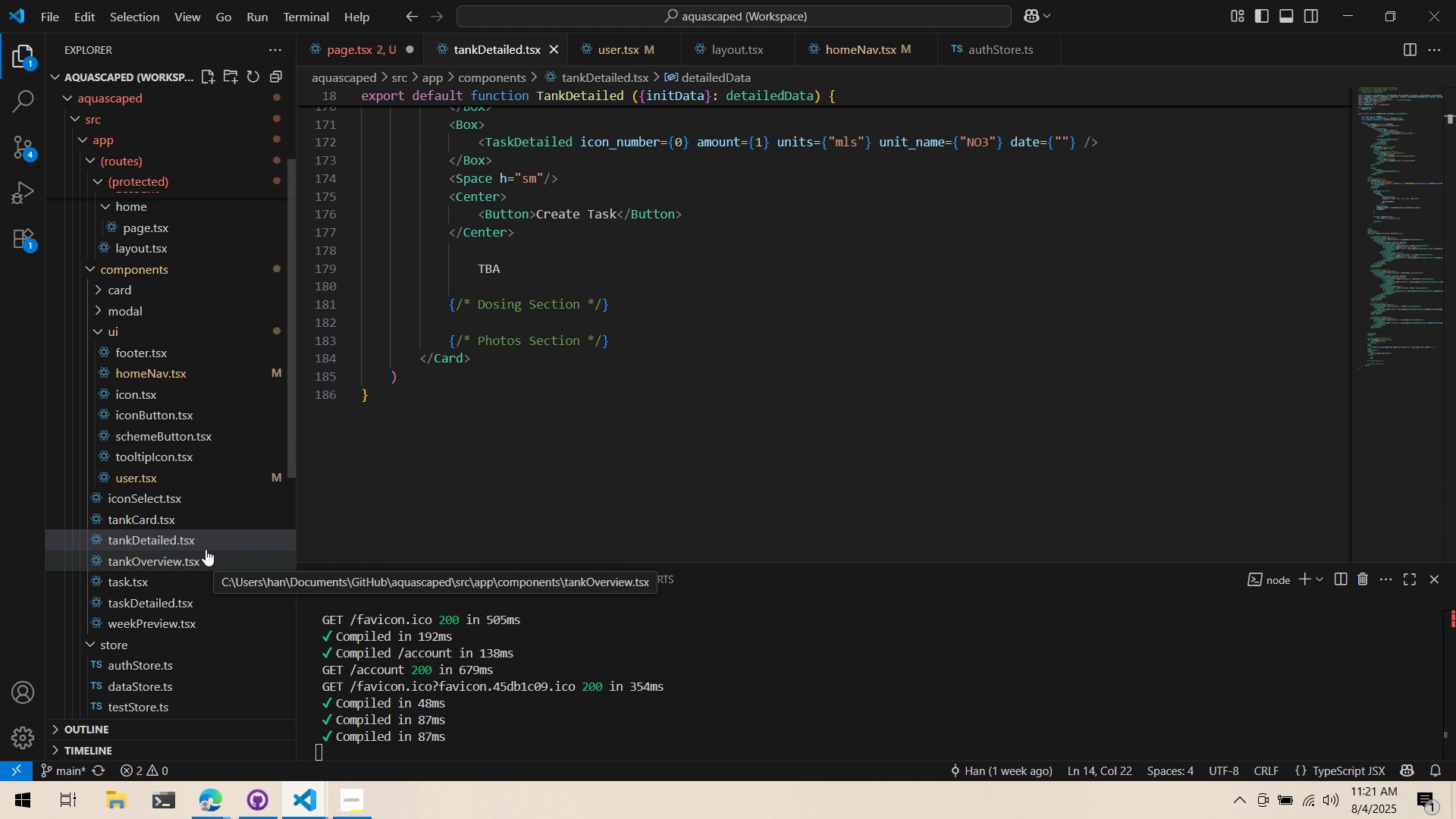 
left_click([201, 566])
 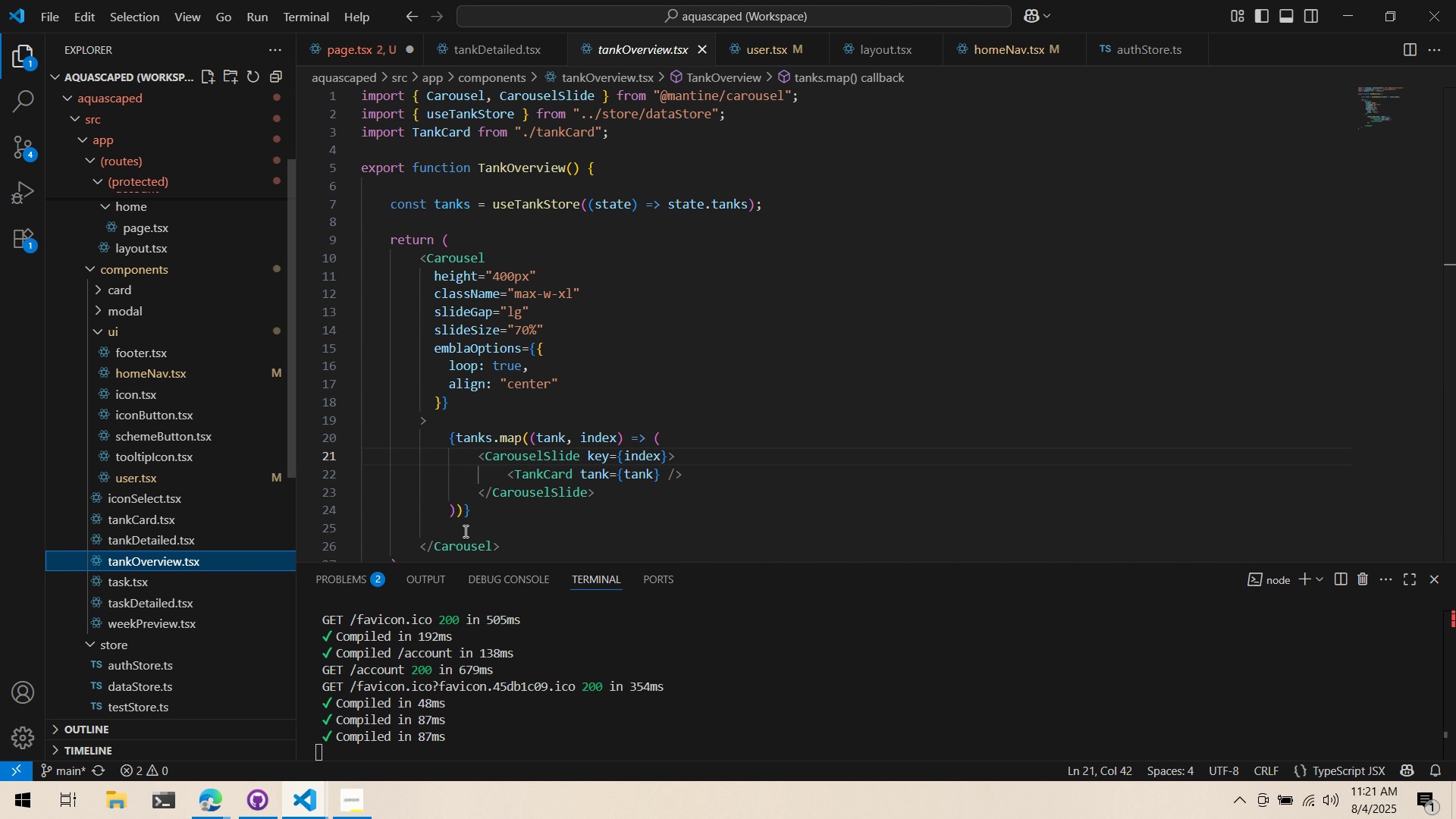 
scroll: coordinate [228, 535], scroll_direction: down, amount: 3.0
 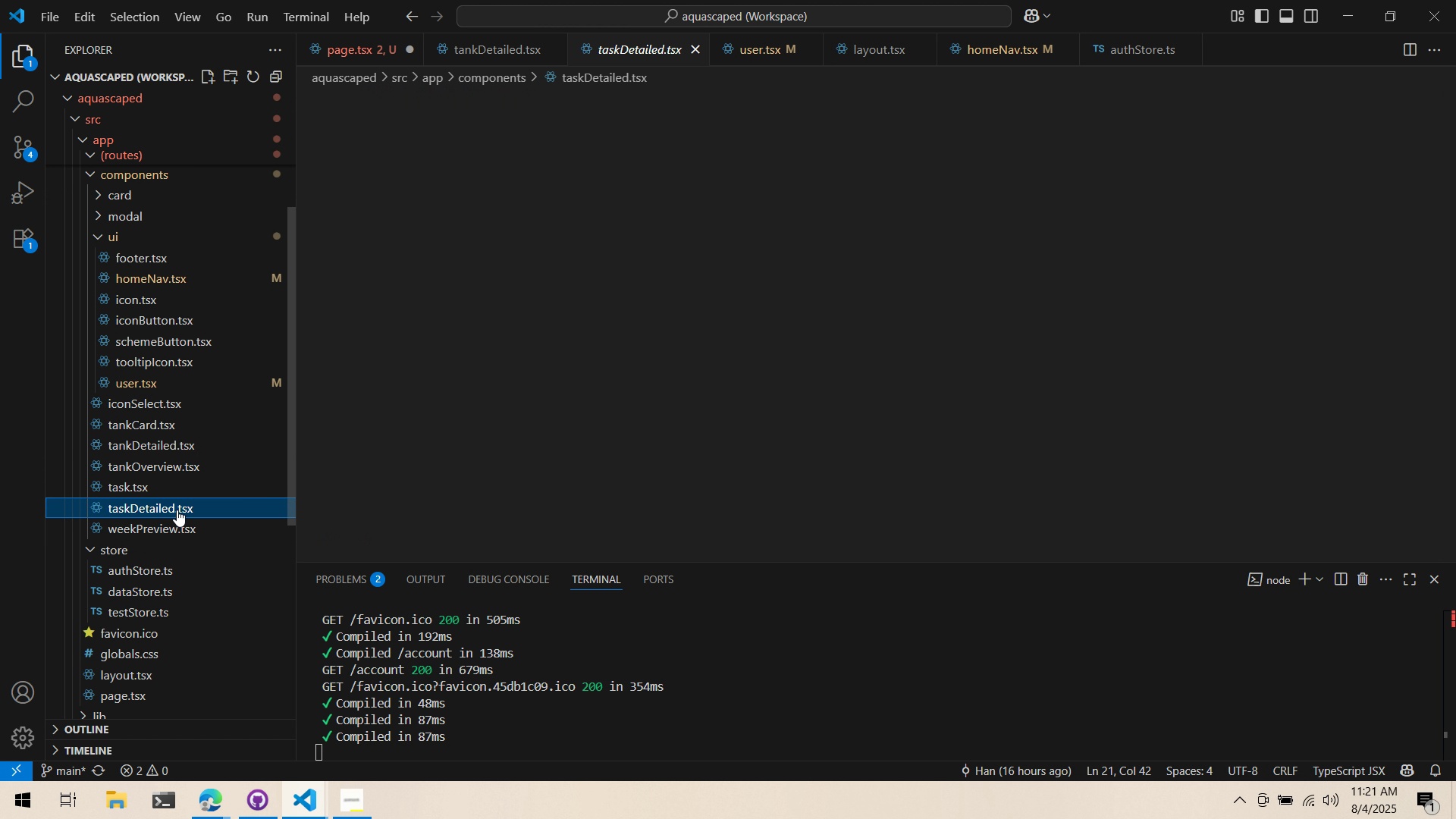 
left_click([177, 510])
 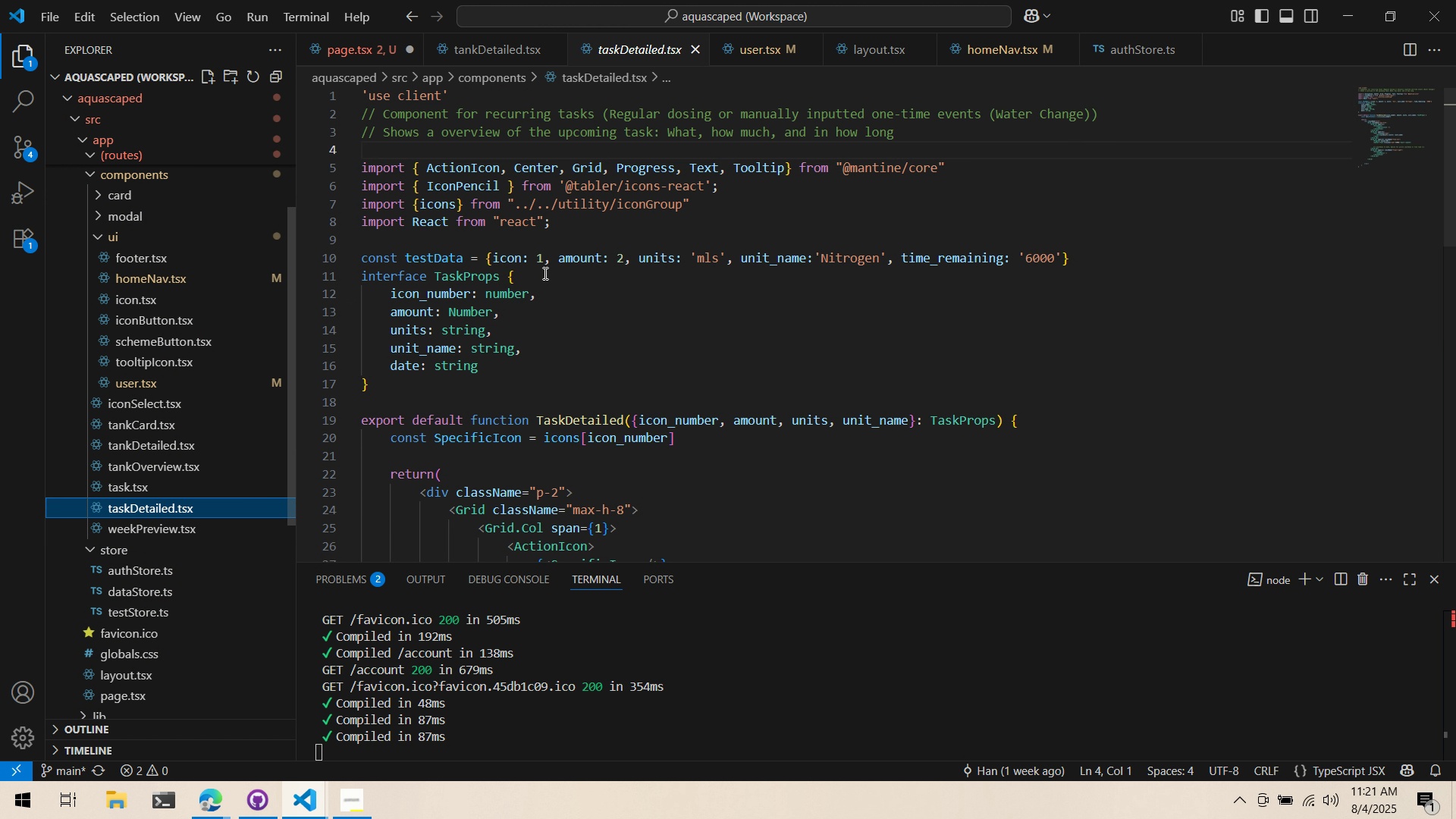 
scroll: coordinate [560, 373], scroll_direction: down, amount: 14.0
 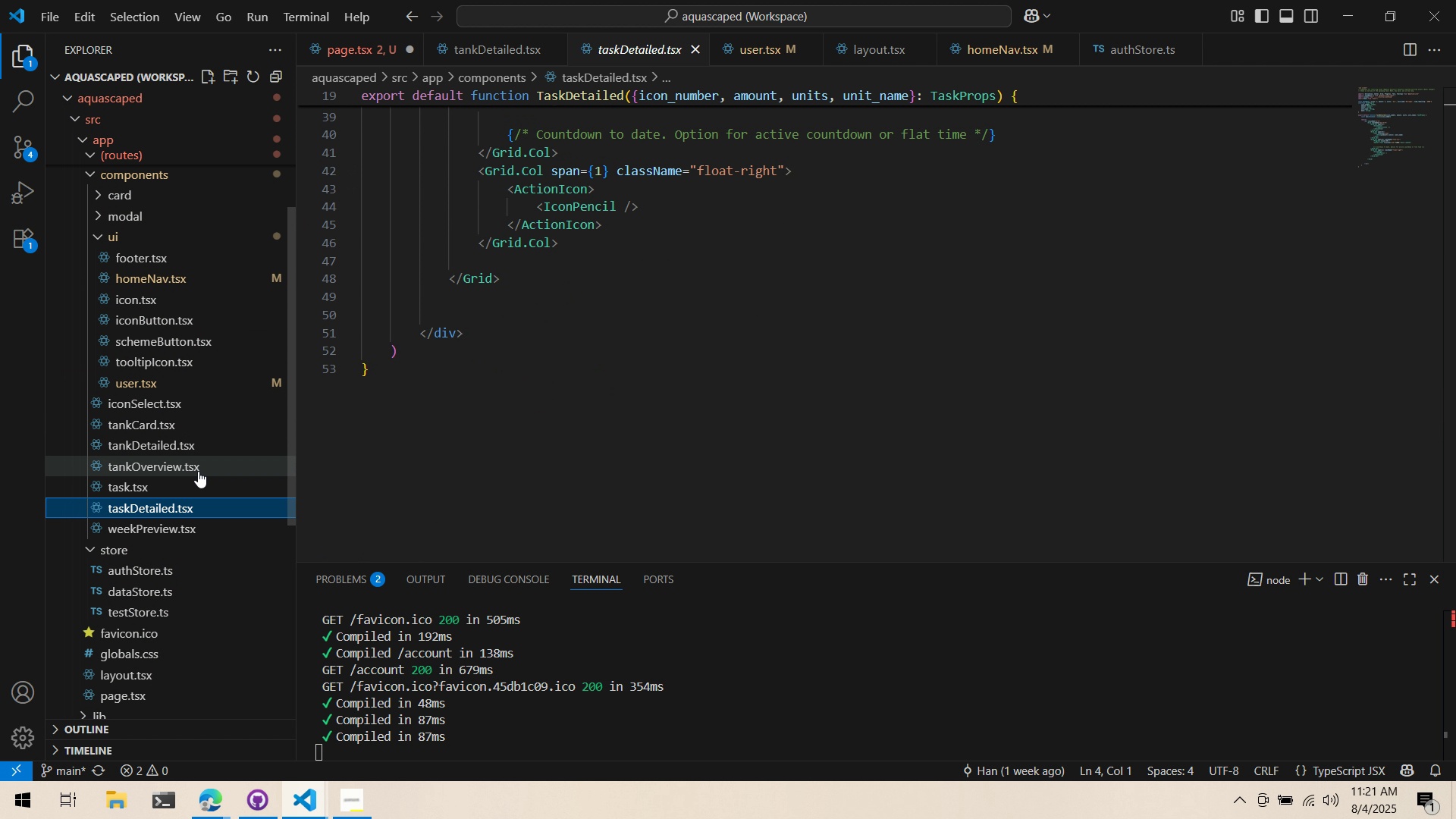 
scroll: coordinate [222, 506], scroll_direction: up, amount: 3.0
 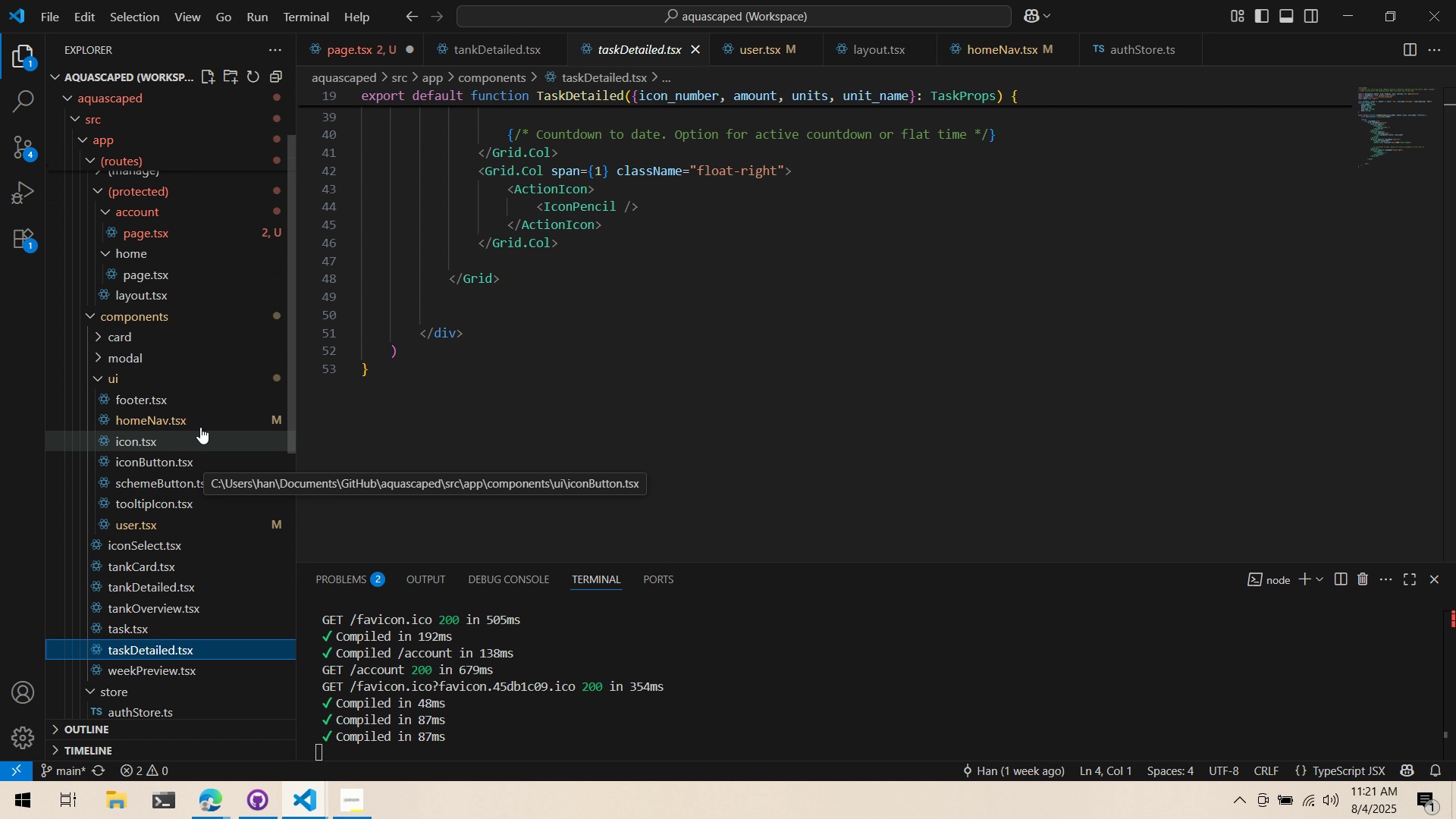 
left_click([192, 362])
 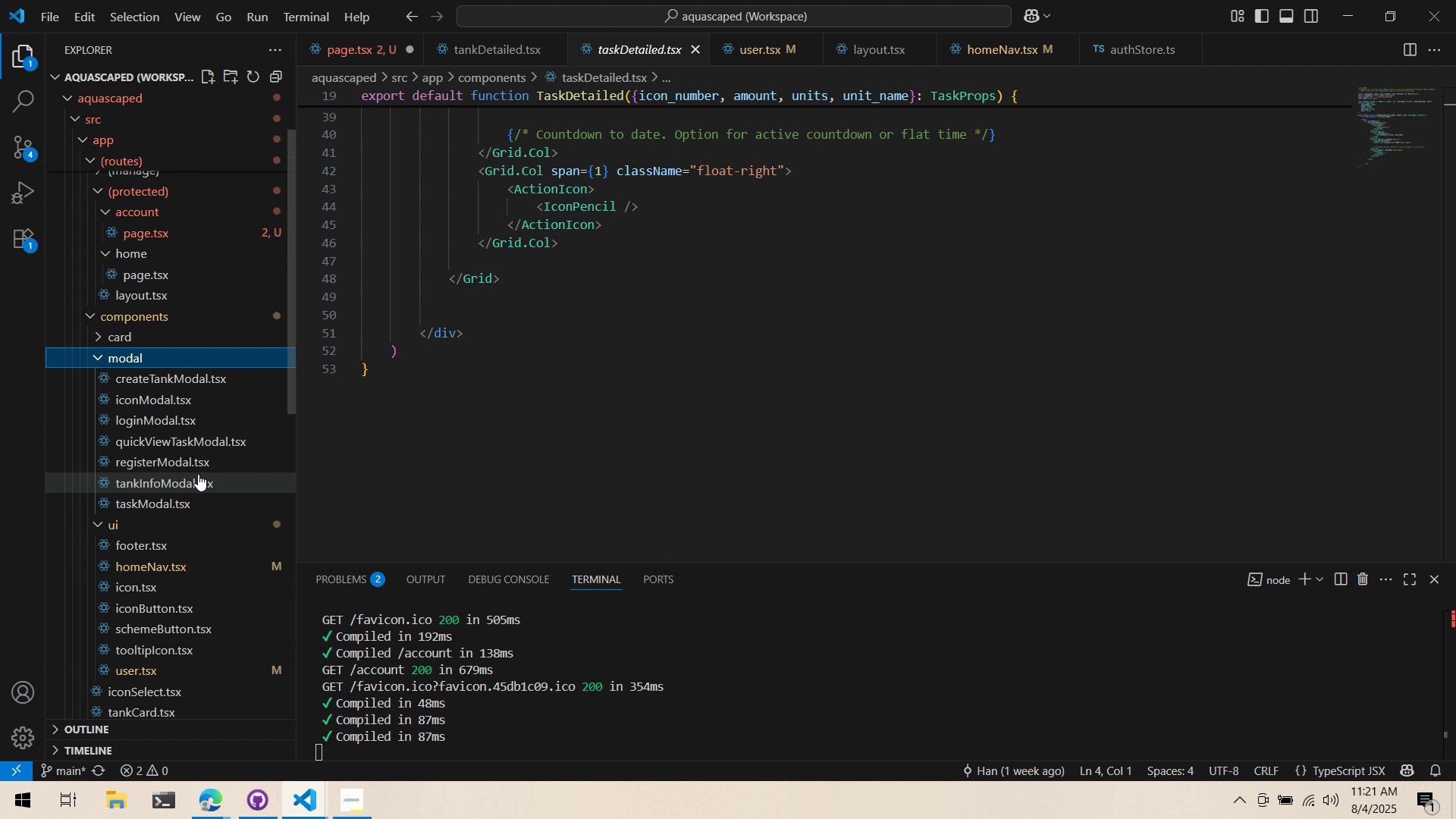 
left_click([202, 475])
 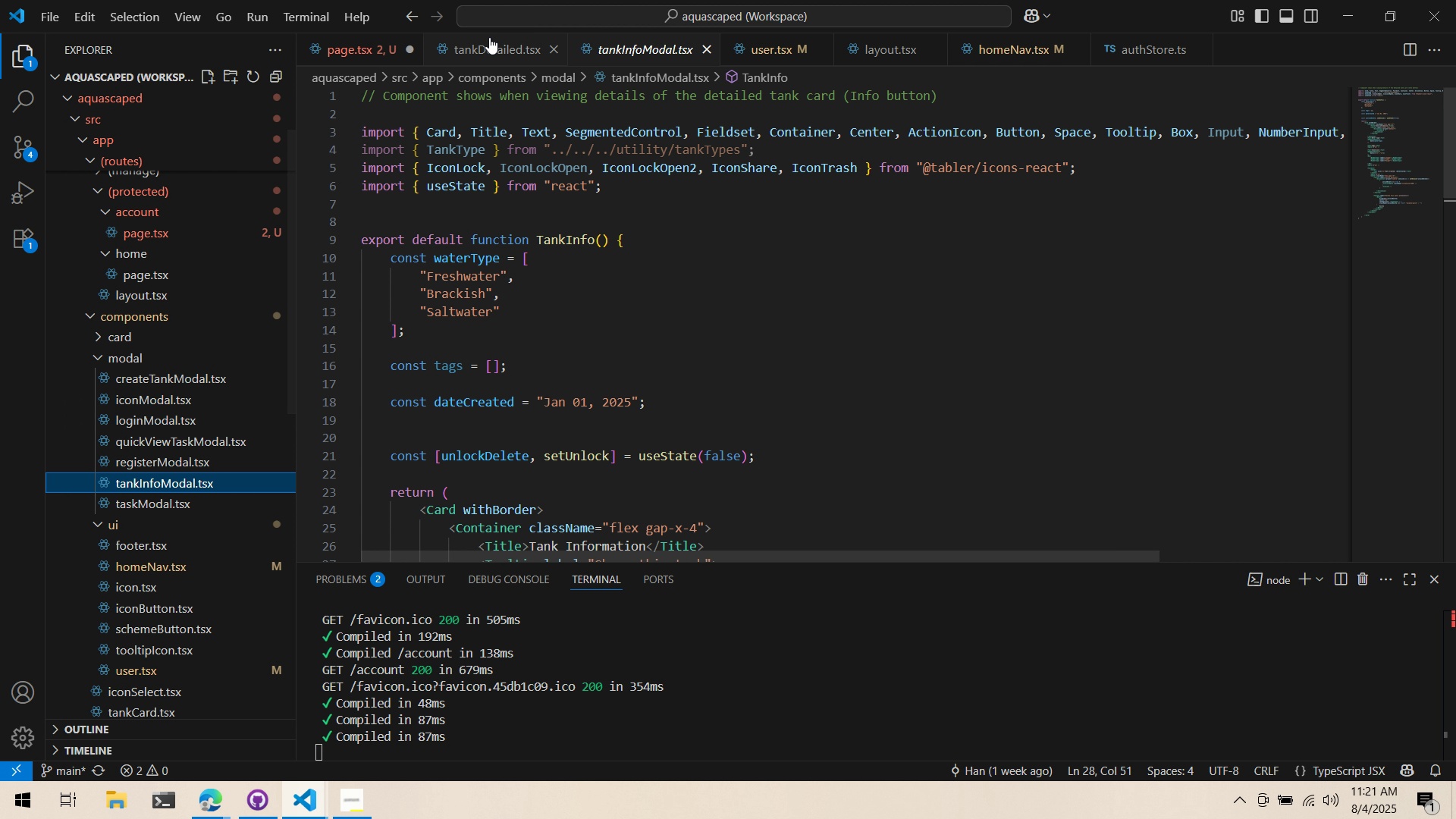 
middle_click([488, 55])
 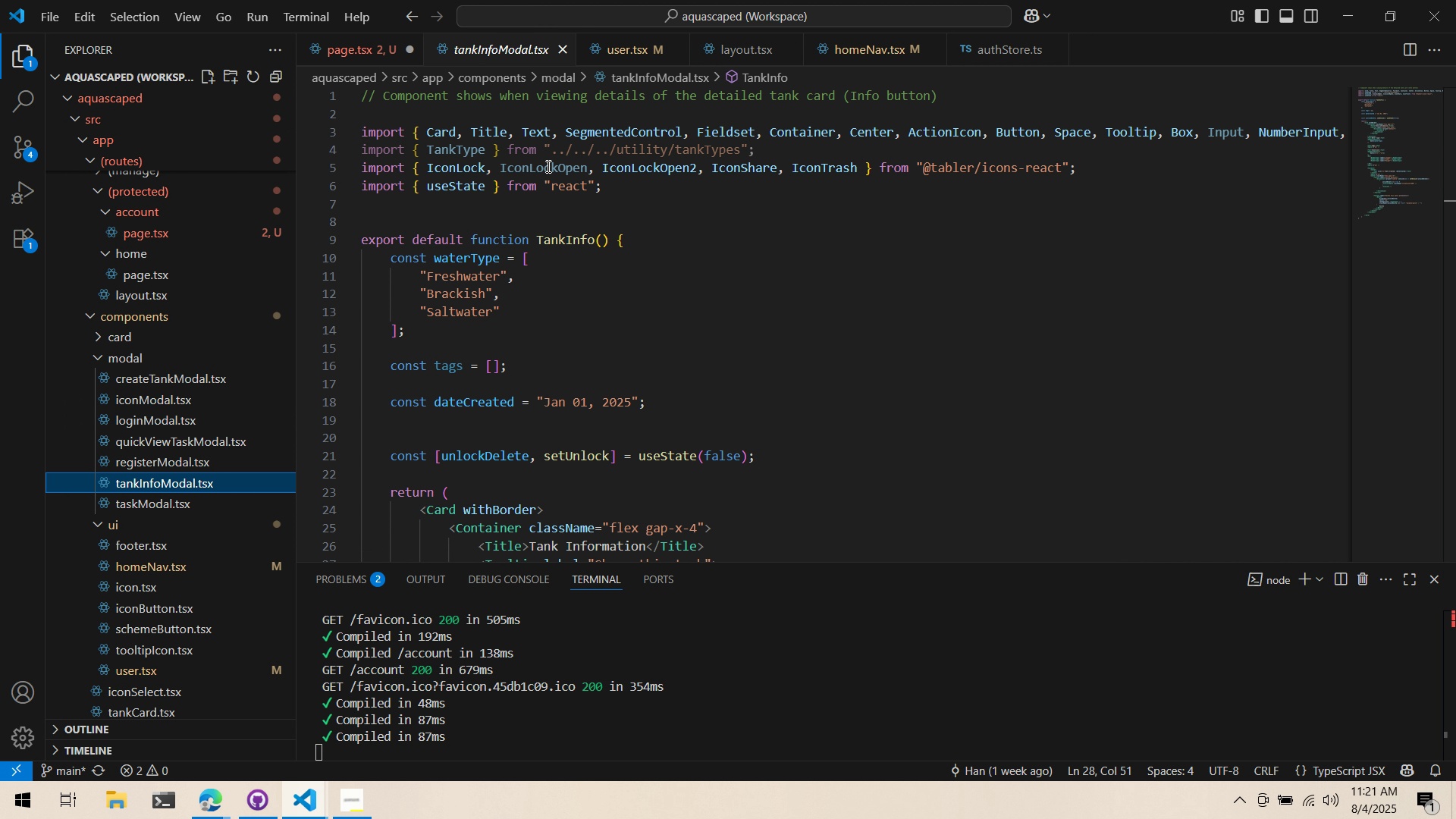 
scroll: coordinate [544, 267], scroll_direction: down, amount: 18.0
 